 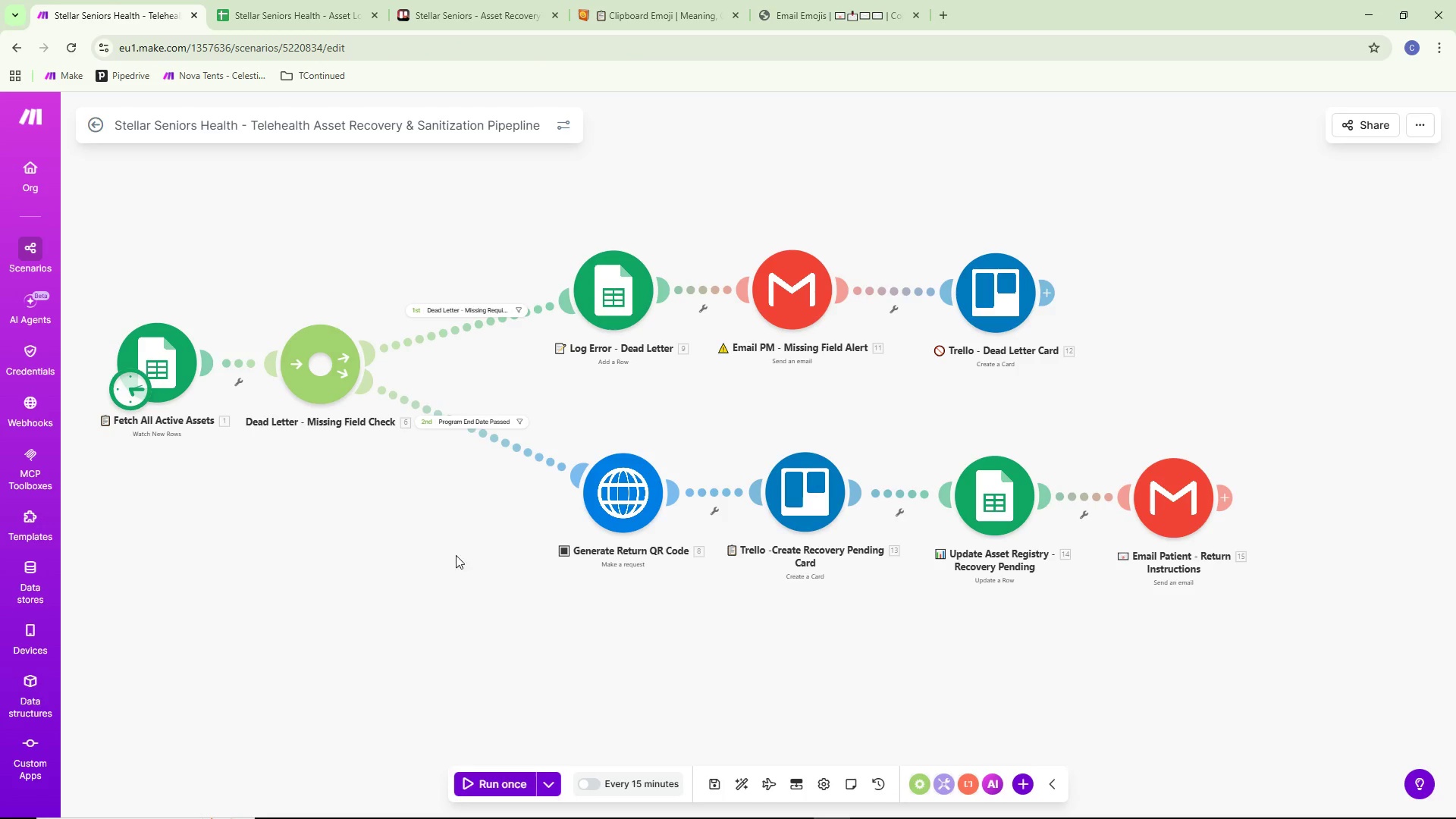 
left_click([510, 775])
 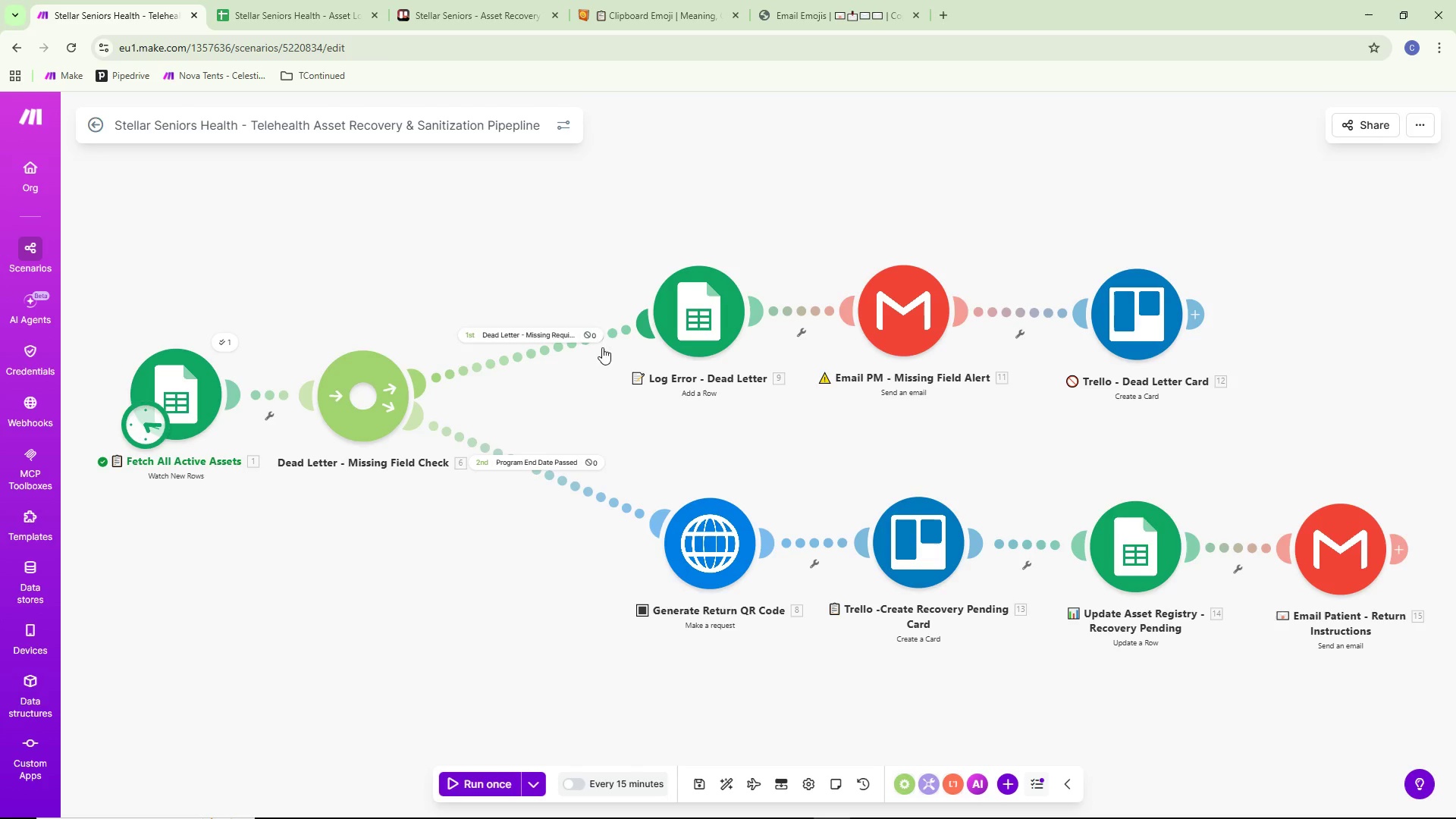 
wait(7.0)
 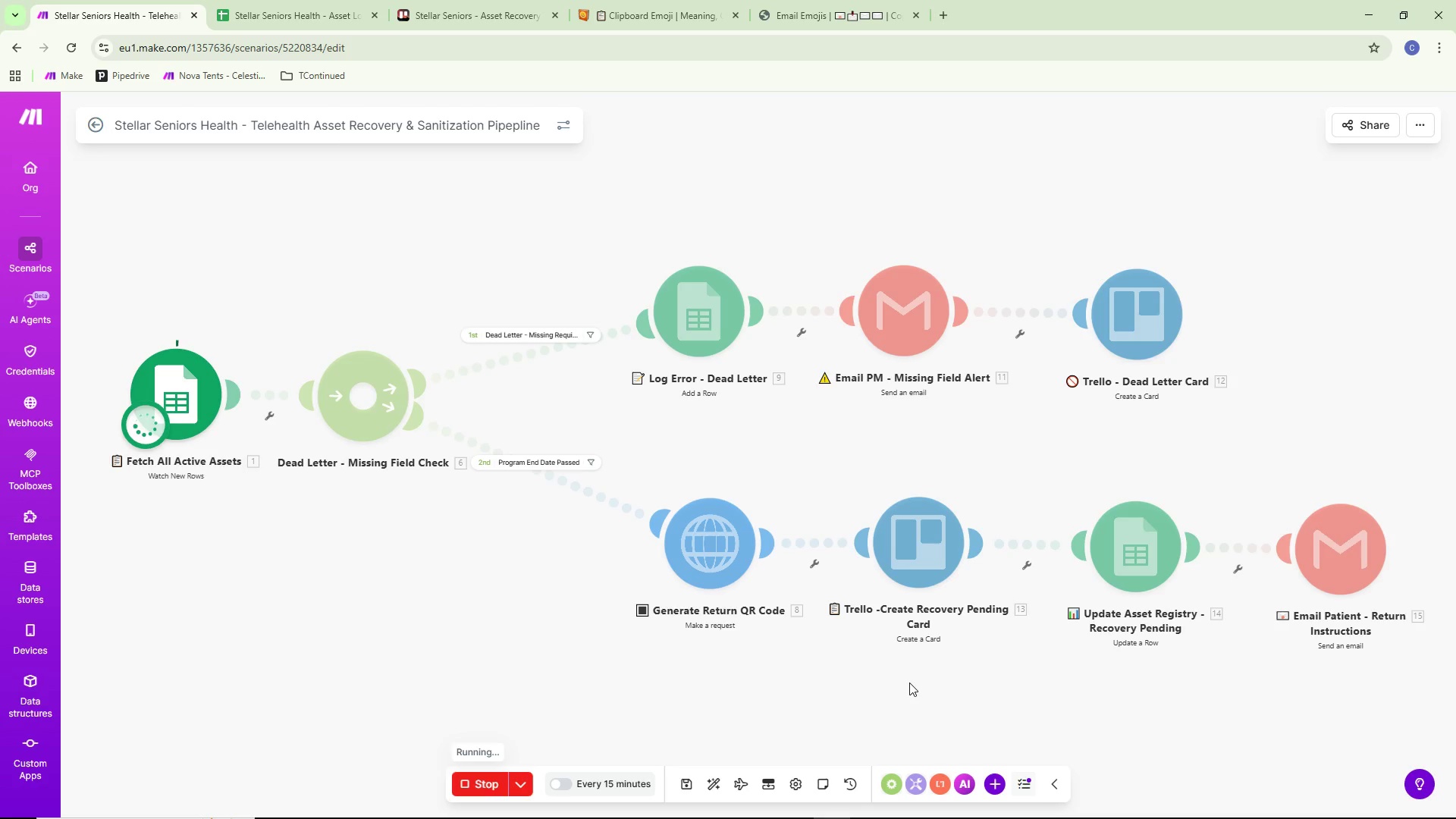 
left_click([579, 331])
 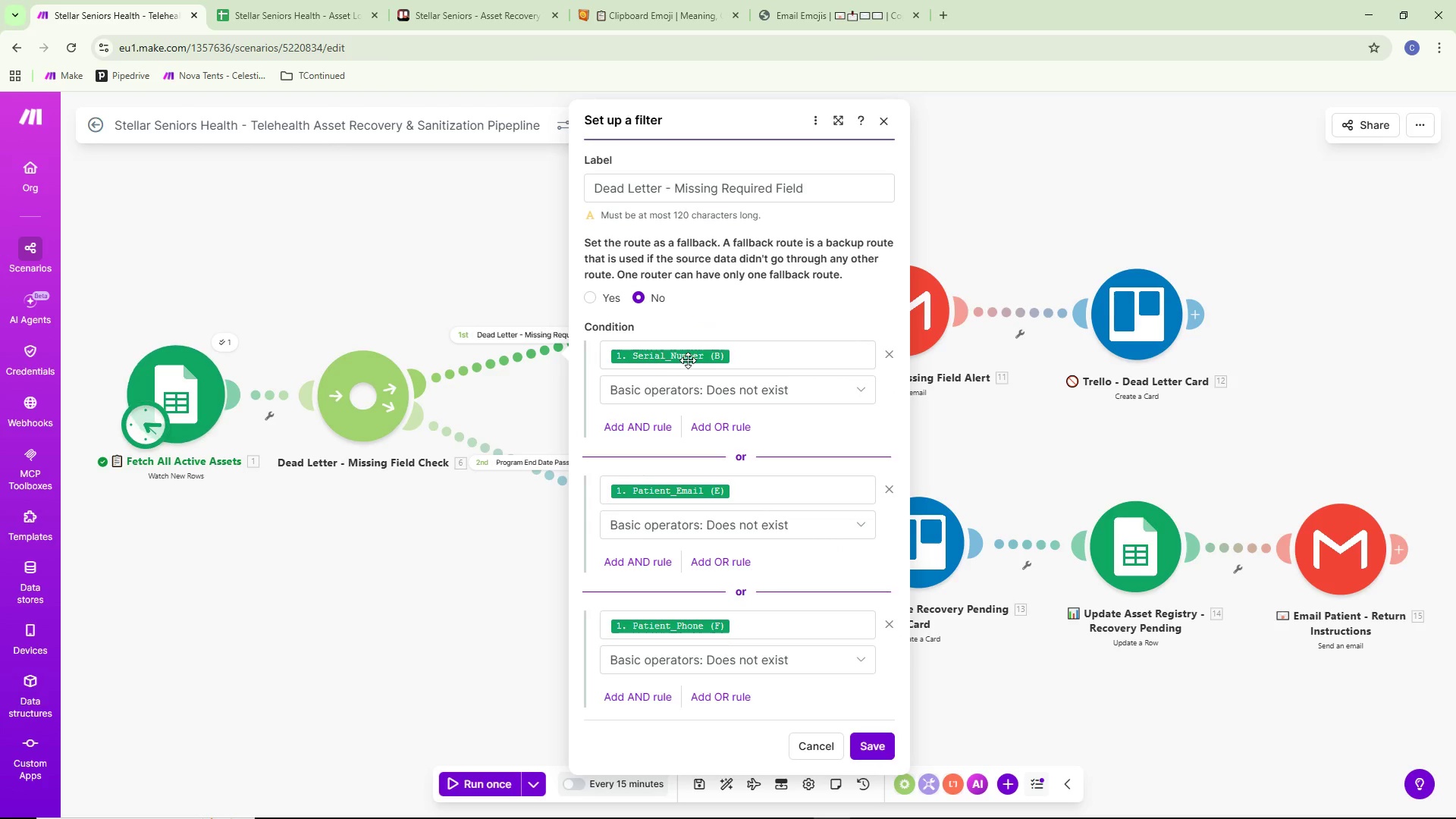 
left_click([516, 411])
 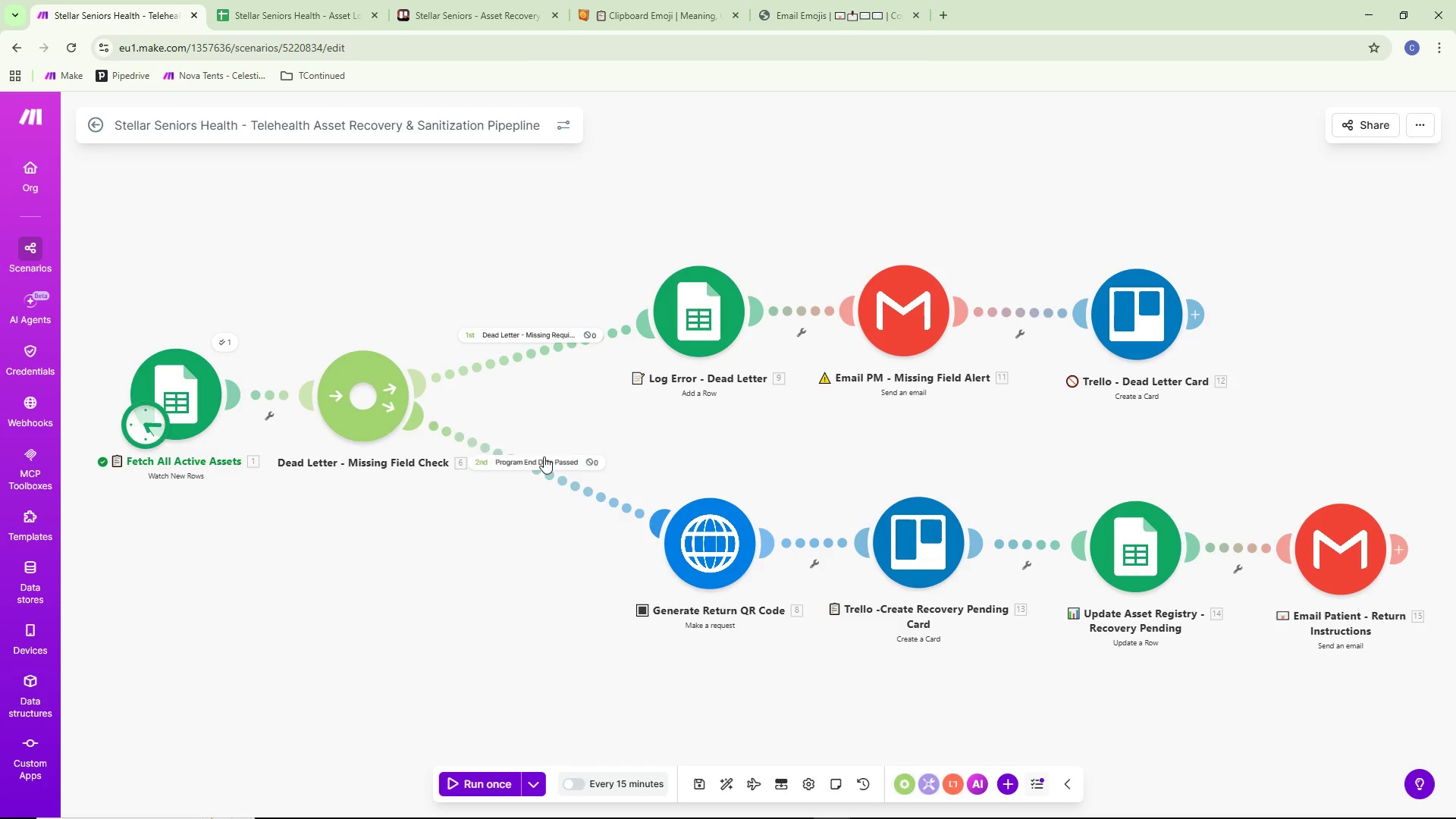 
 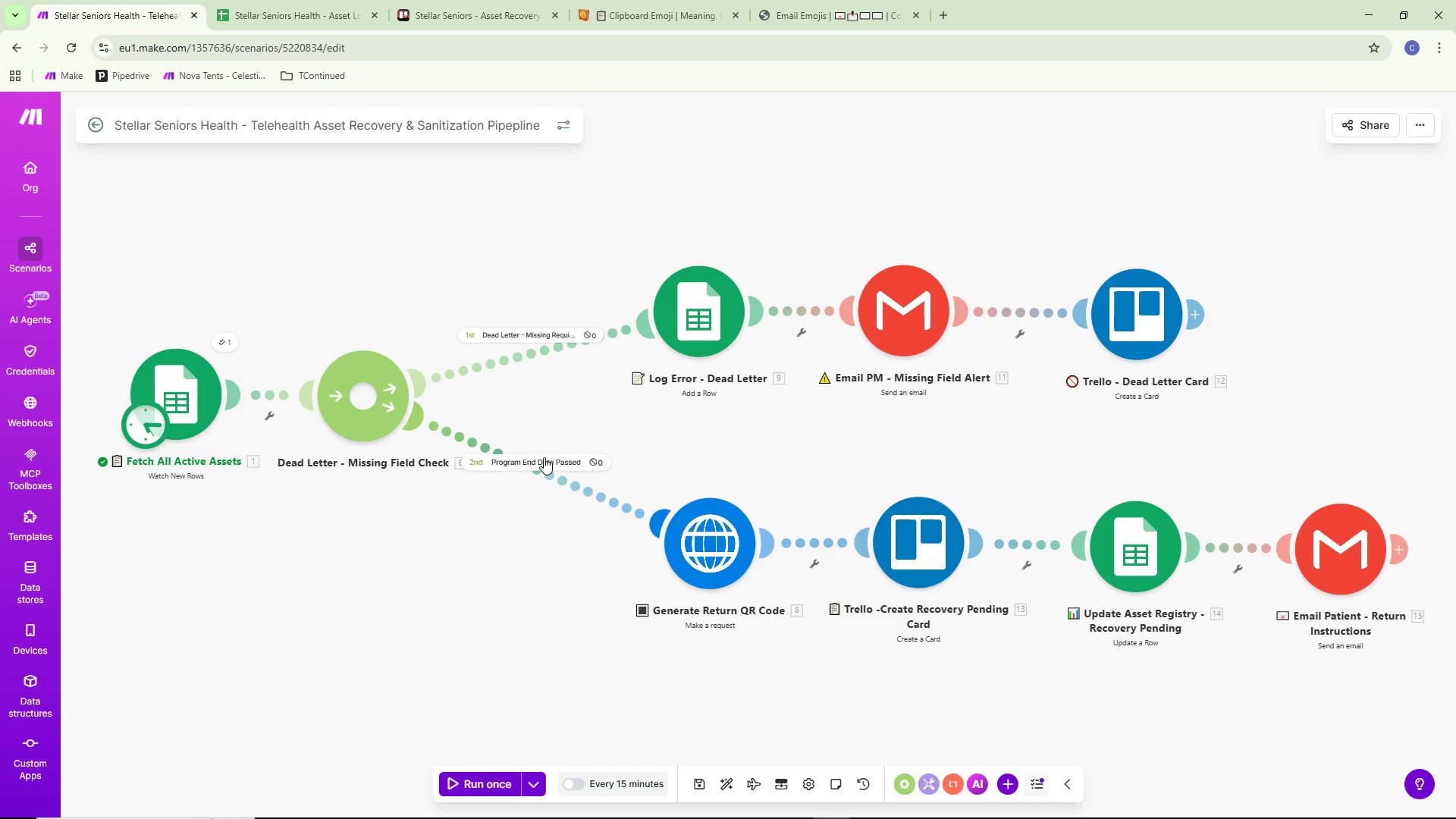 
left_click([544, 457])
 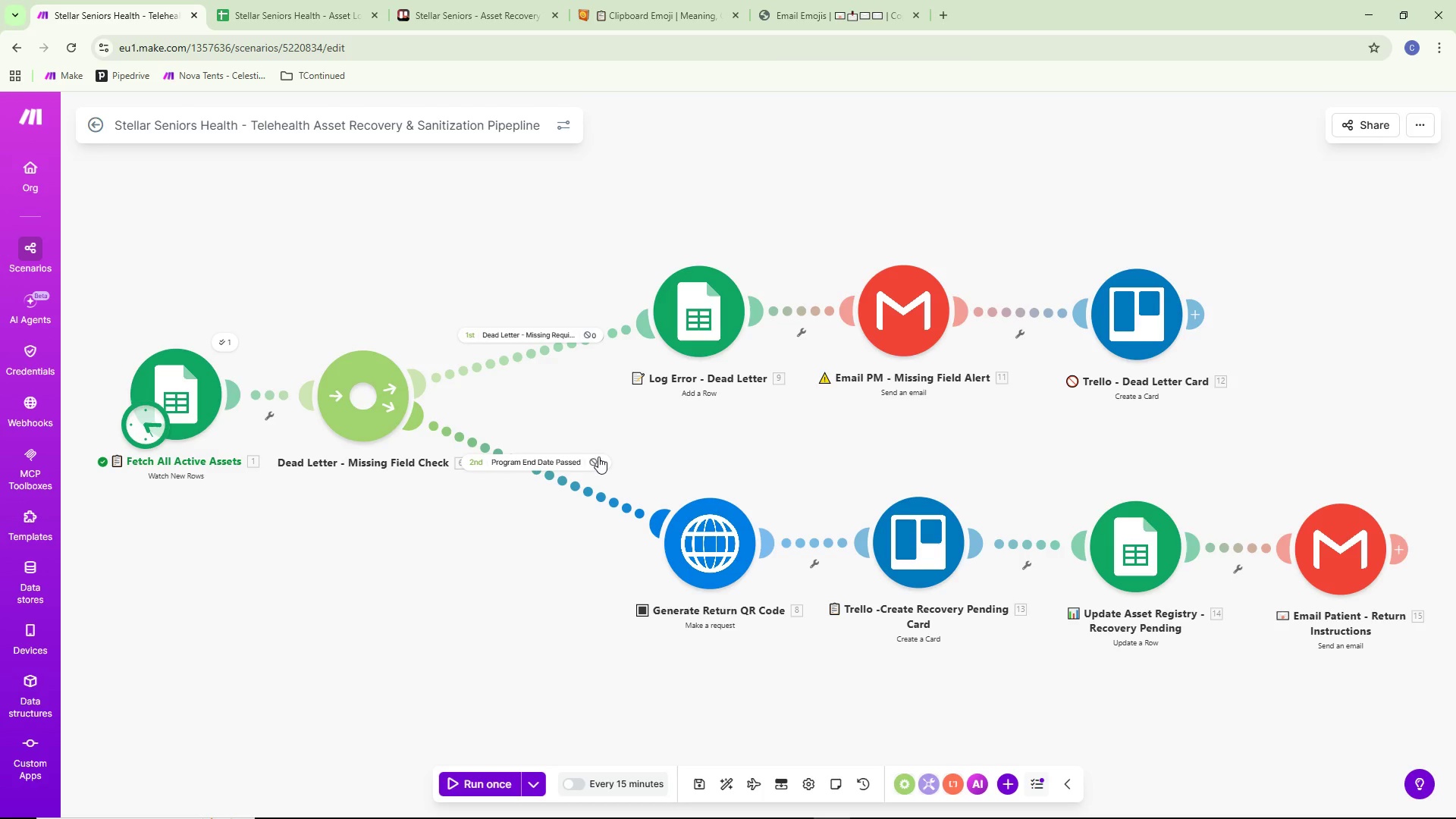 
mouse_move([560, 447])
 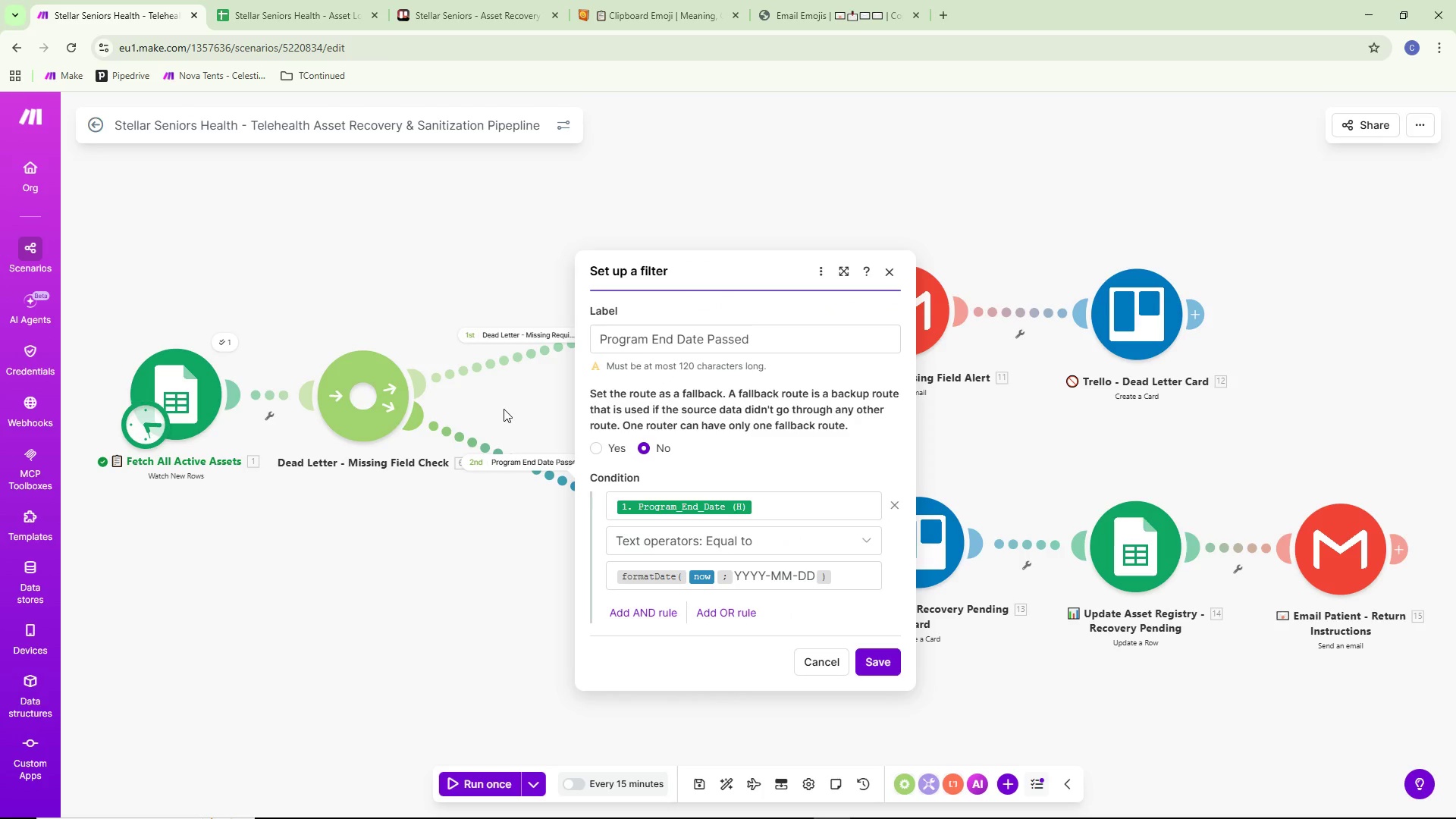 
left_click([504, 409])
 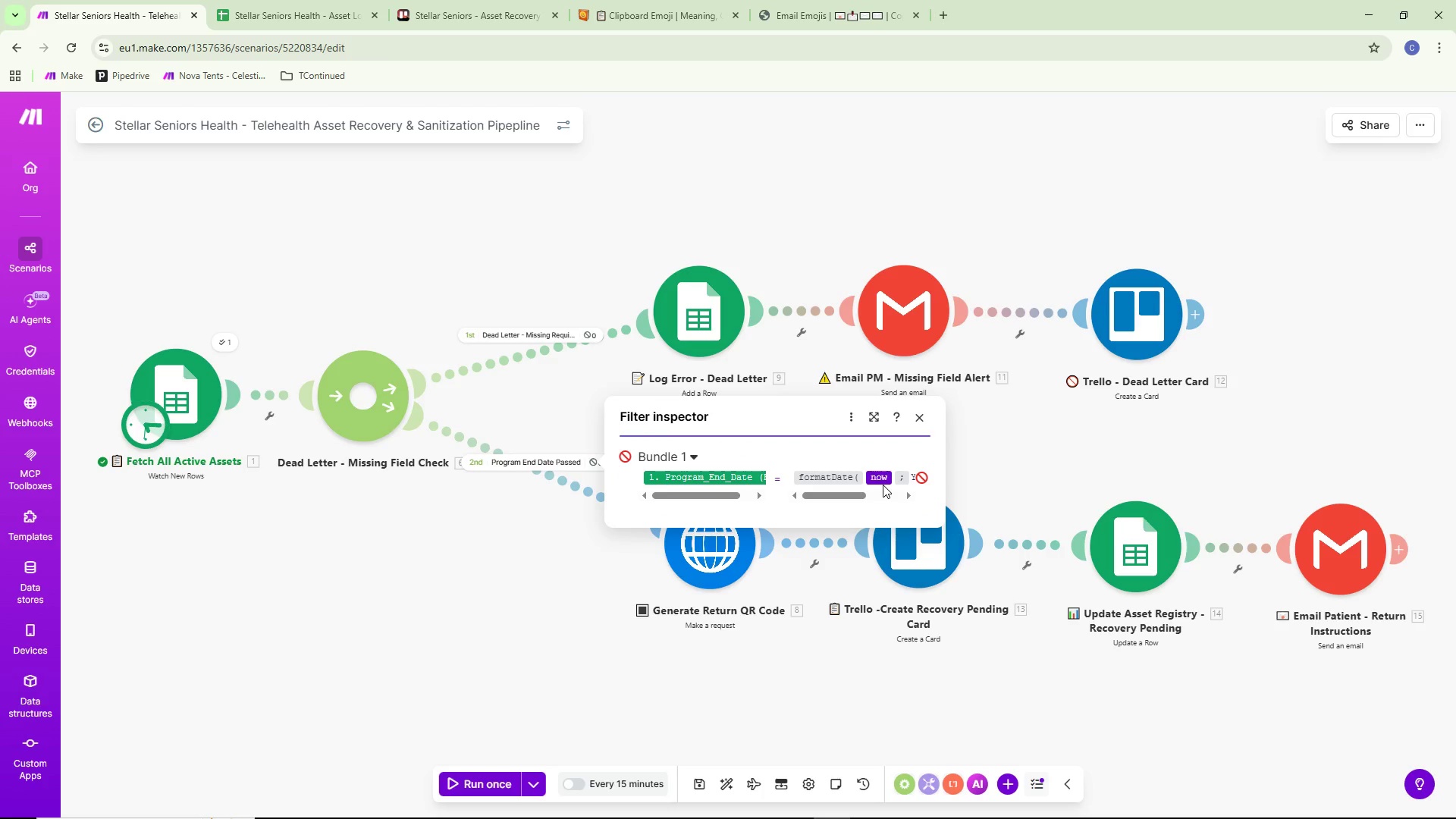 
wait(5.08)
 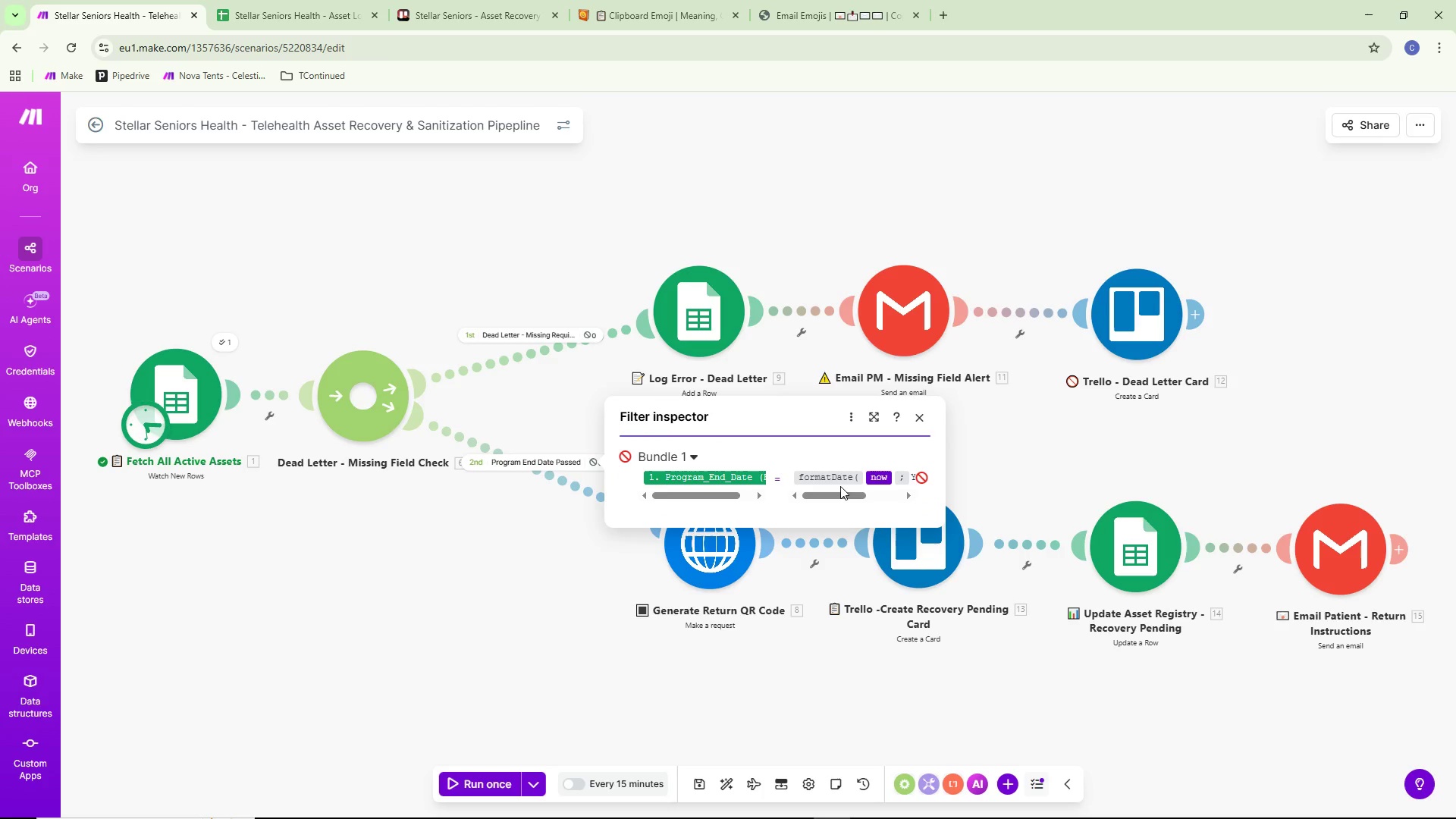 
left_click([315, 7])
 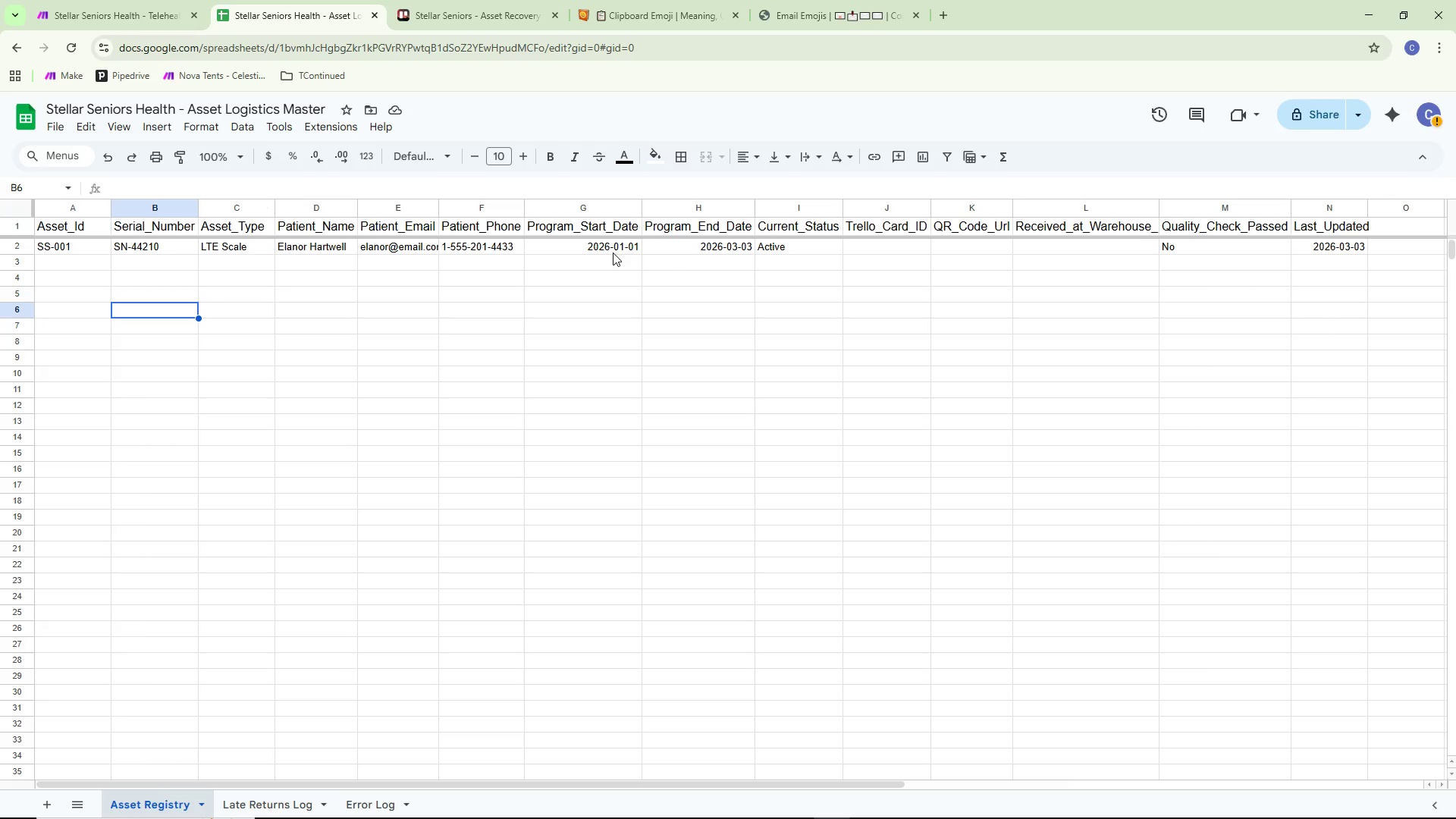 
wait(8.14)
 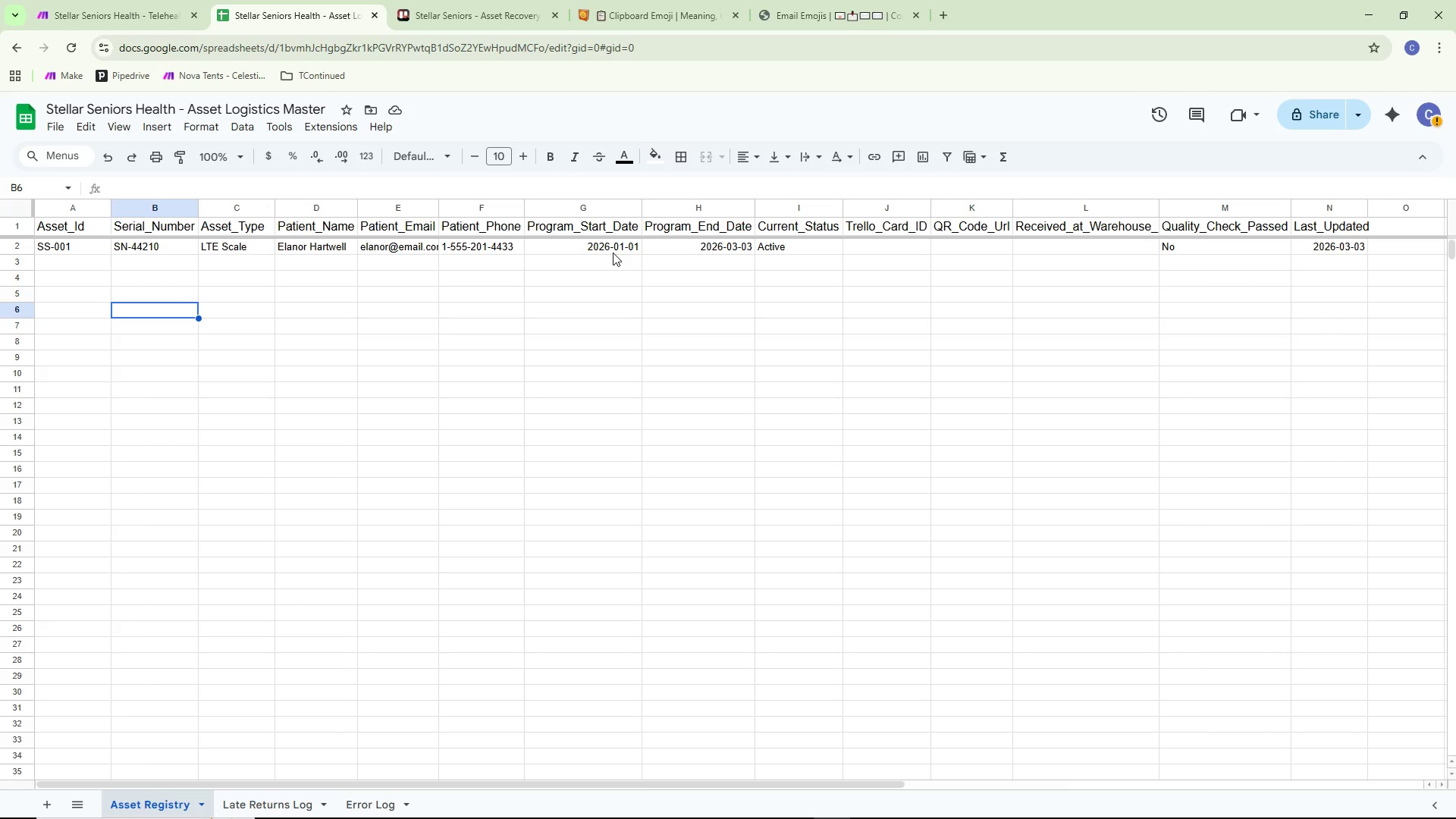 
left_click([159, 1])
 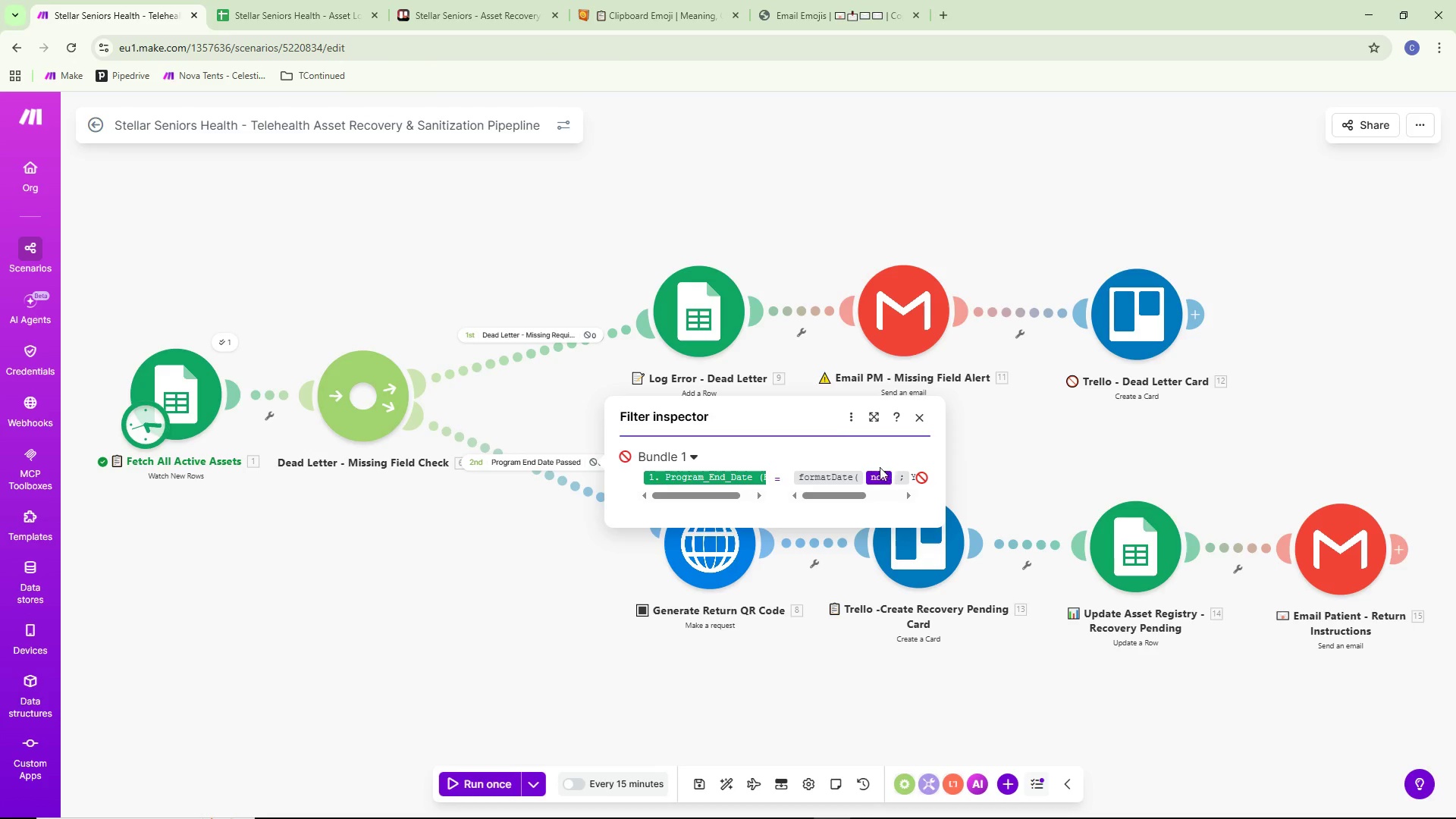 
left_click([576, 581])
 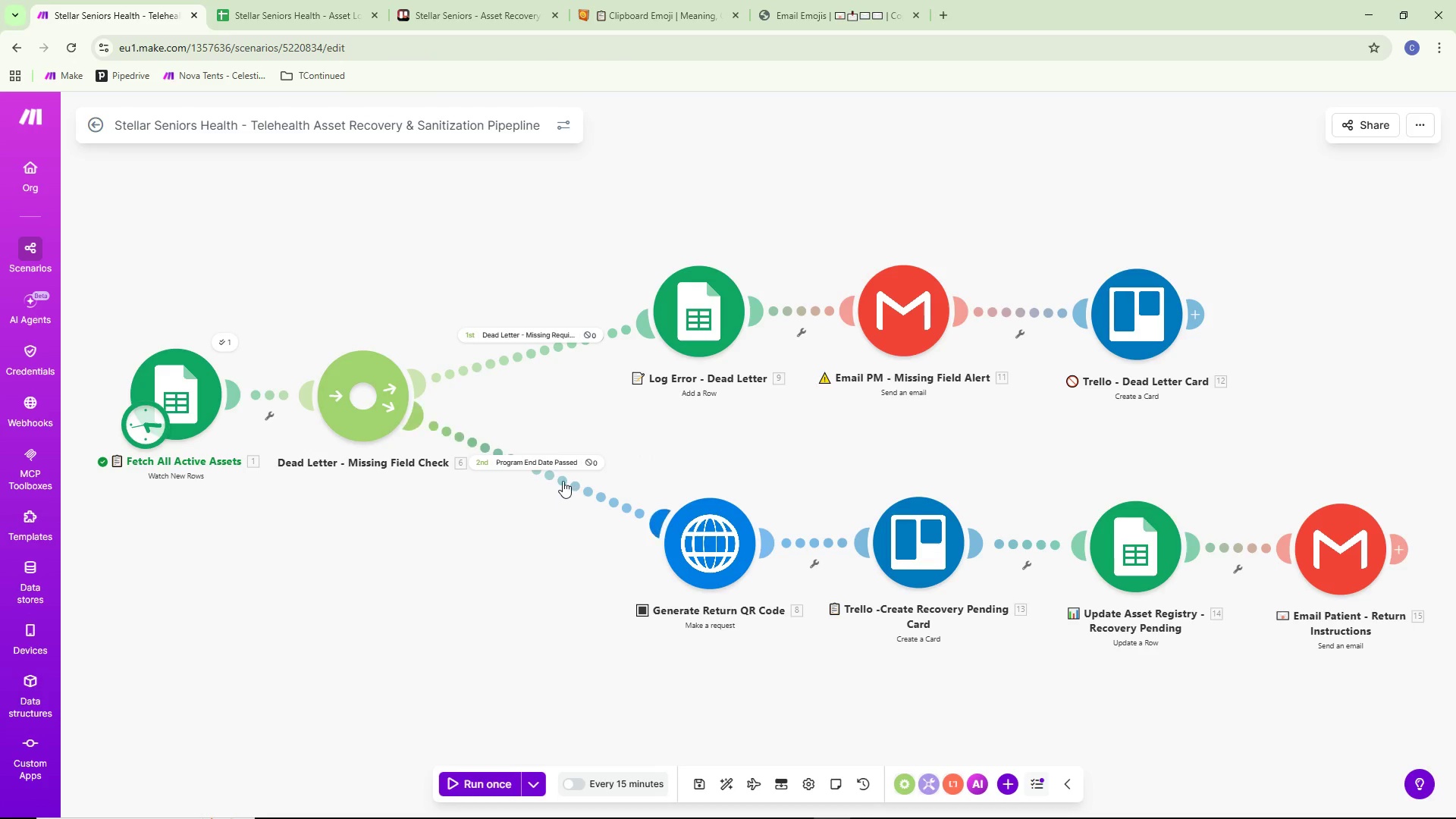 
left_click([566, 465])
 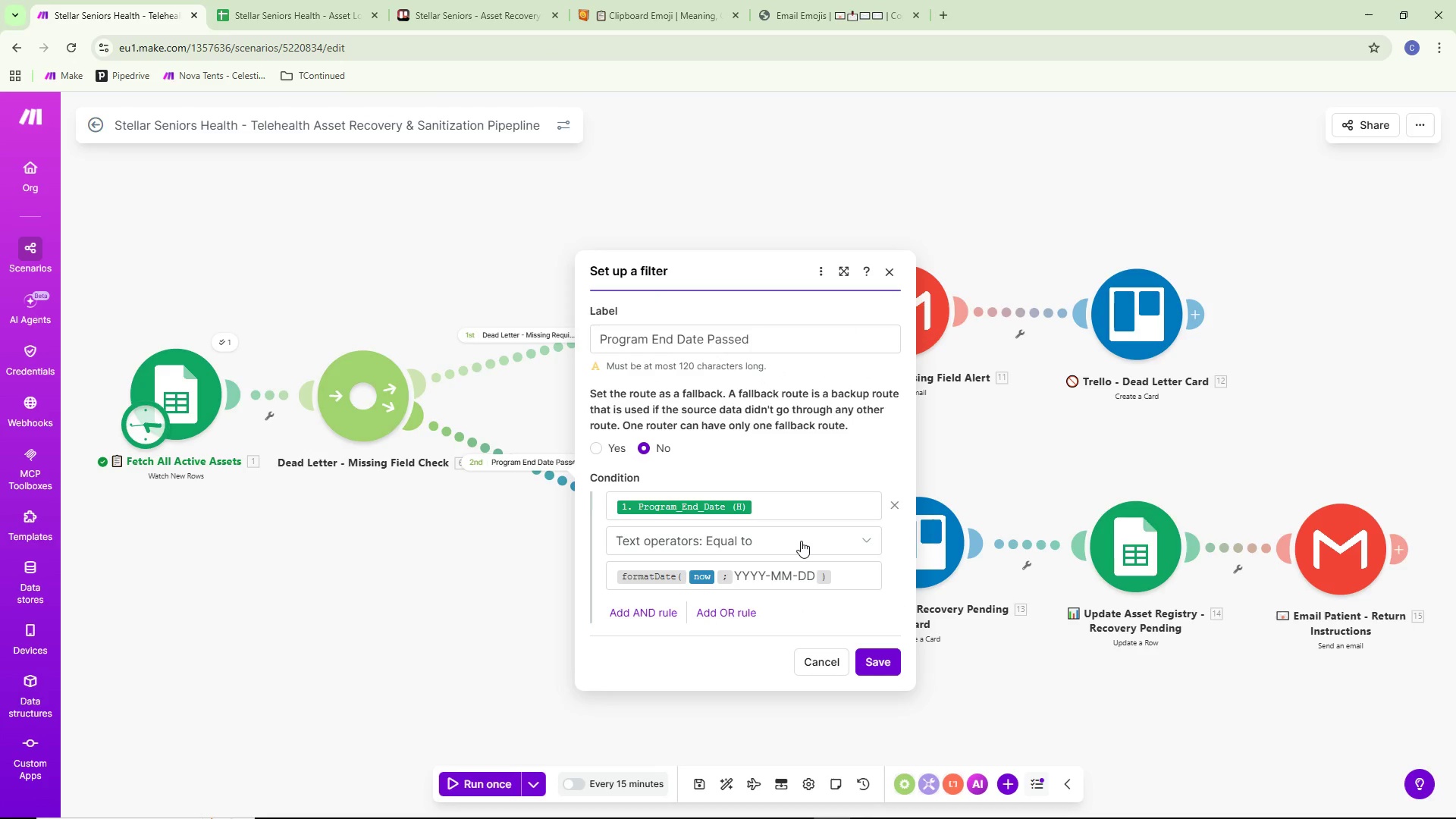 
scroll: coordinate [801, 541], scroll_direction: down, amount: 1.0
 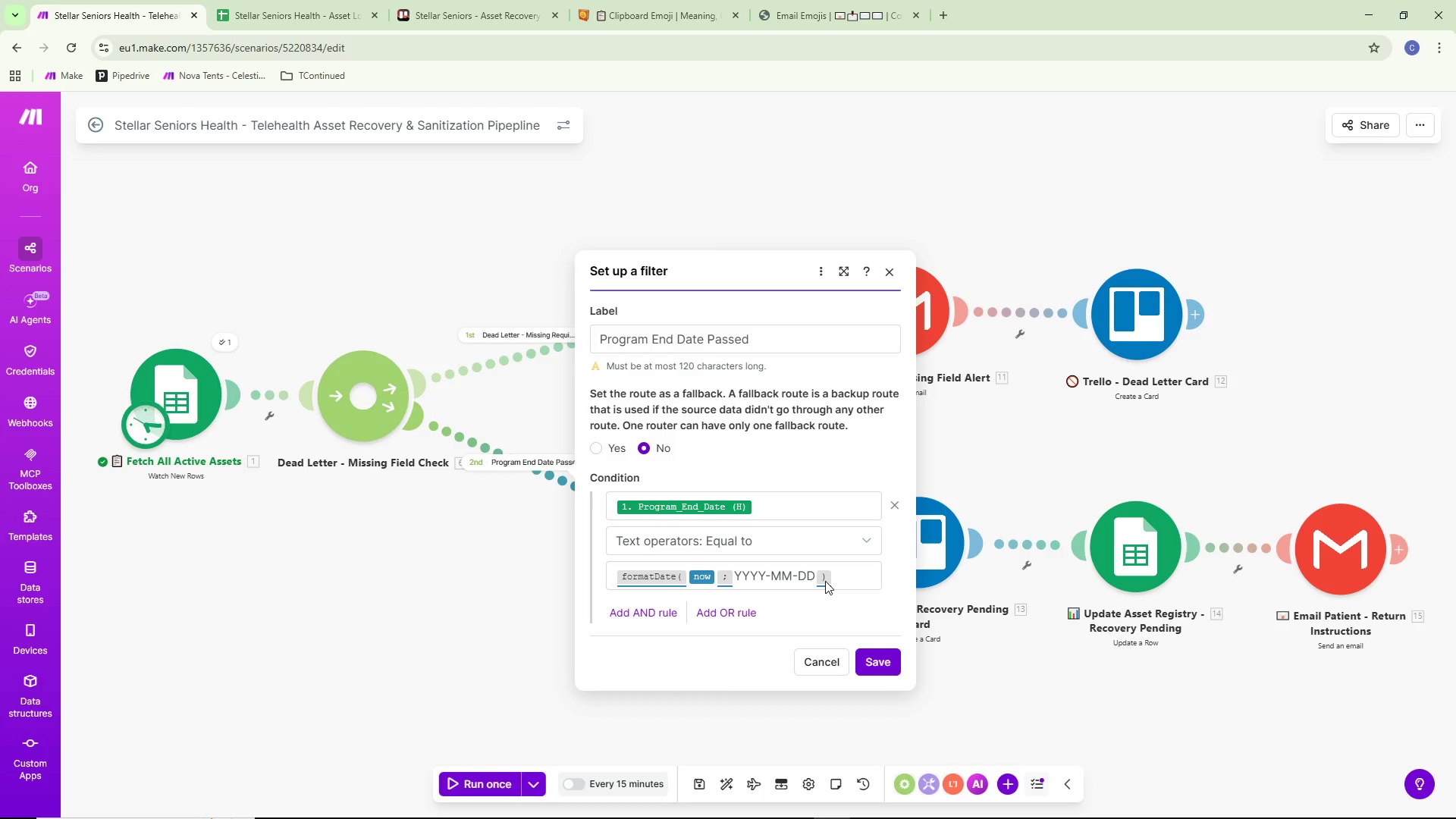 
wait(6.38)
 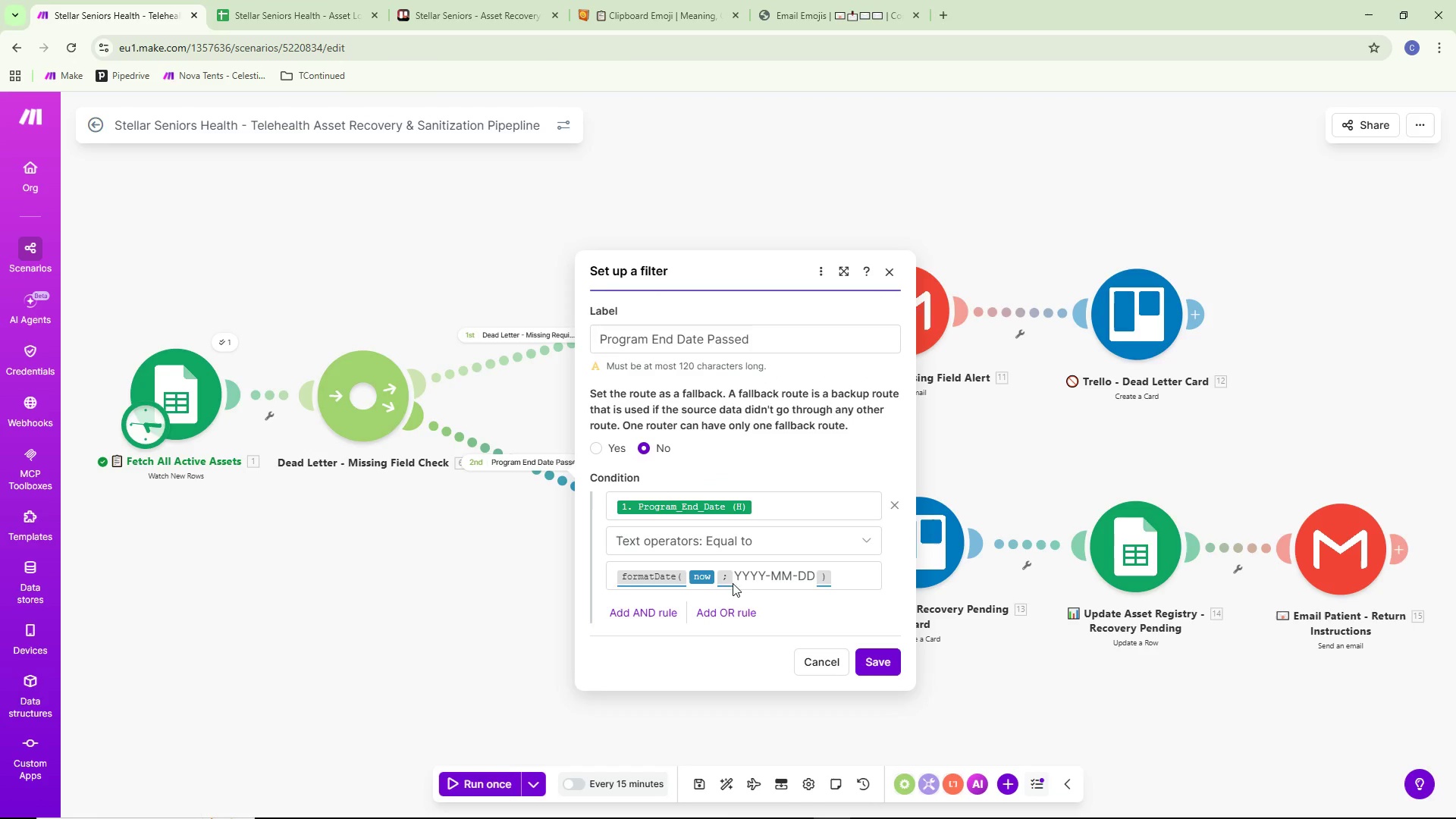 
left_click([792, 549])
 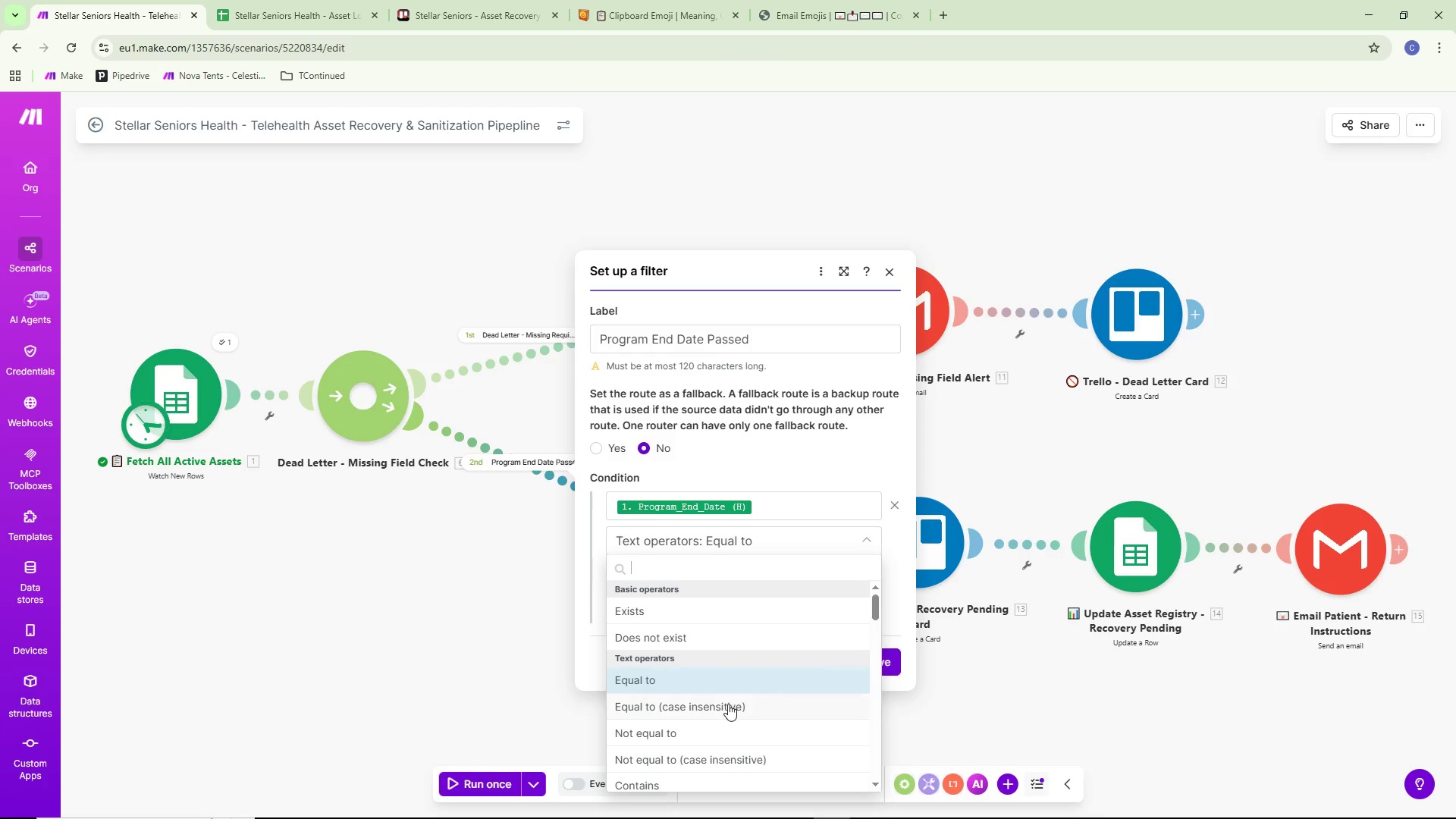 
left_click([718, 711])
 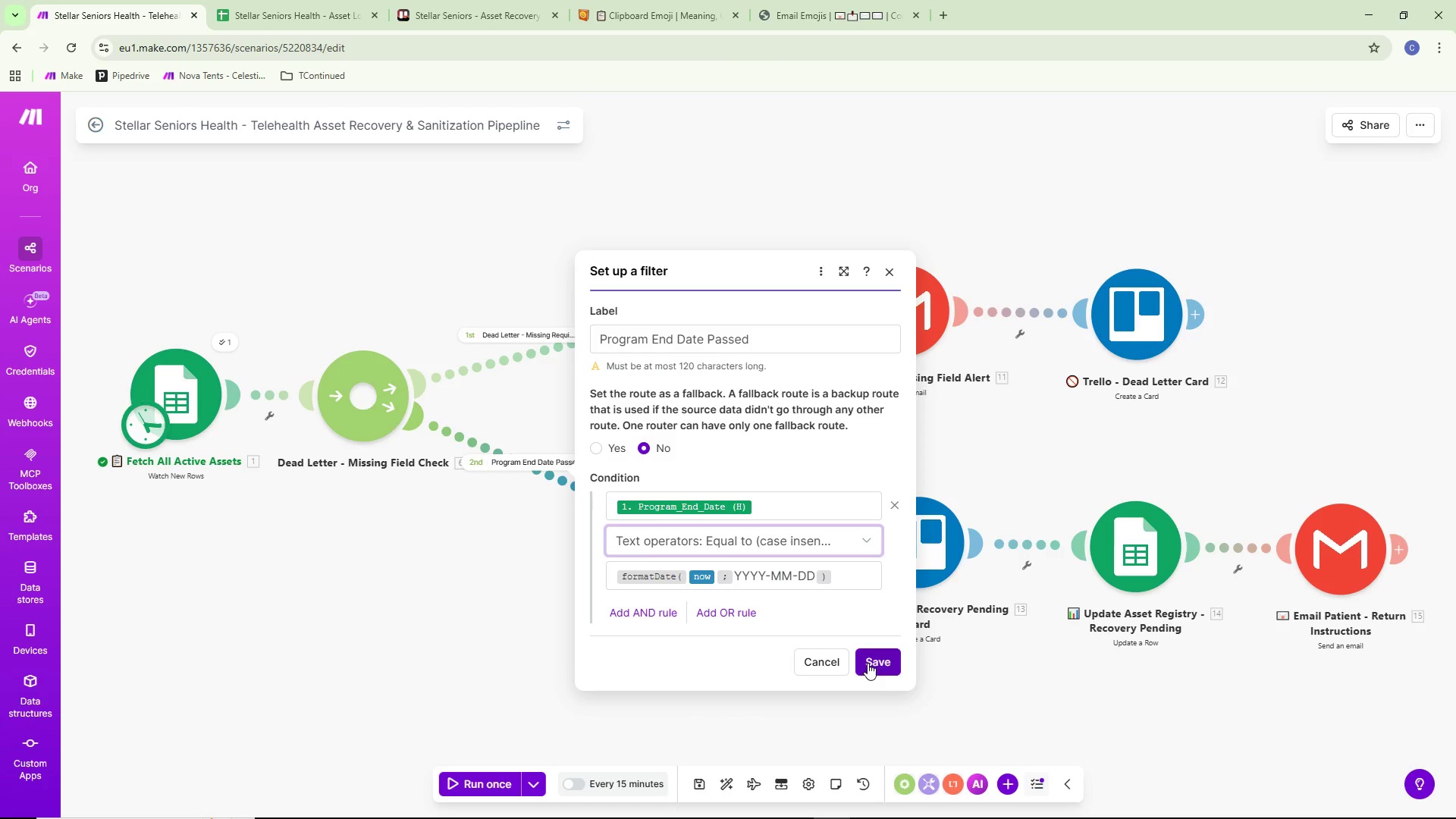 
left_click([868, 663])
 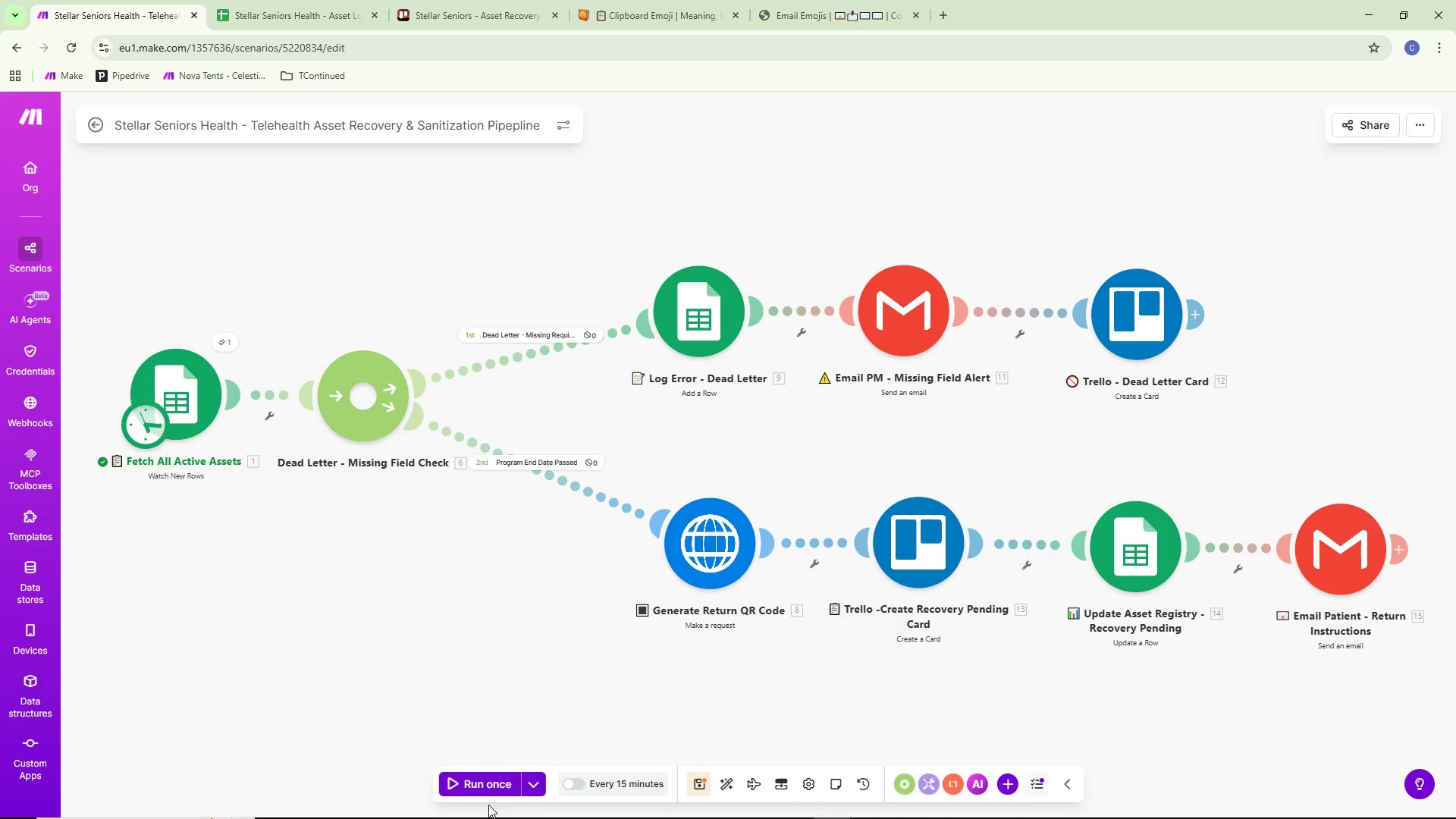 
left_click([528, 781])
 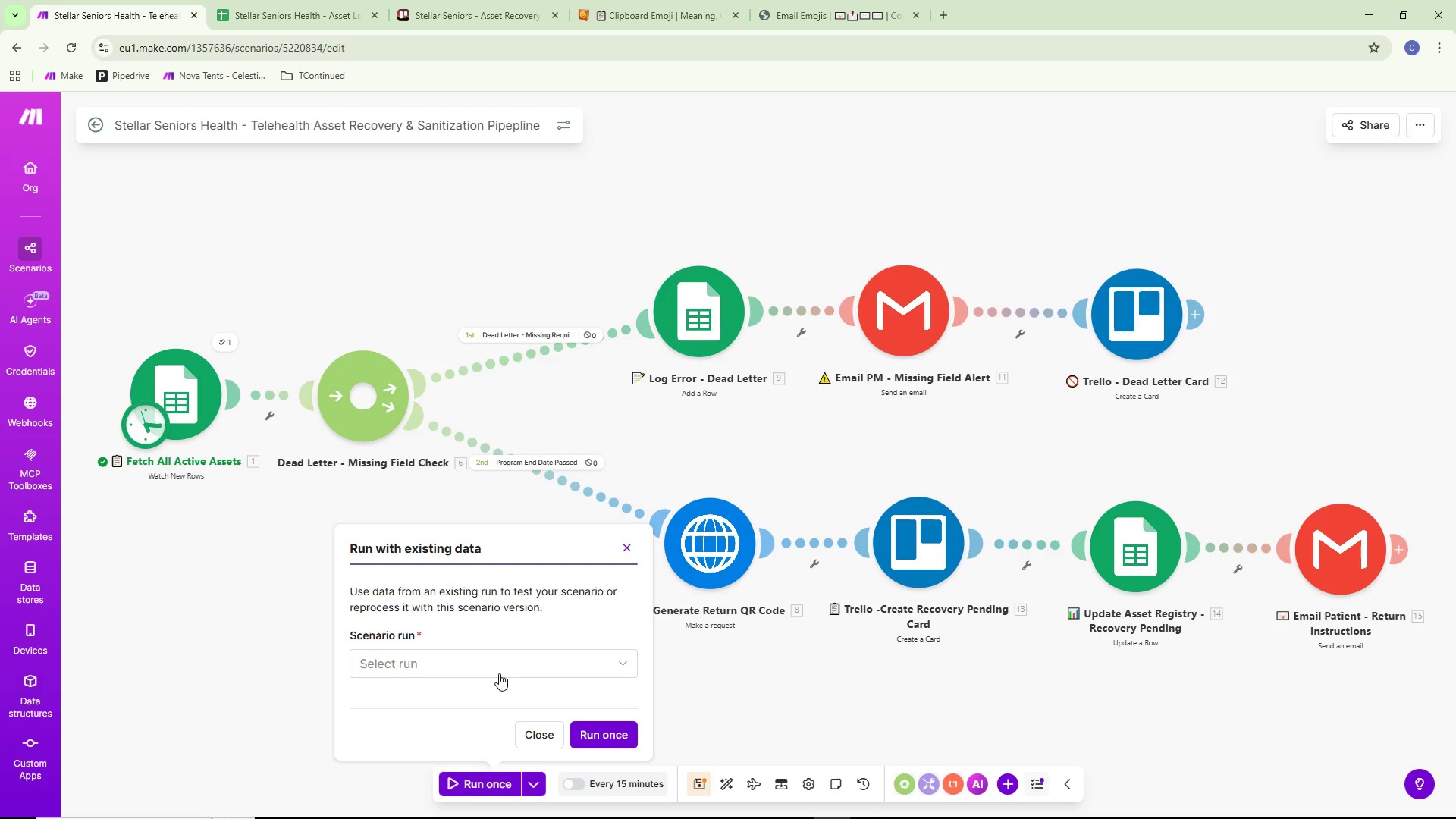 
left_click([499, 673])
 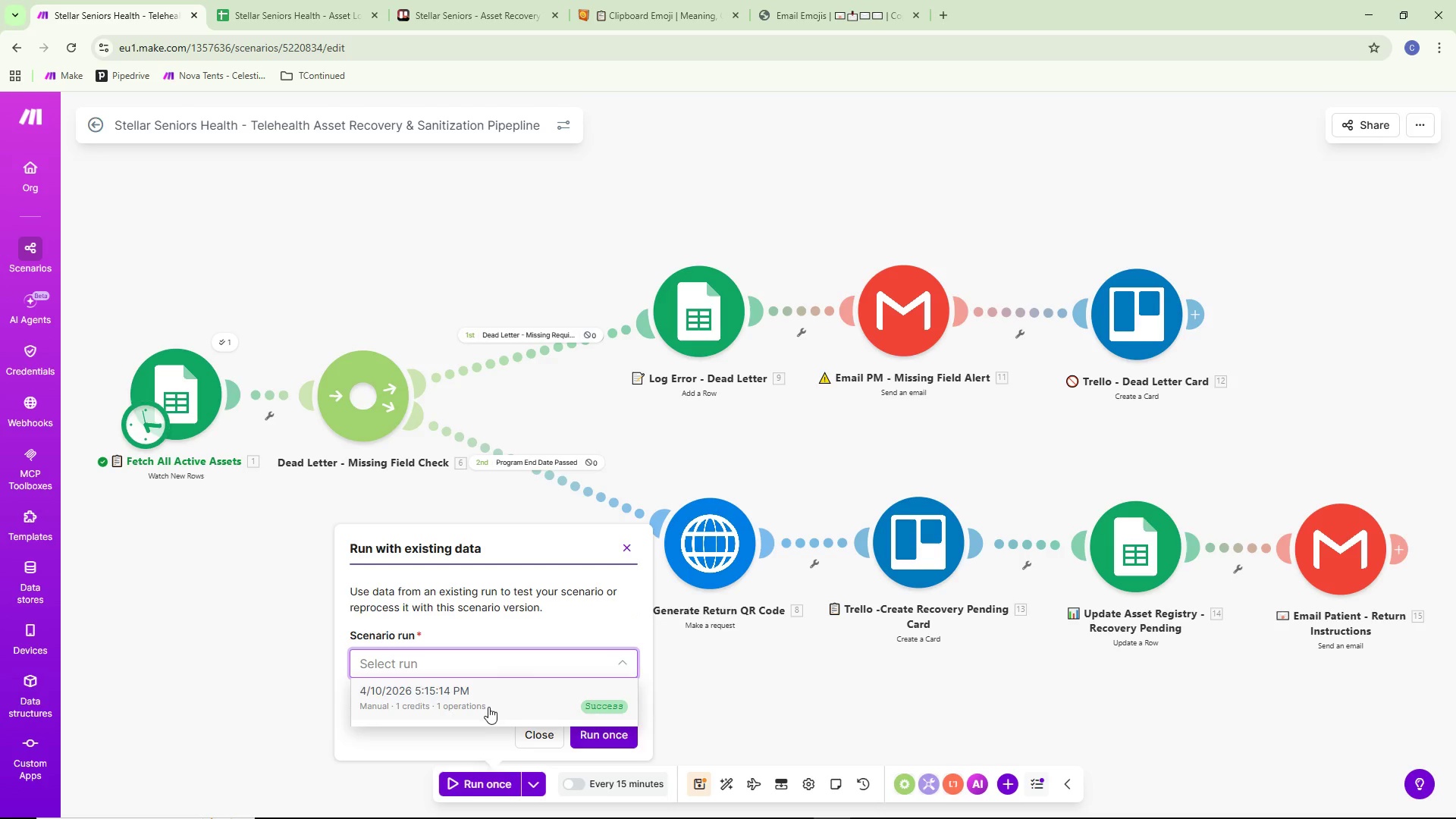 
left_click([488, 703])
 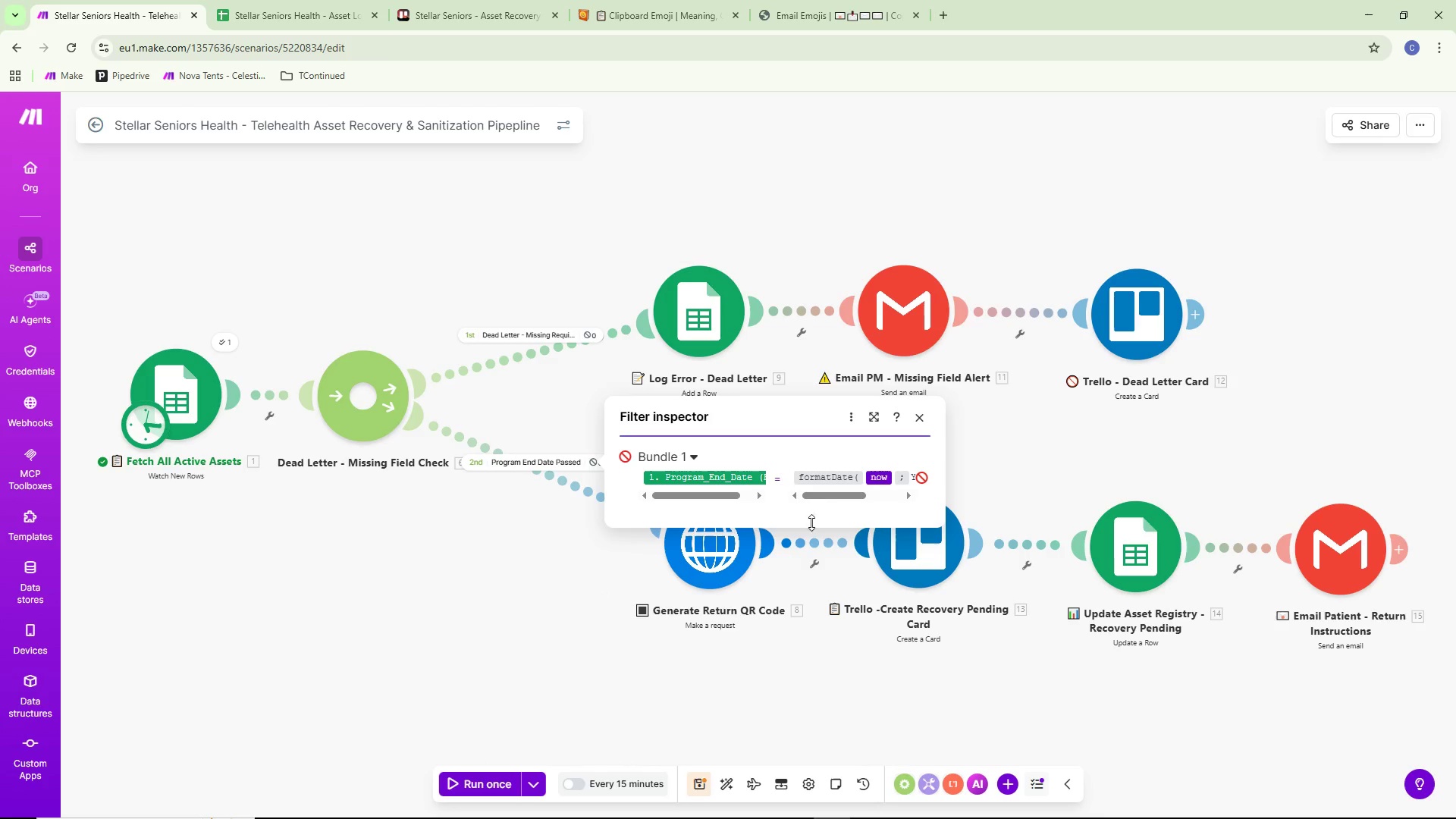 
wait(5.2)
 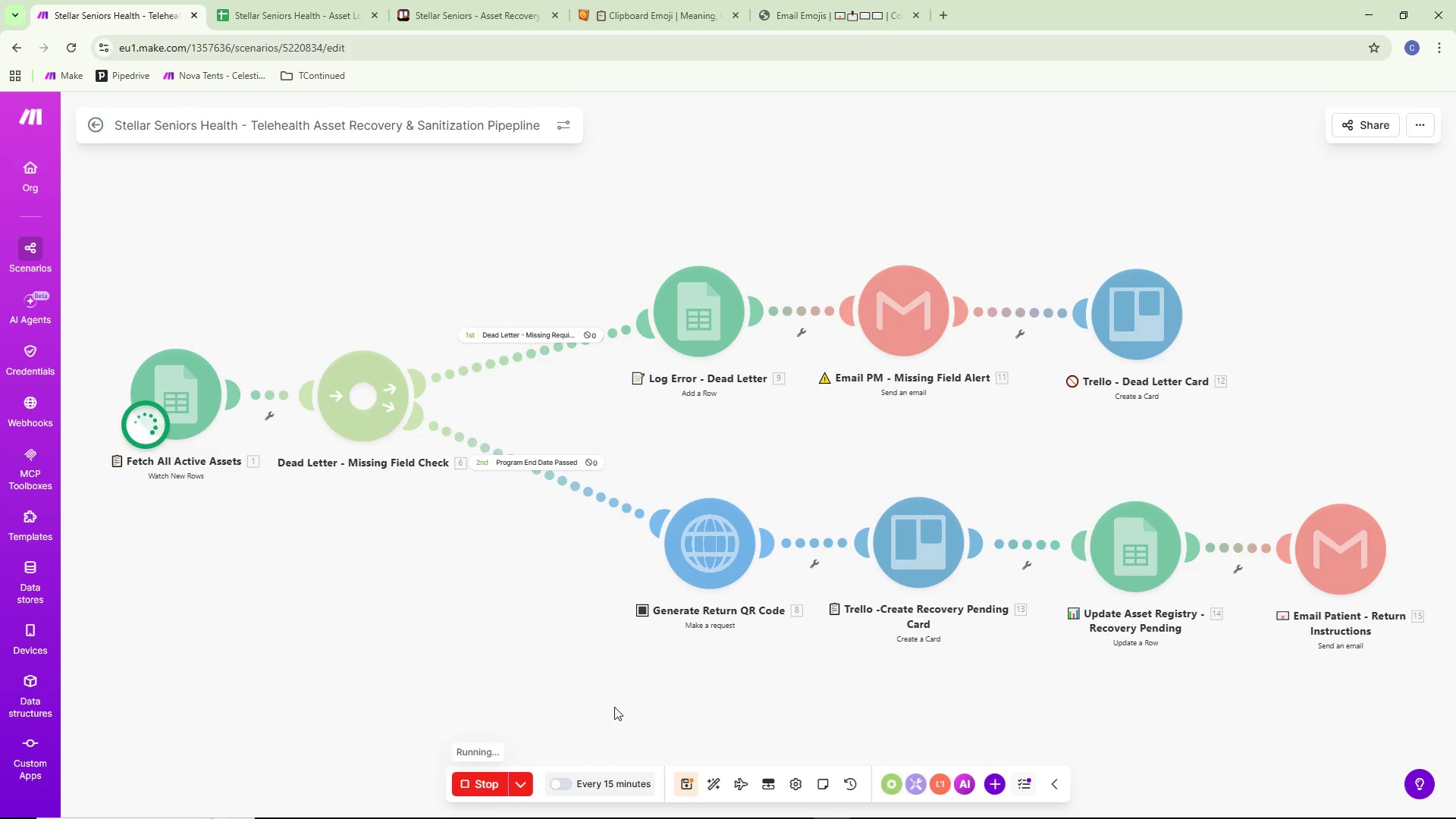 
left_click([720, 475])
 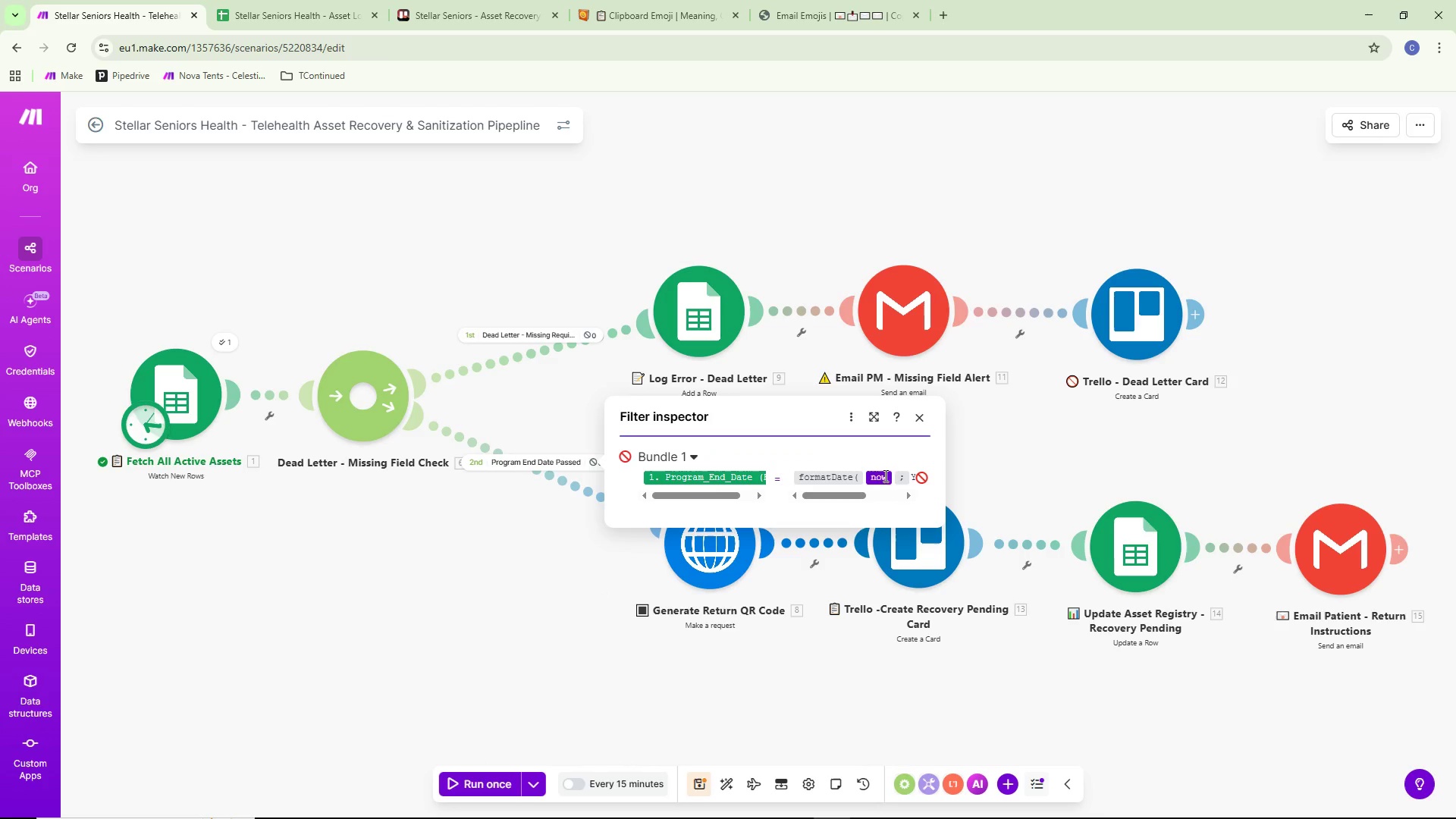 
left_click([919, 475])
 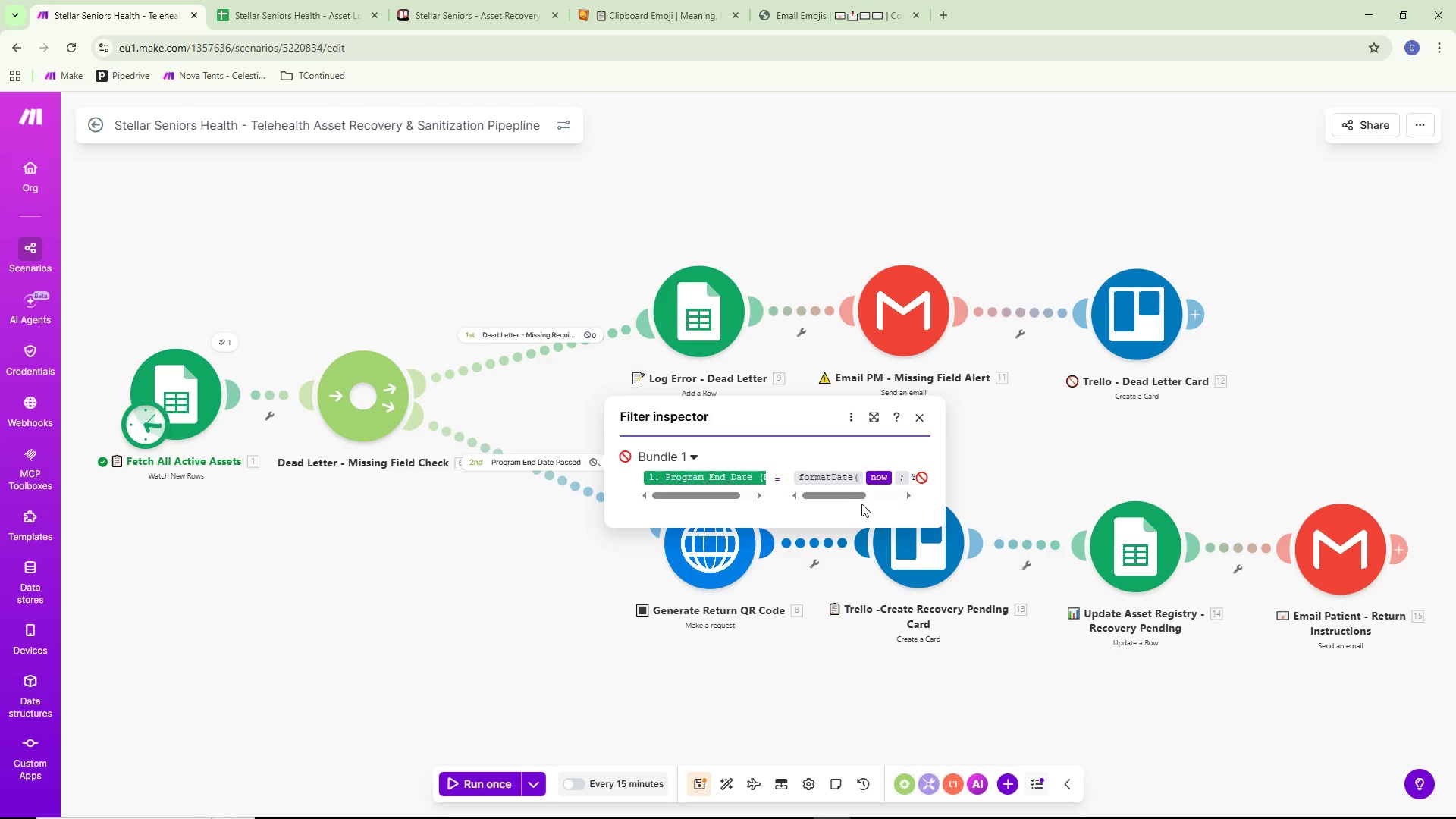 
left_click_drag(start_coordinate=[854, 495], to_coordinate=[797, 510])
 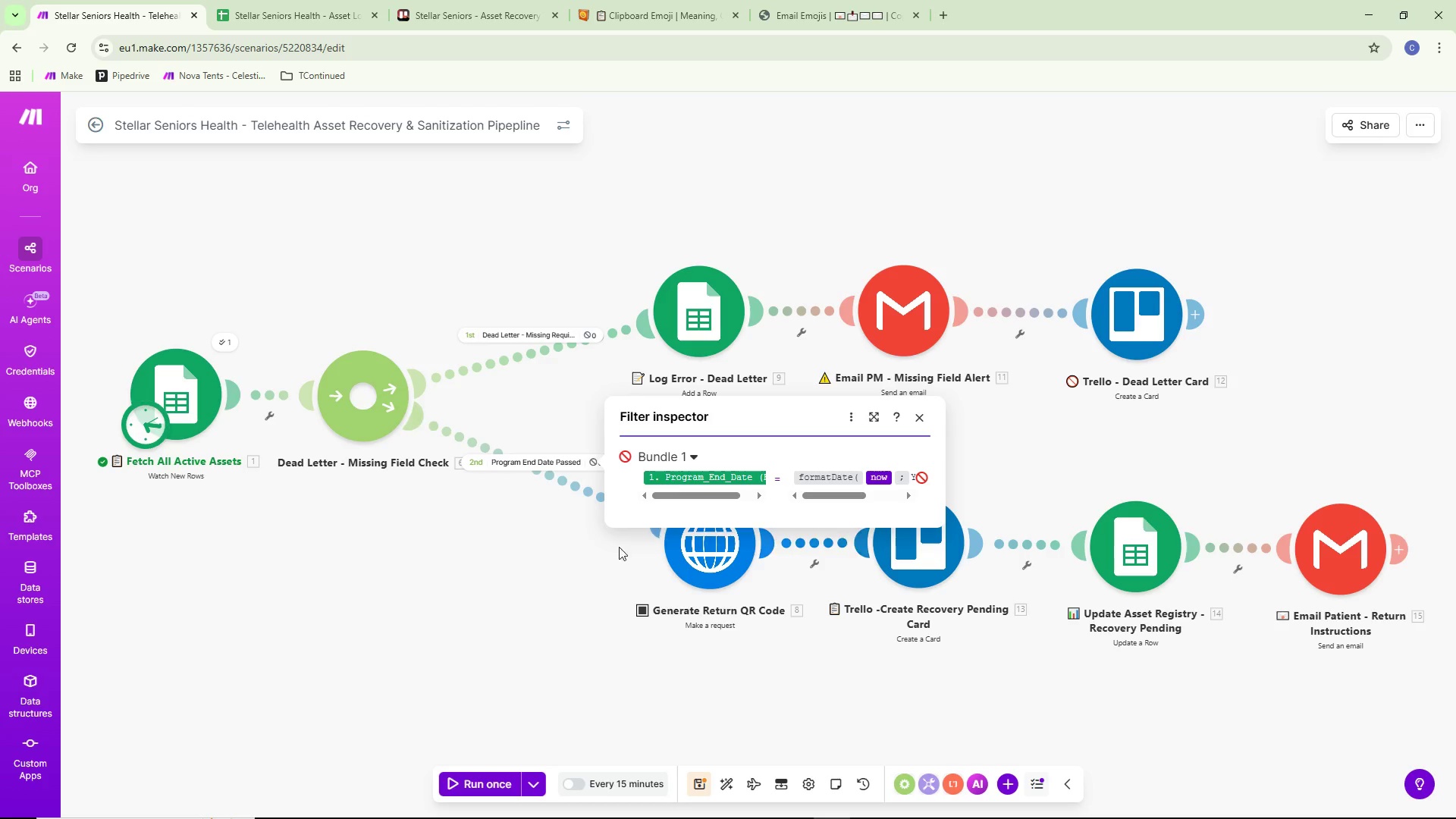 
left_click([494, 590])
 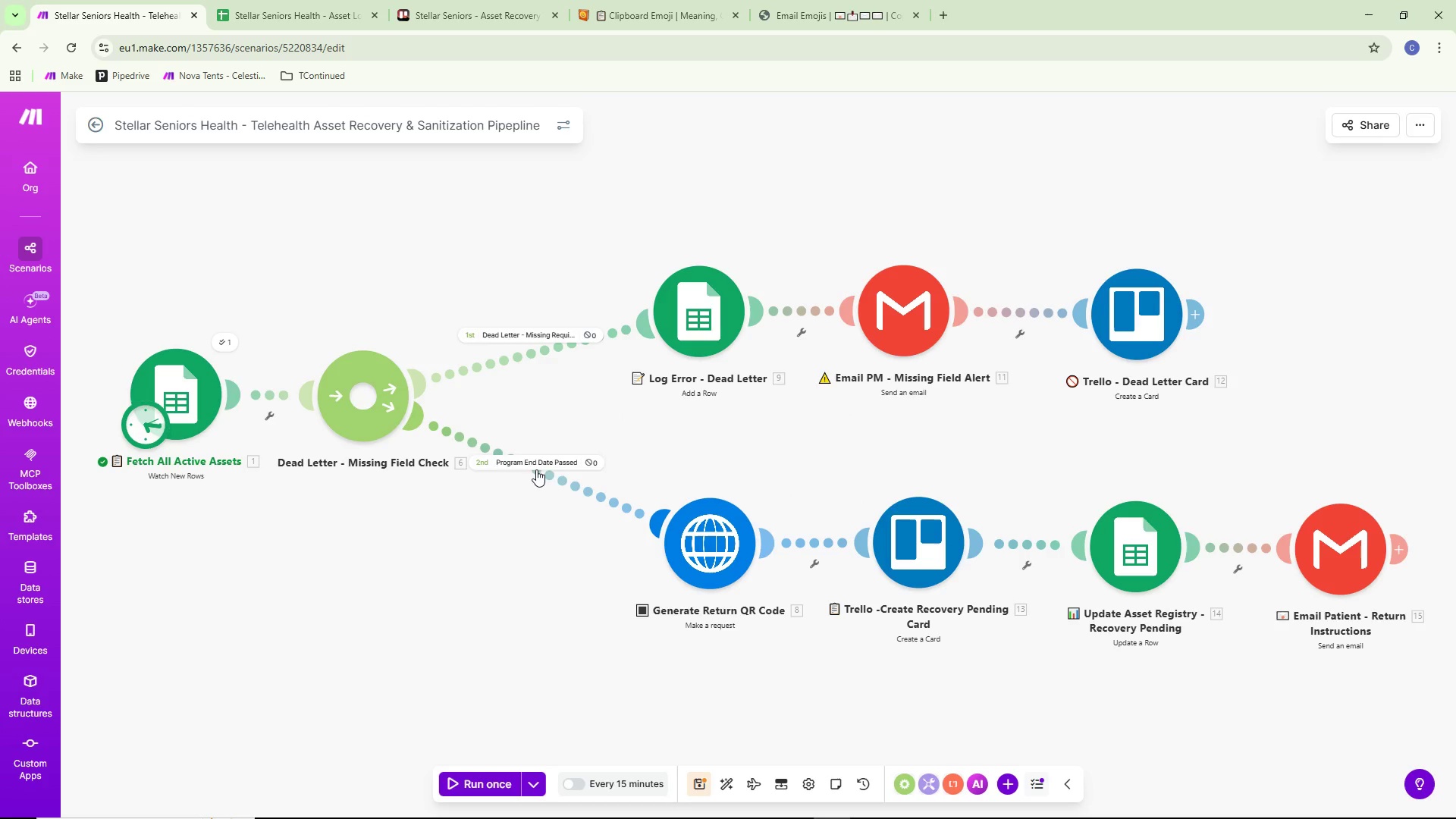 
left_click([539, 463])
 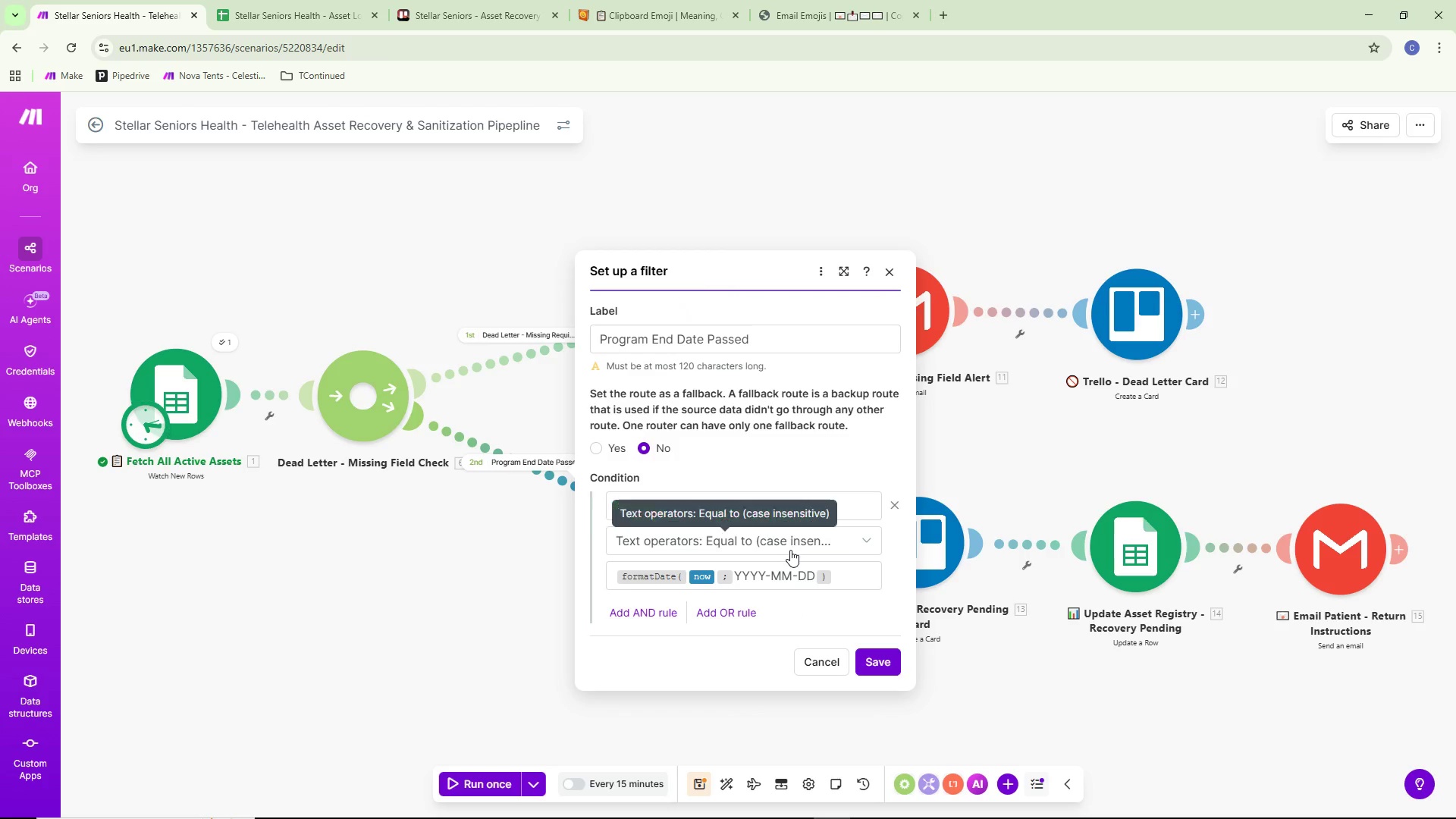 
scroll: coordinate [792, 546], scroll_direction: down, amount: 1.0
 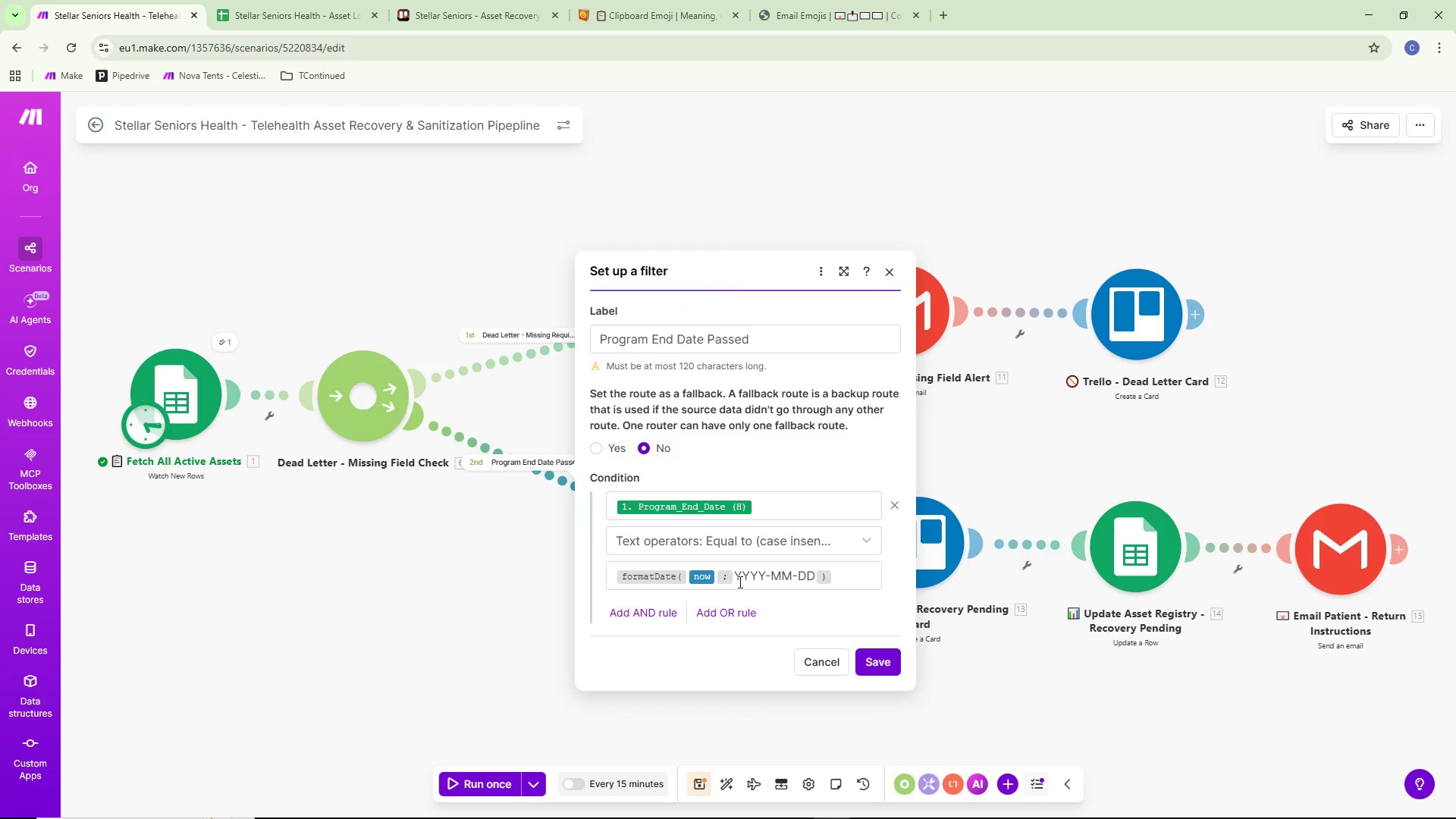 
left_click([736, 580])
 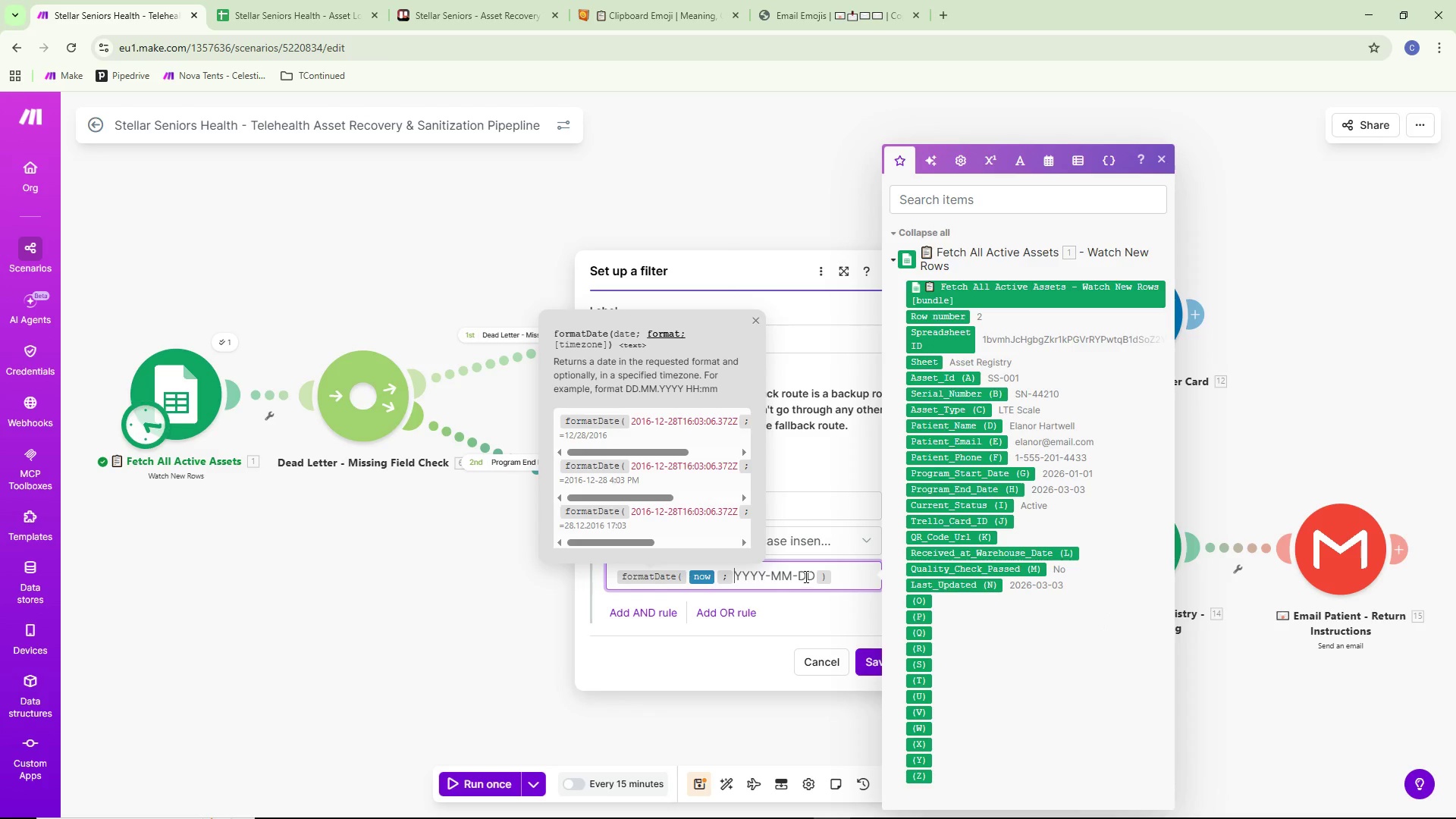 
left_click([798, 579])
 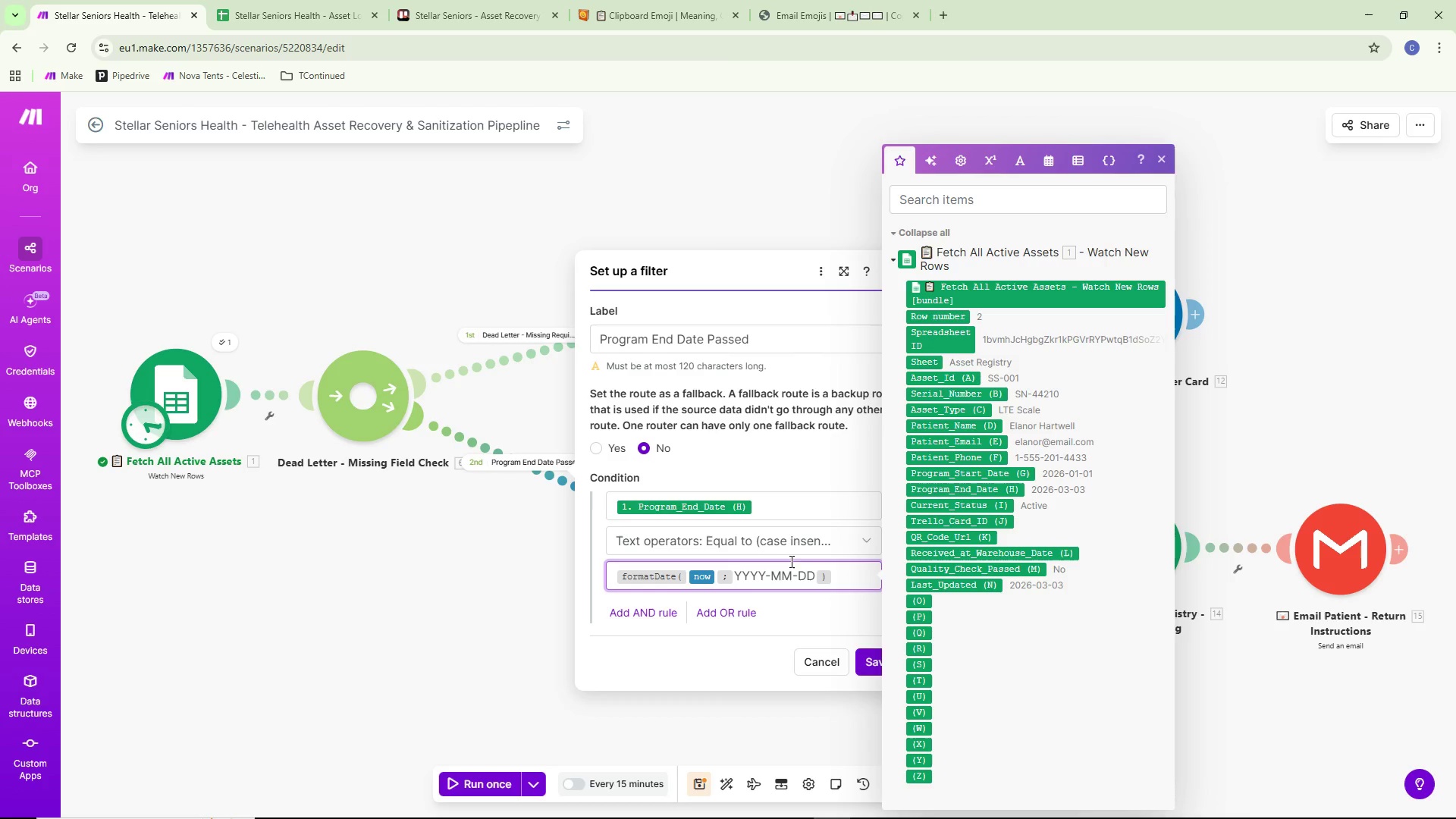 
left_click([779, 543])
 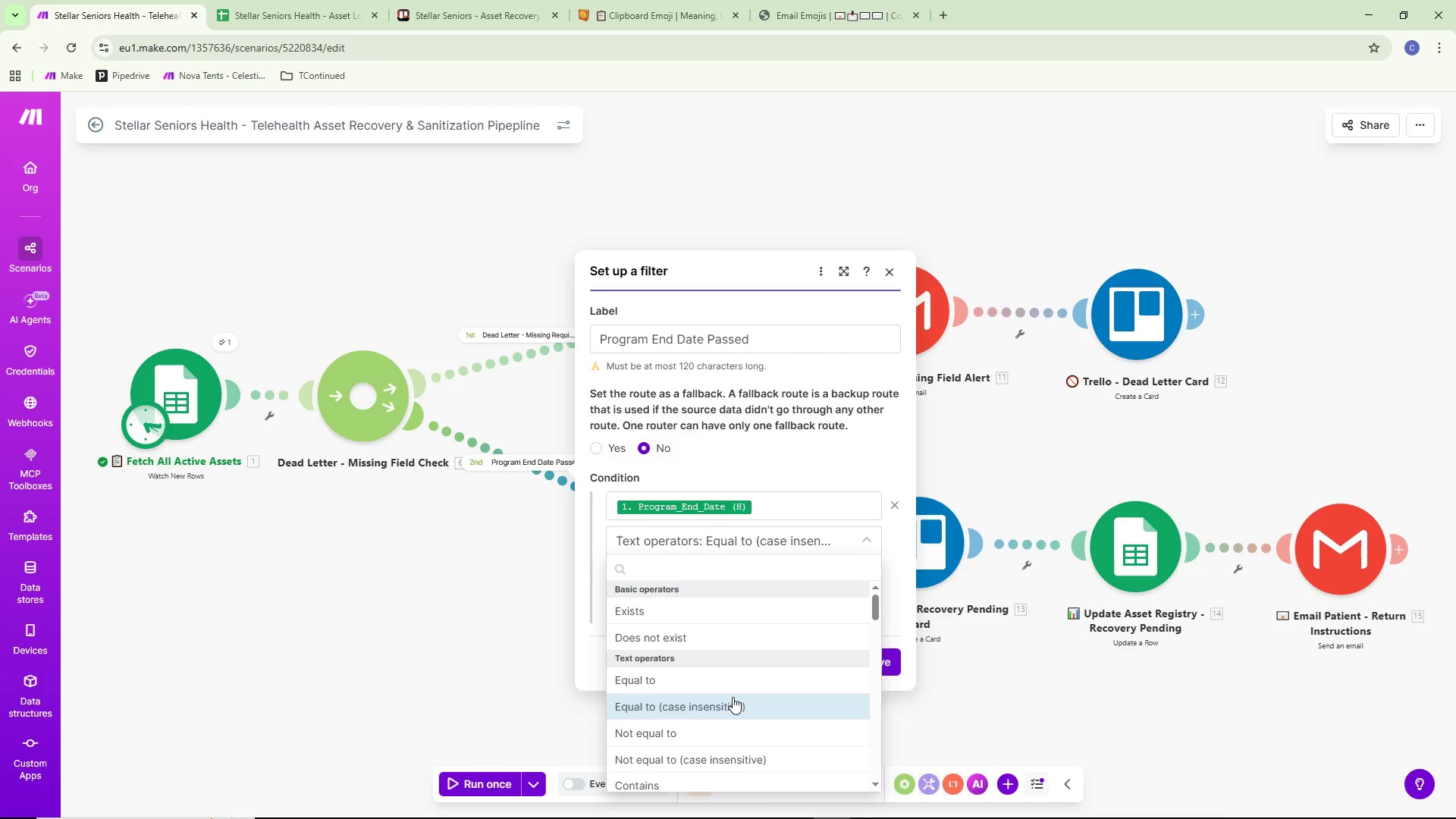 
scroll: coordinate [733, 695], scroll_direction: down, amount: 4.0
 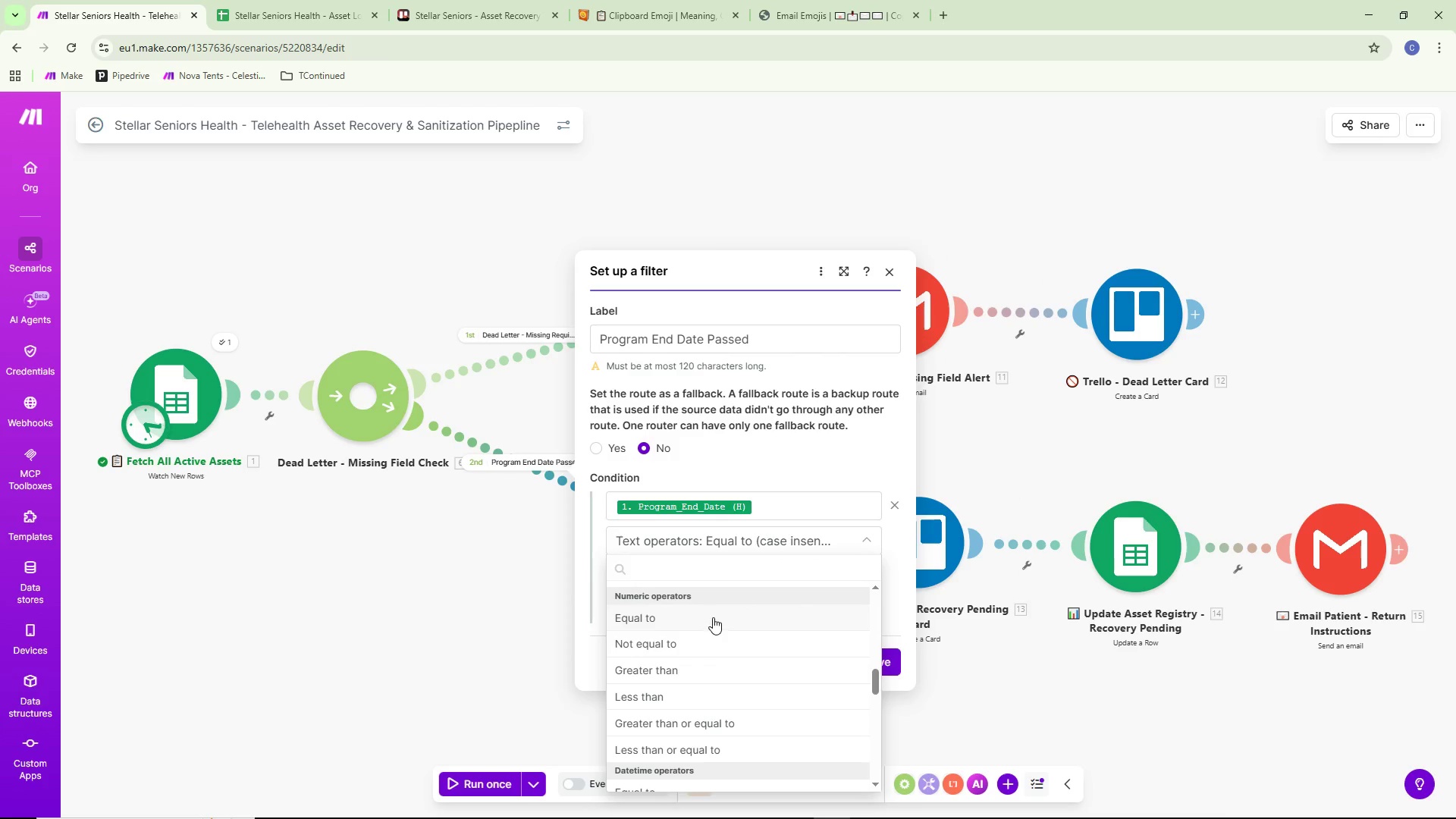 
left_click([880, 660])
 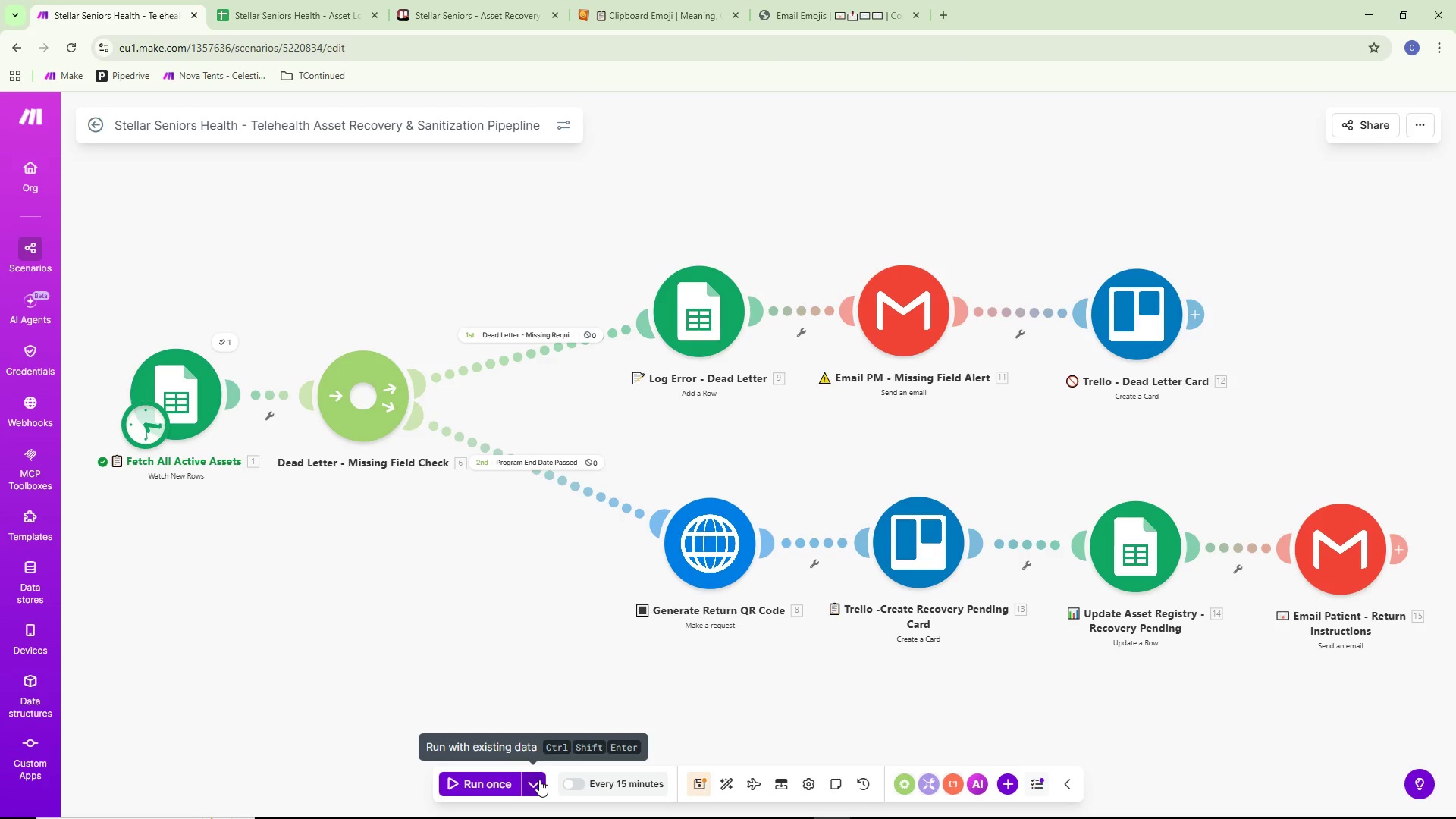 
left_click([536, 780])
 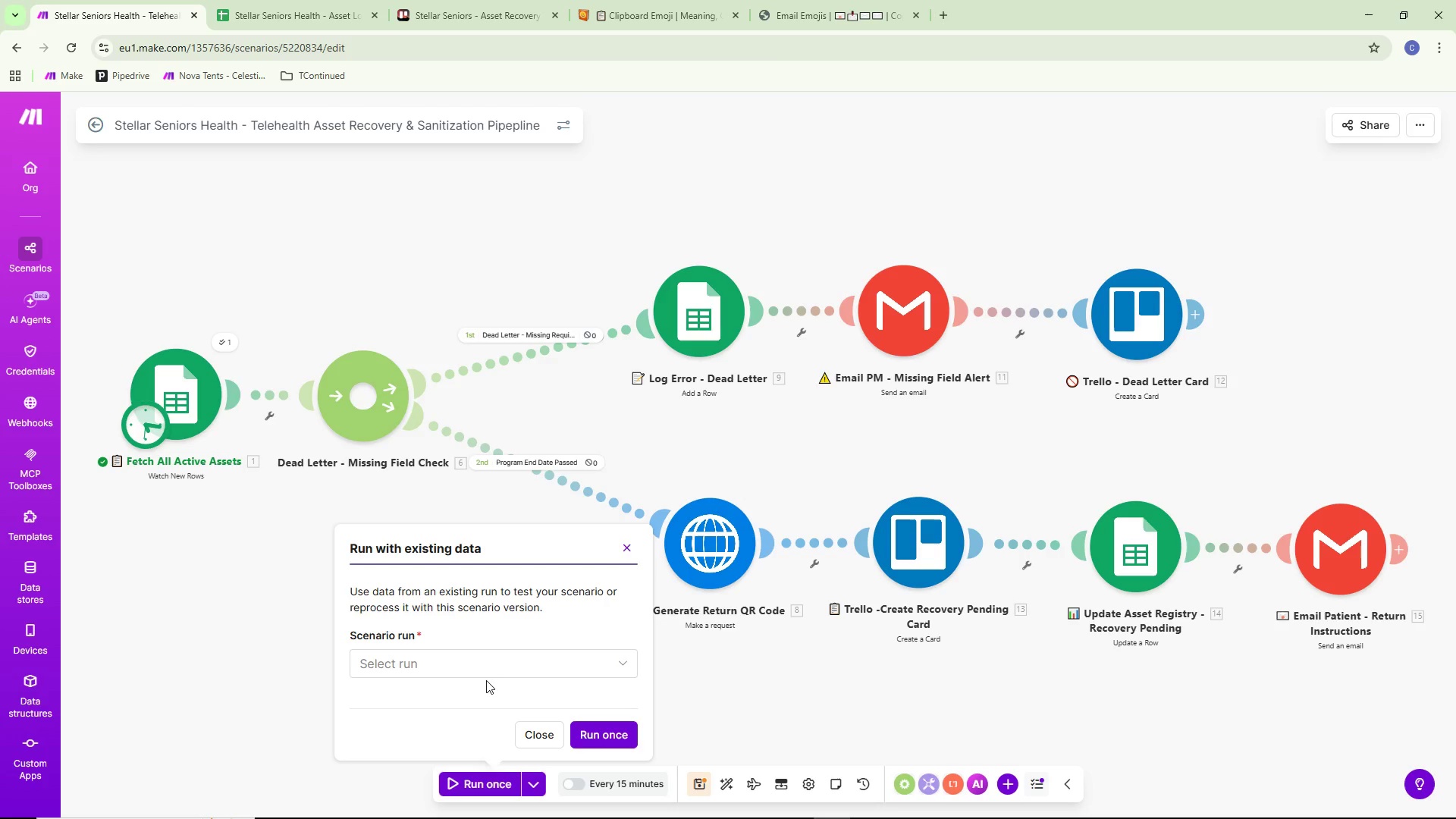 
double_click([491, 664])
 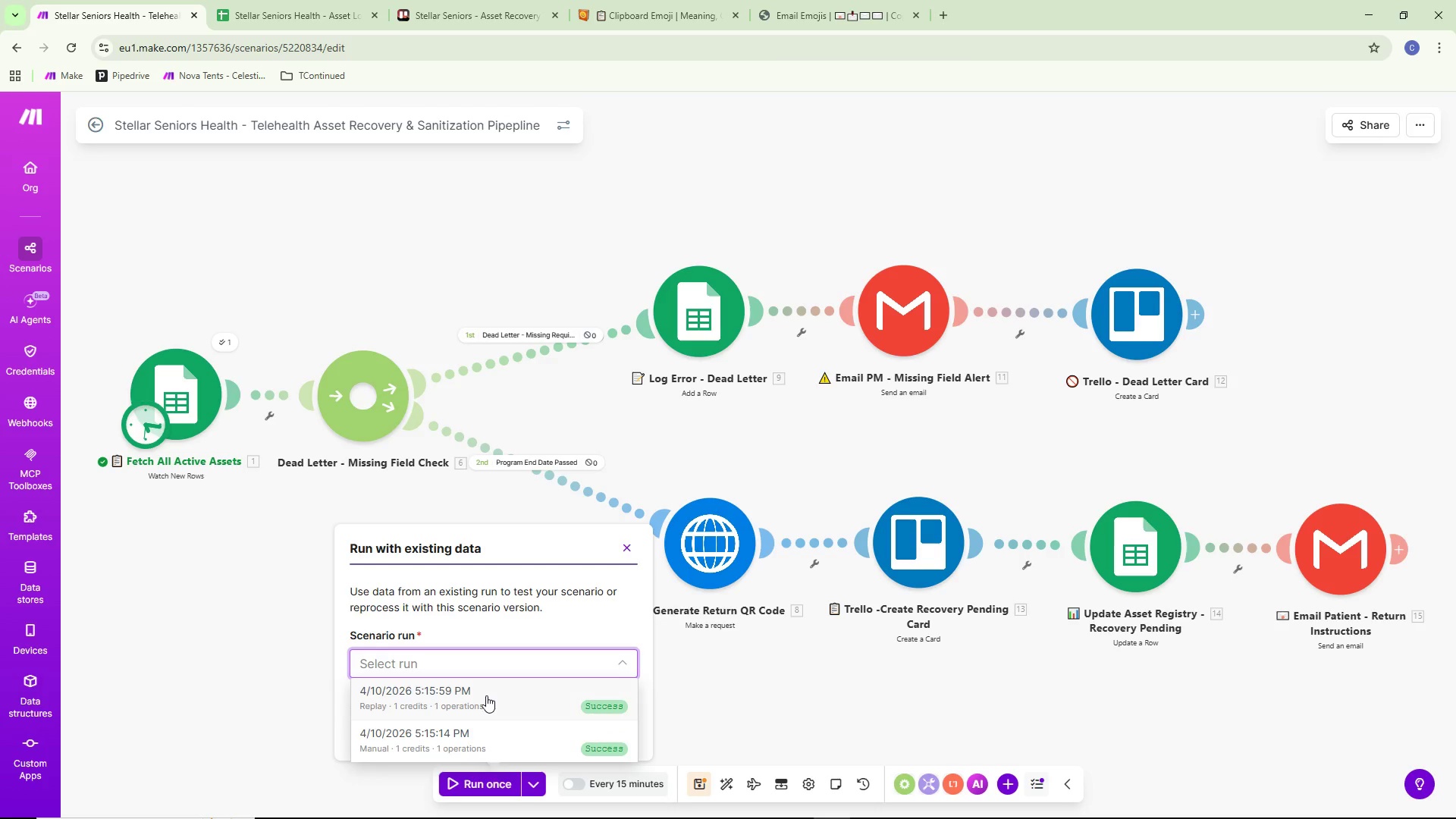 
triple_click([485, 697])
 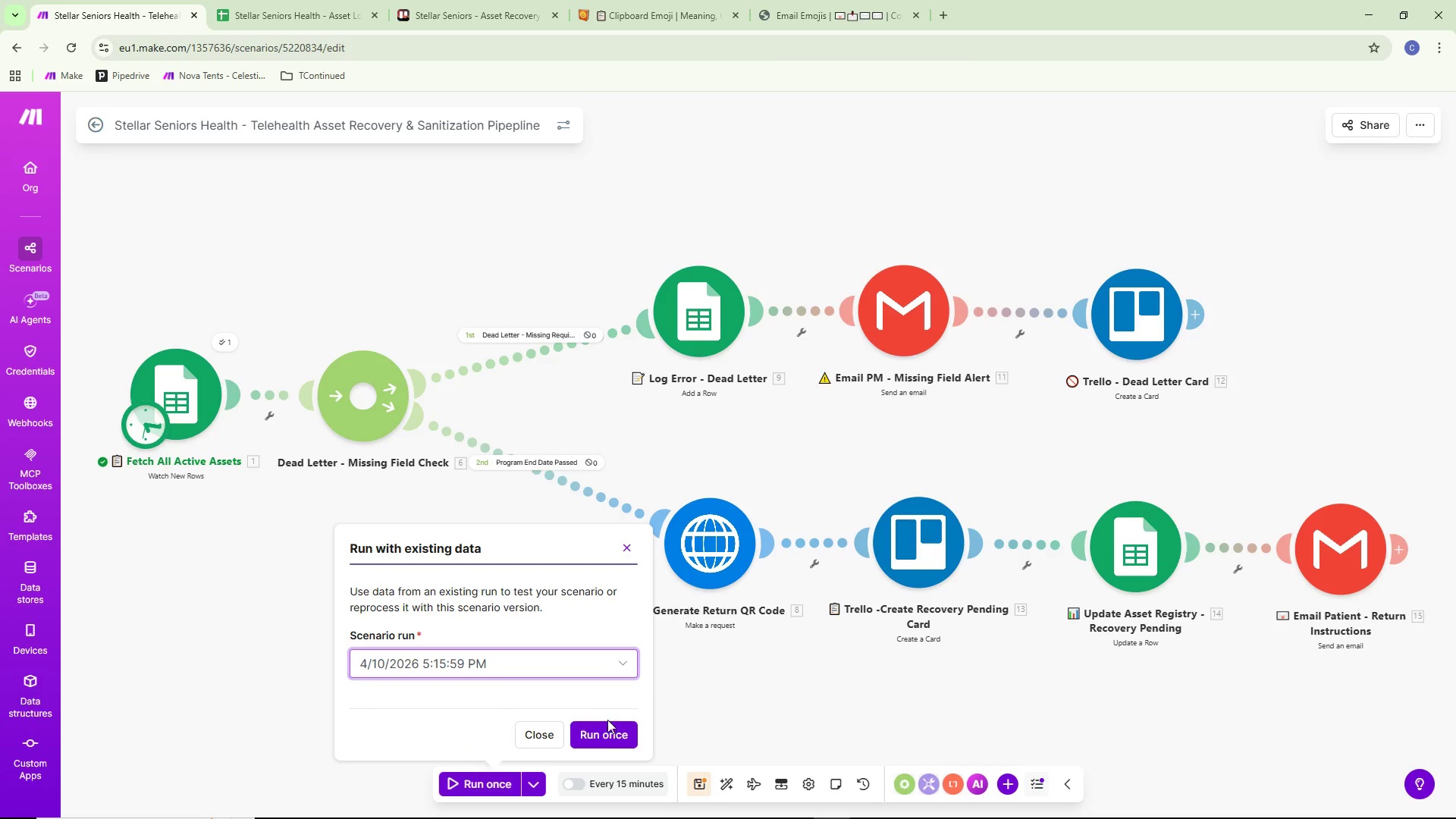 
left_click([597, 733])
 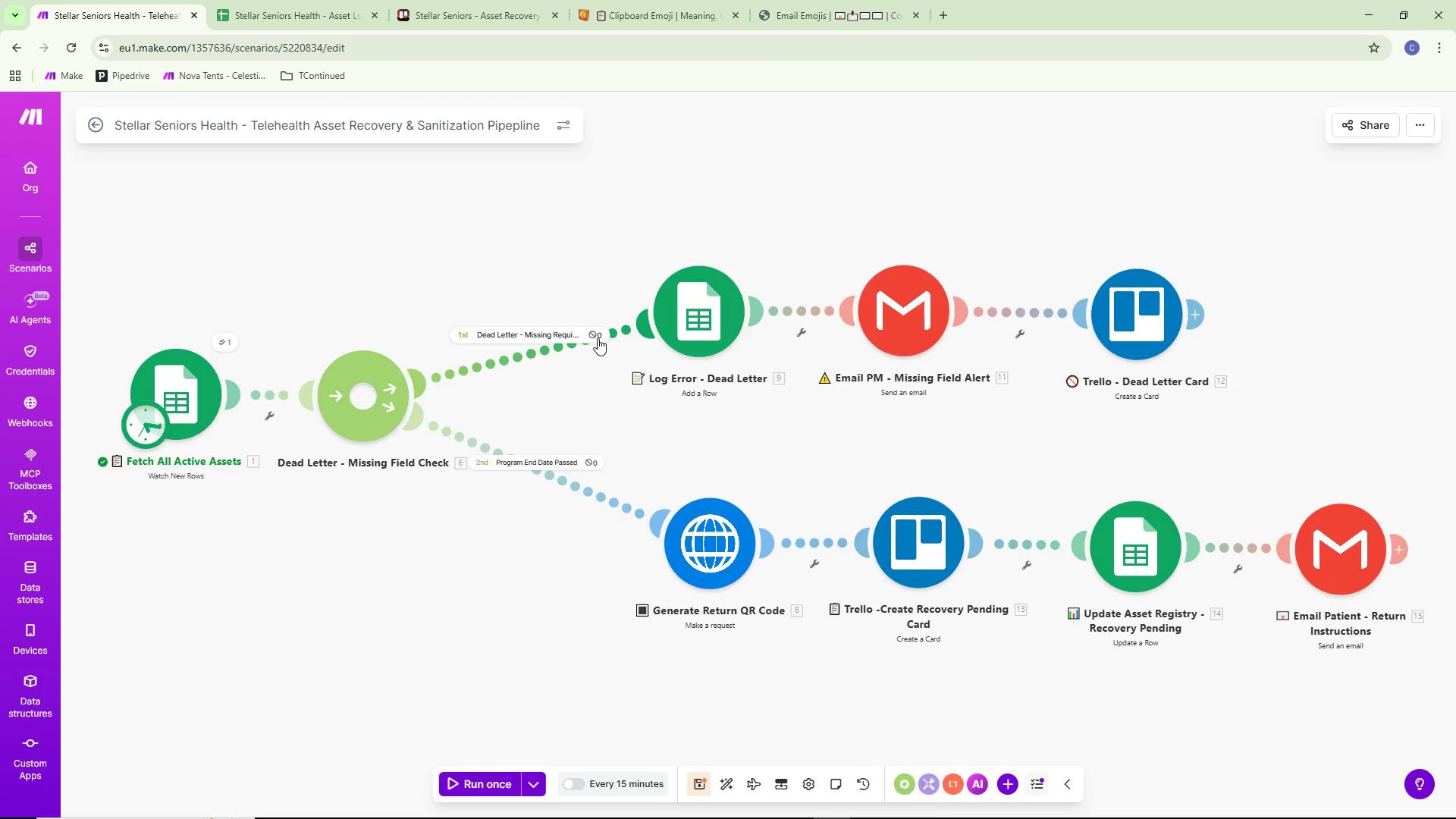 
wait(8.2)
 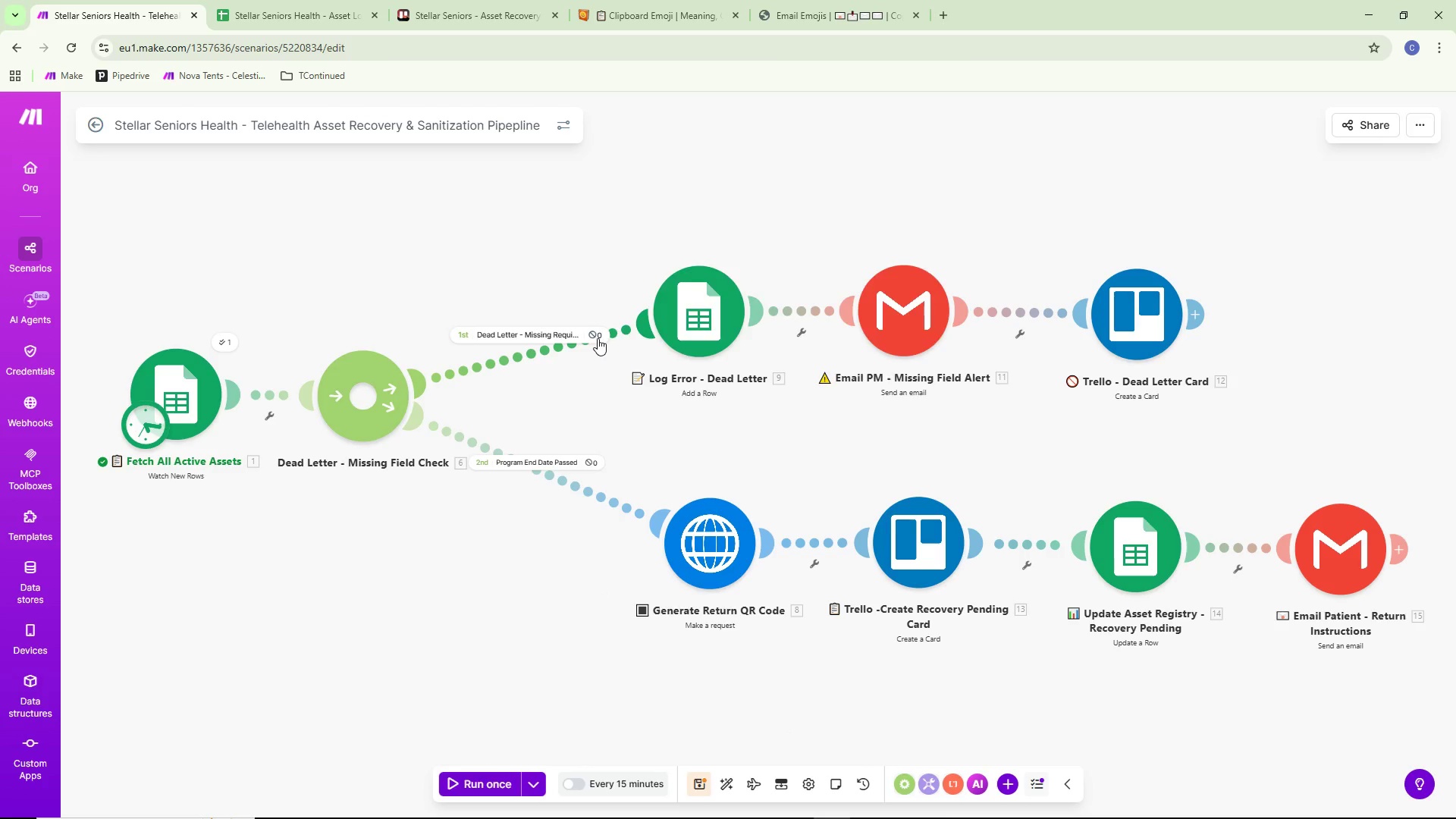 
left_click([72, 0])
 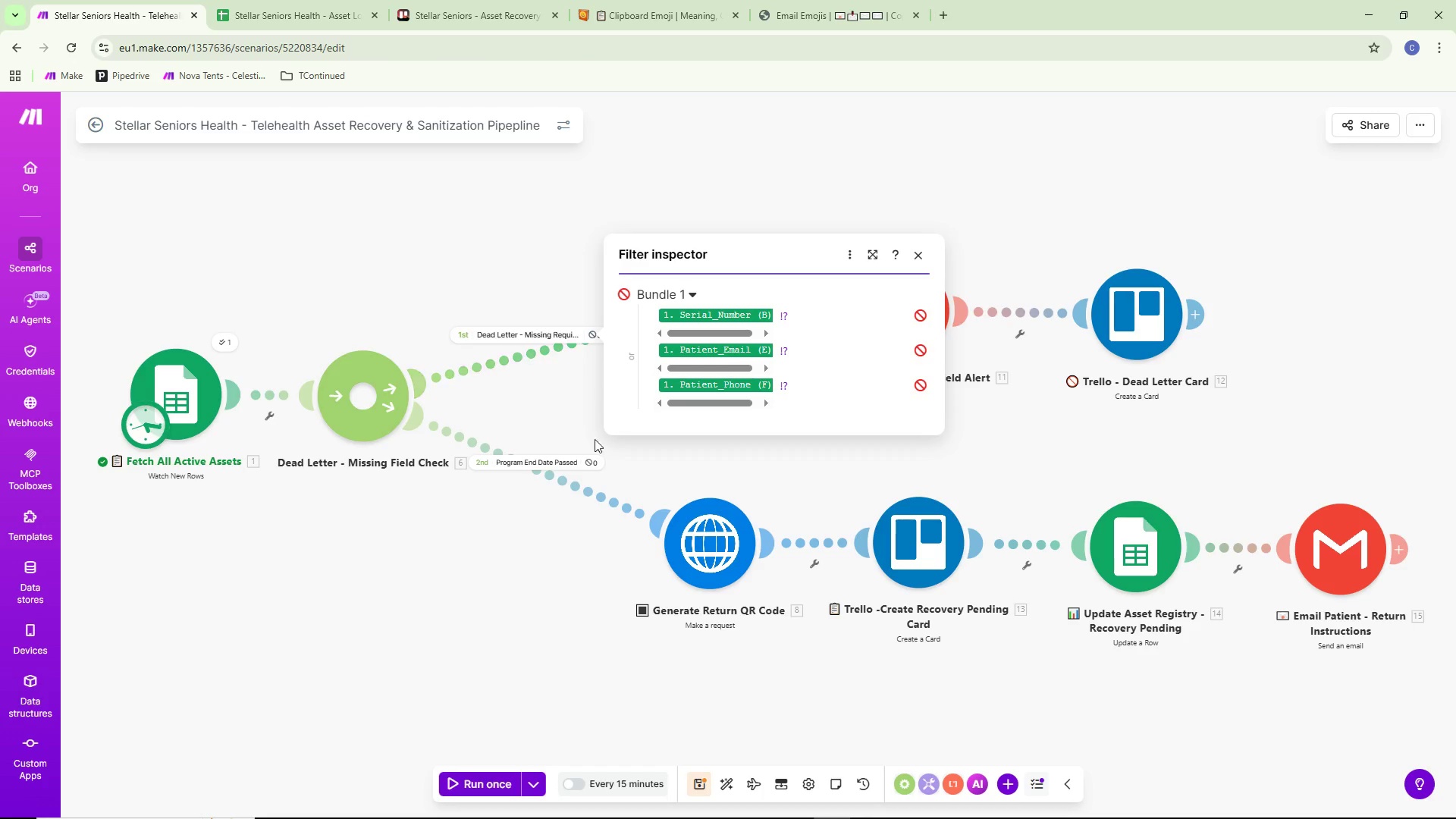 
left_click([566, 460])
 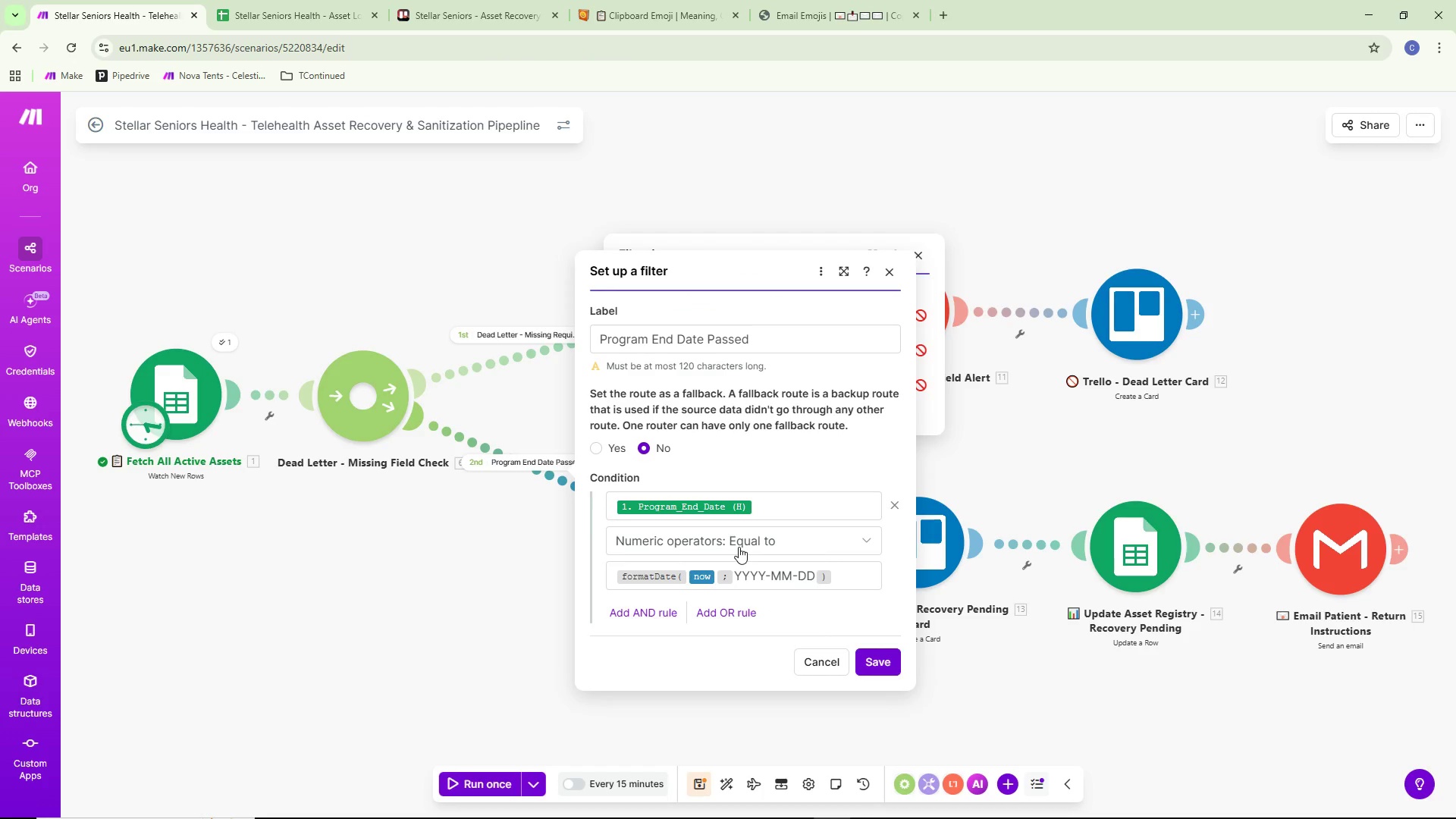 
left_click([772, 545])
 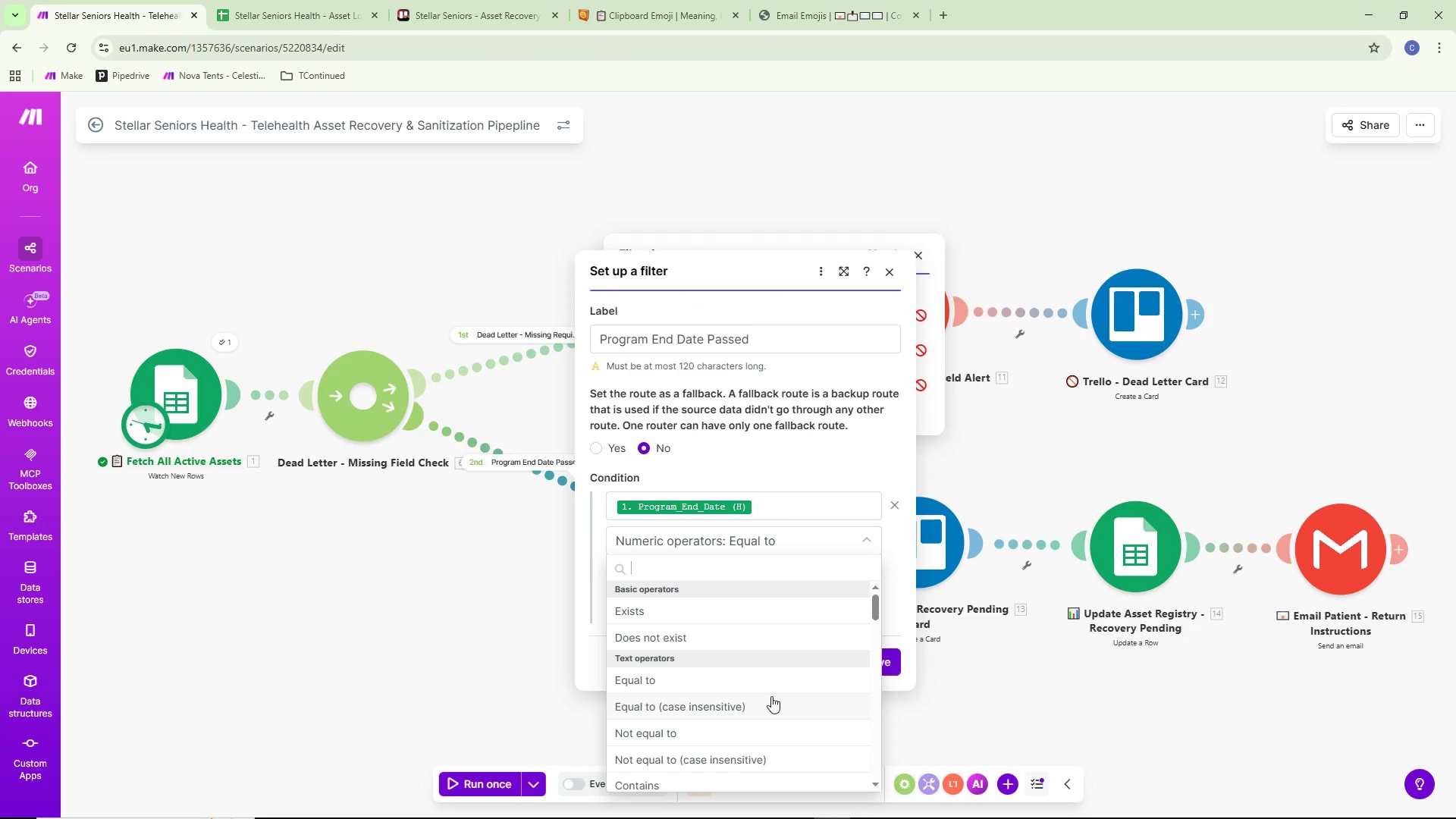 
scroll: coordinate [670, 677], scroll_direction: down, amount: 6.0
 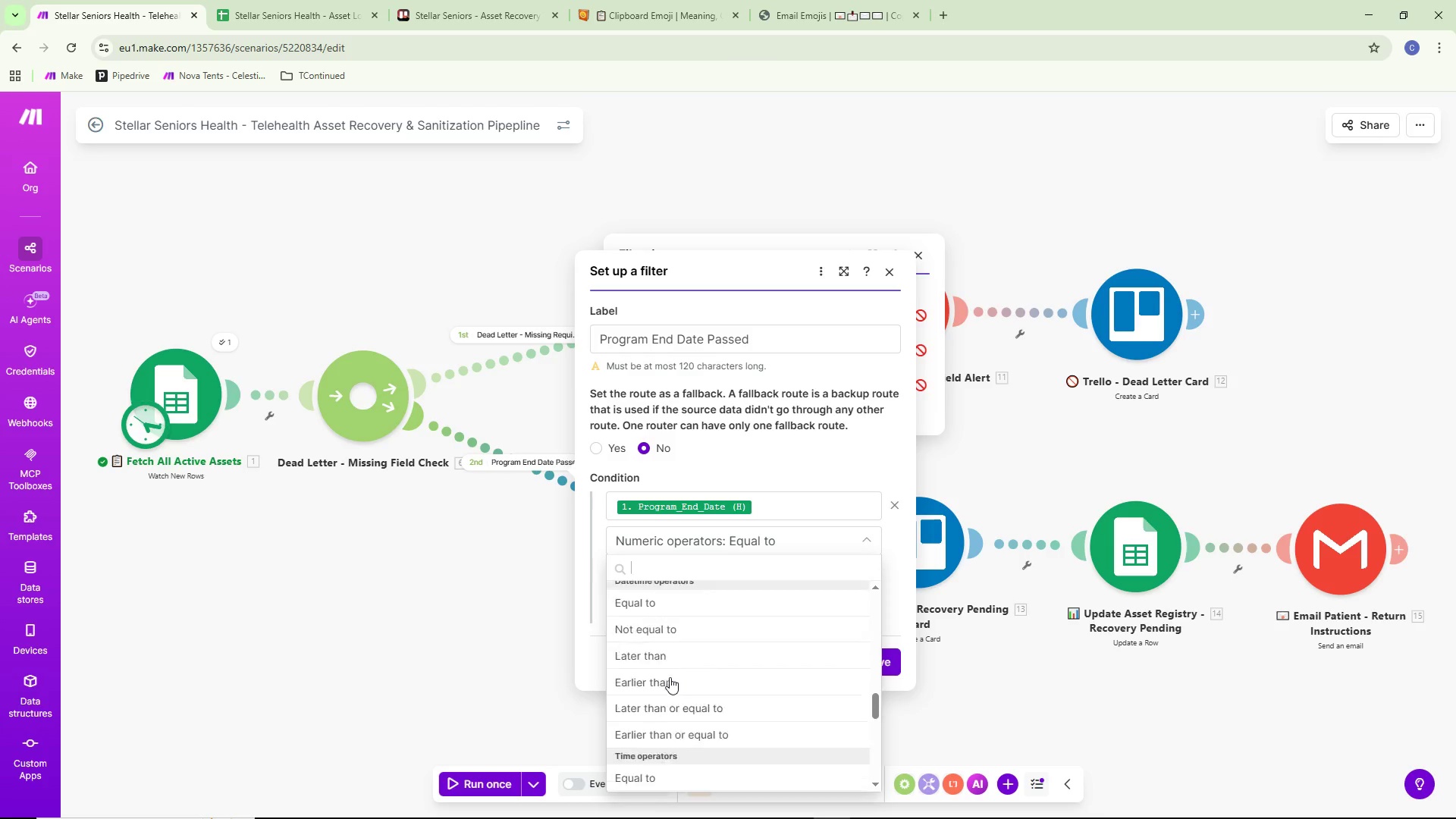 
scroll: coordinate [670, 677], scroll_direction: up, amount: 2.0
 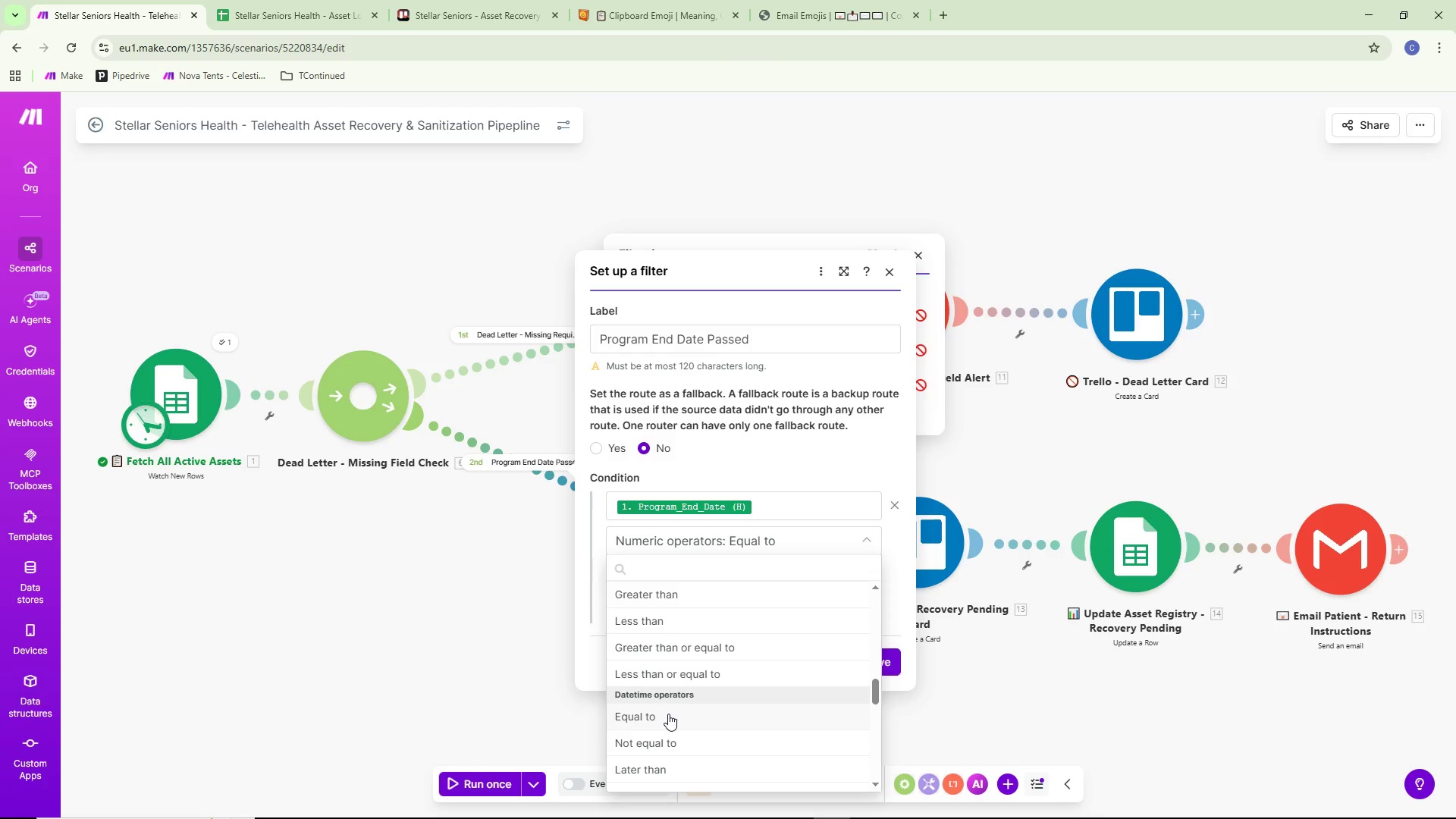 
left_click([668, 714])
 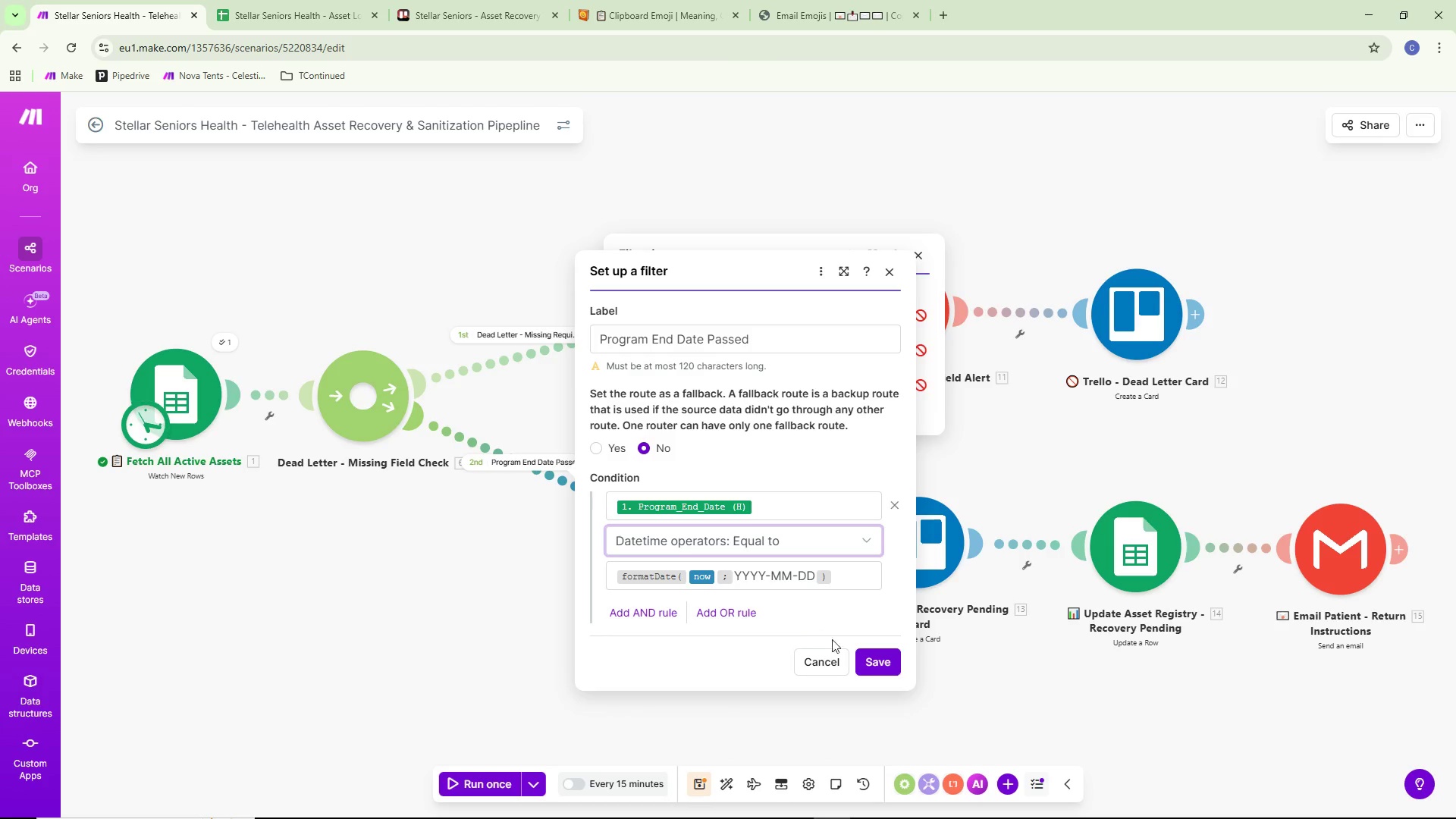 
left_click([864, 657])
 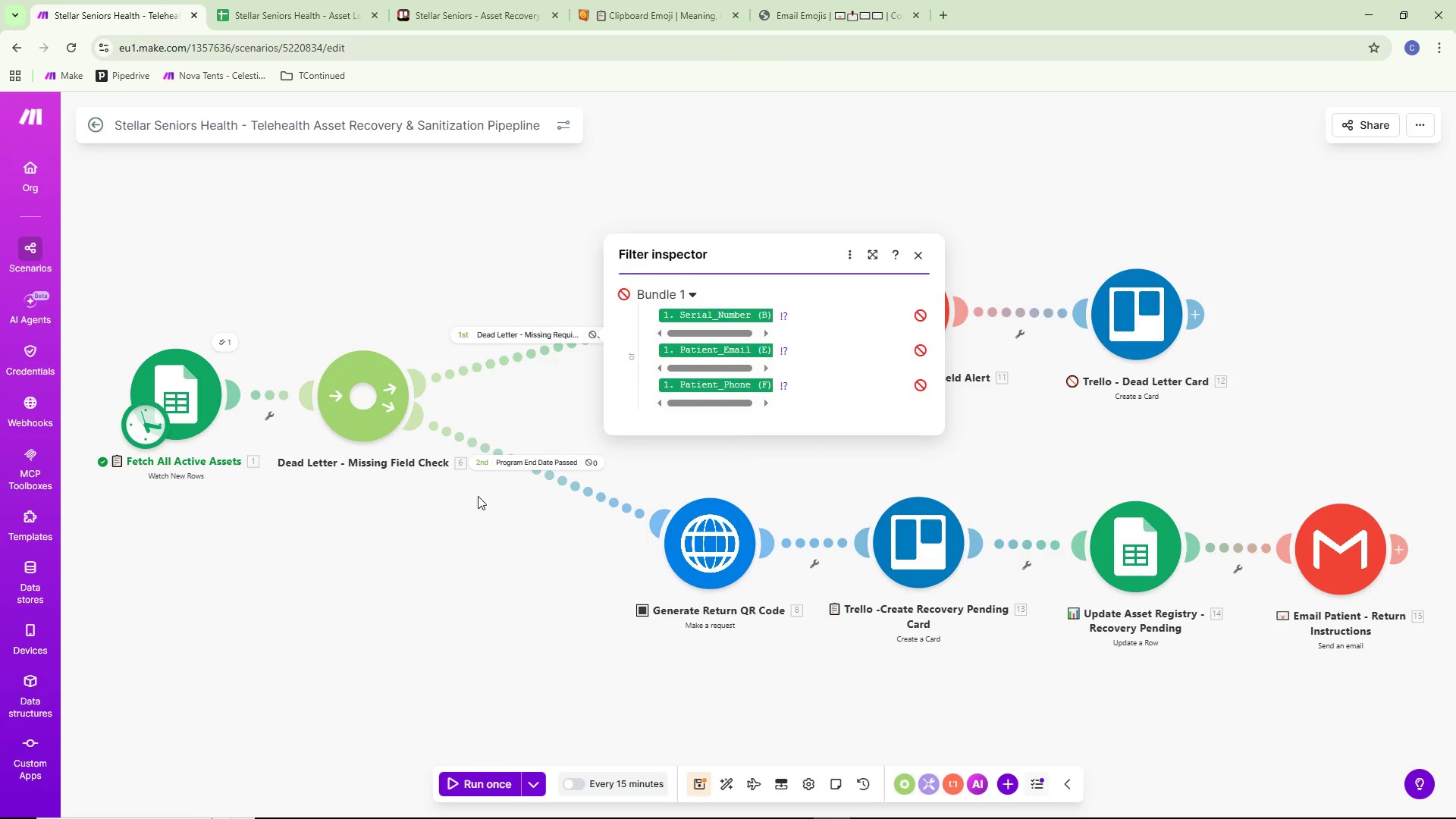 
left_click([529, 462])
 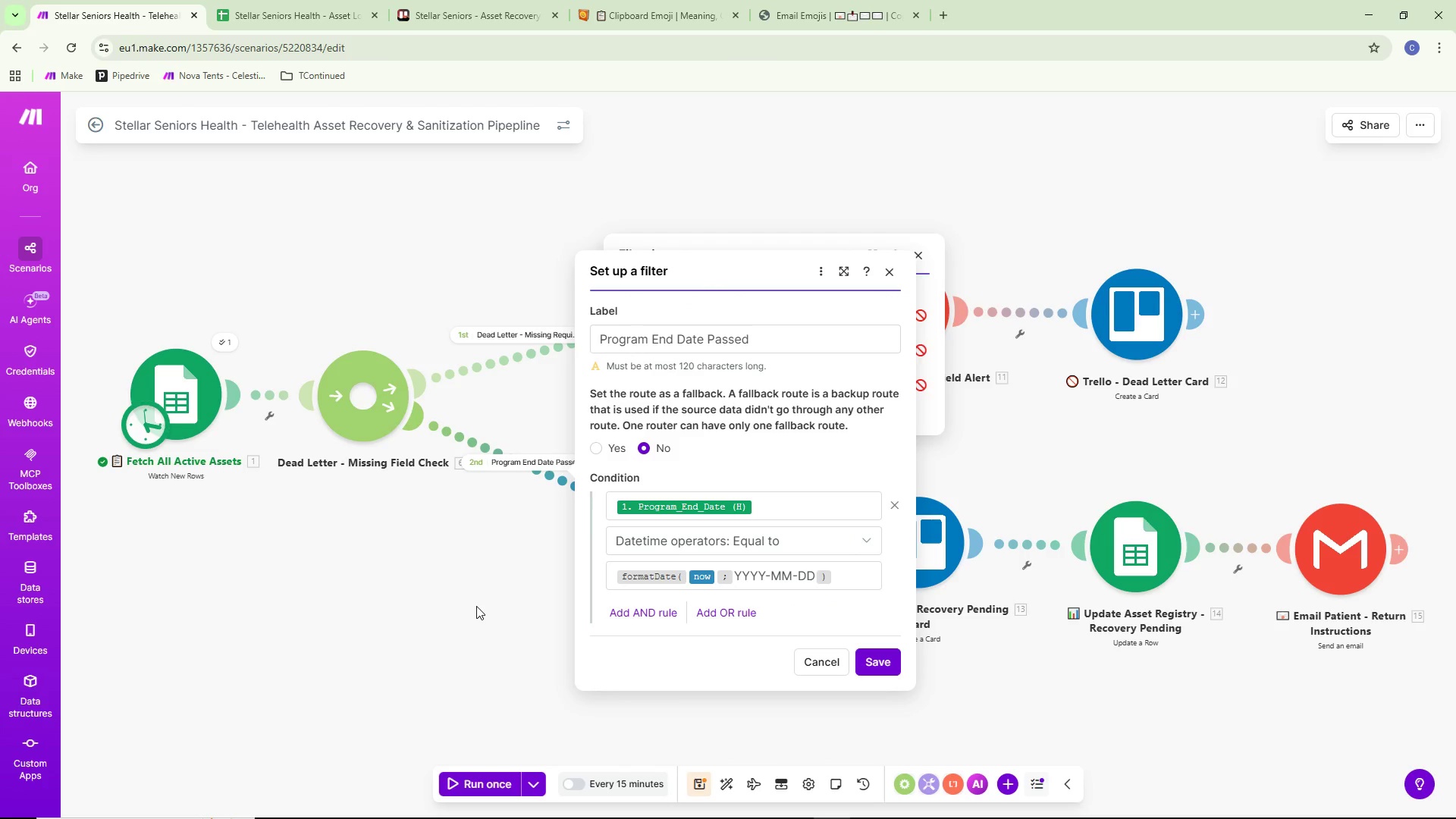 
left_click([476, 606])
 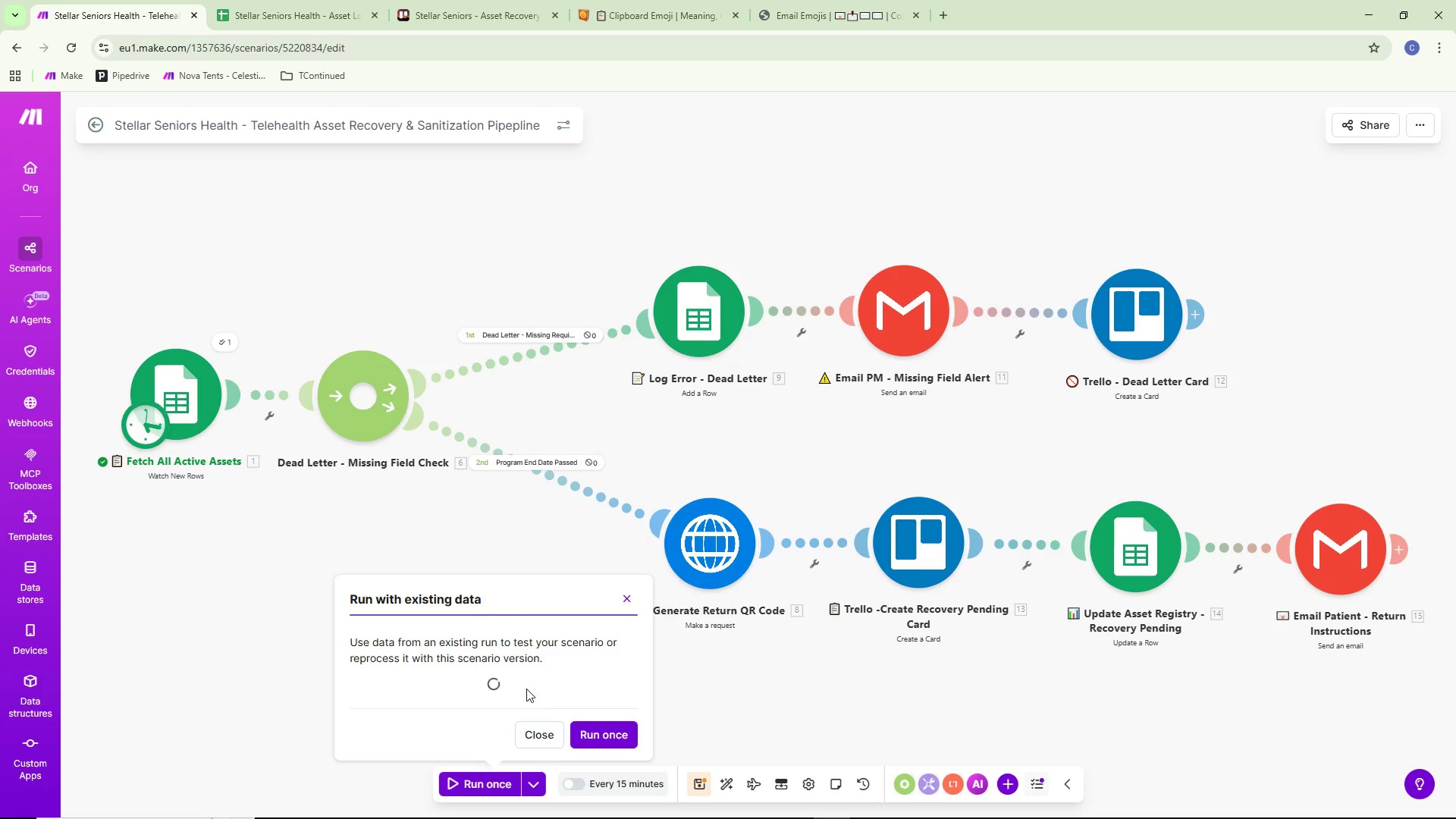 
left_click([525, 679])
 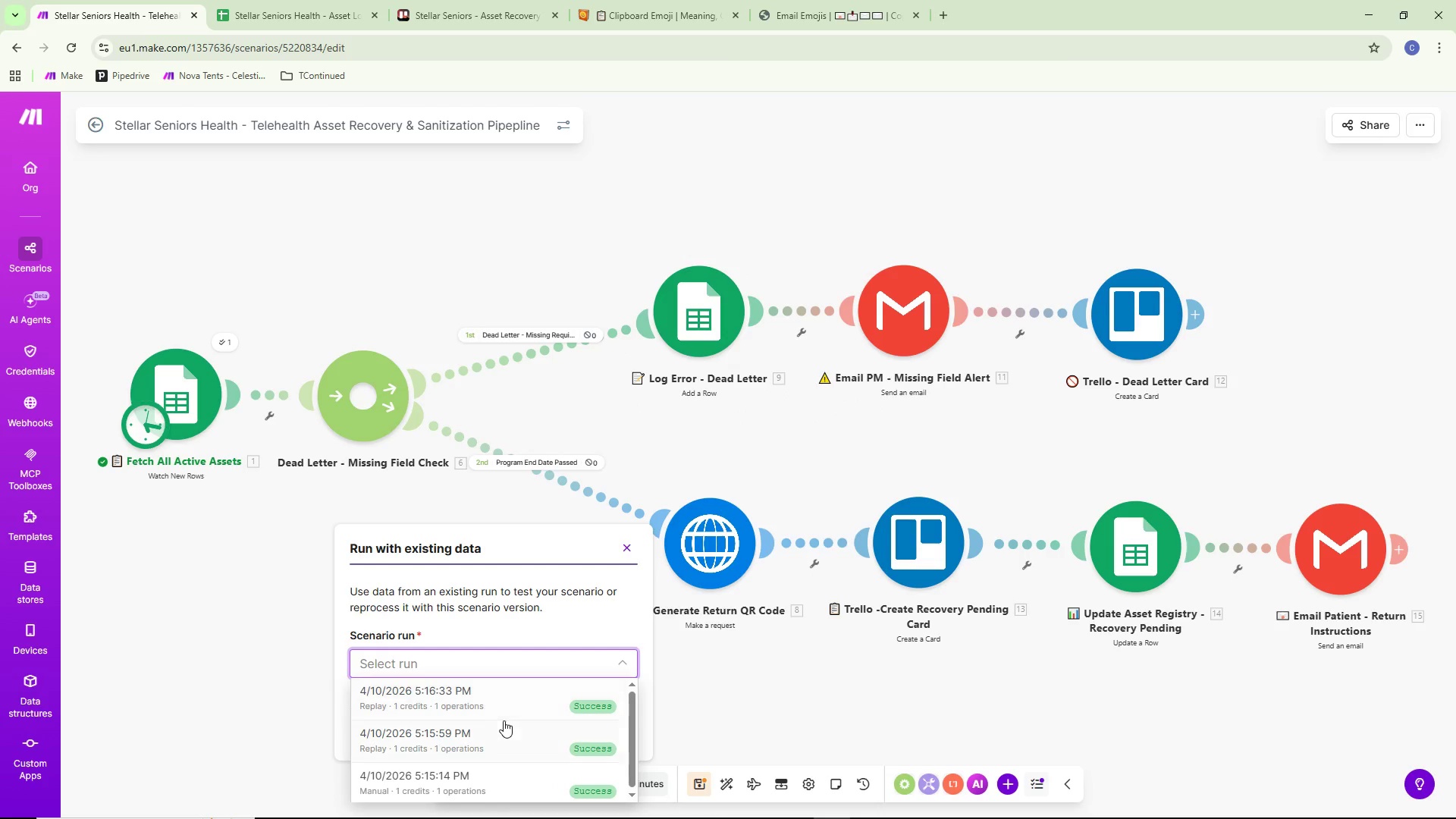 
left_click([500, 693])
 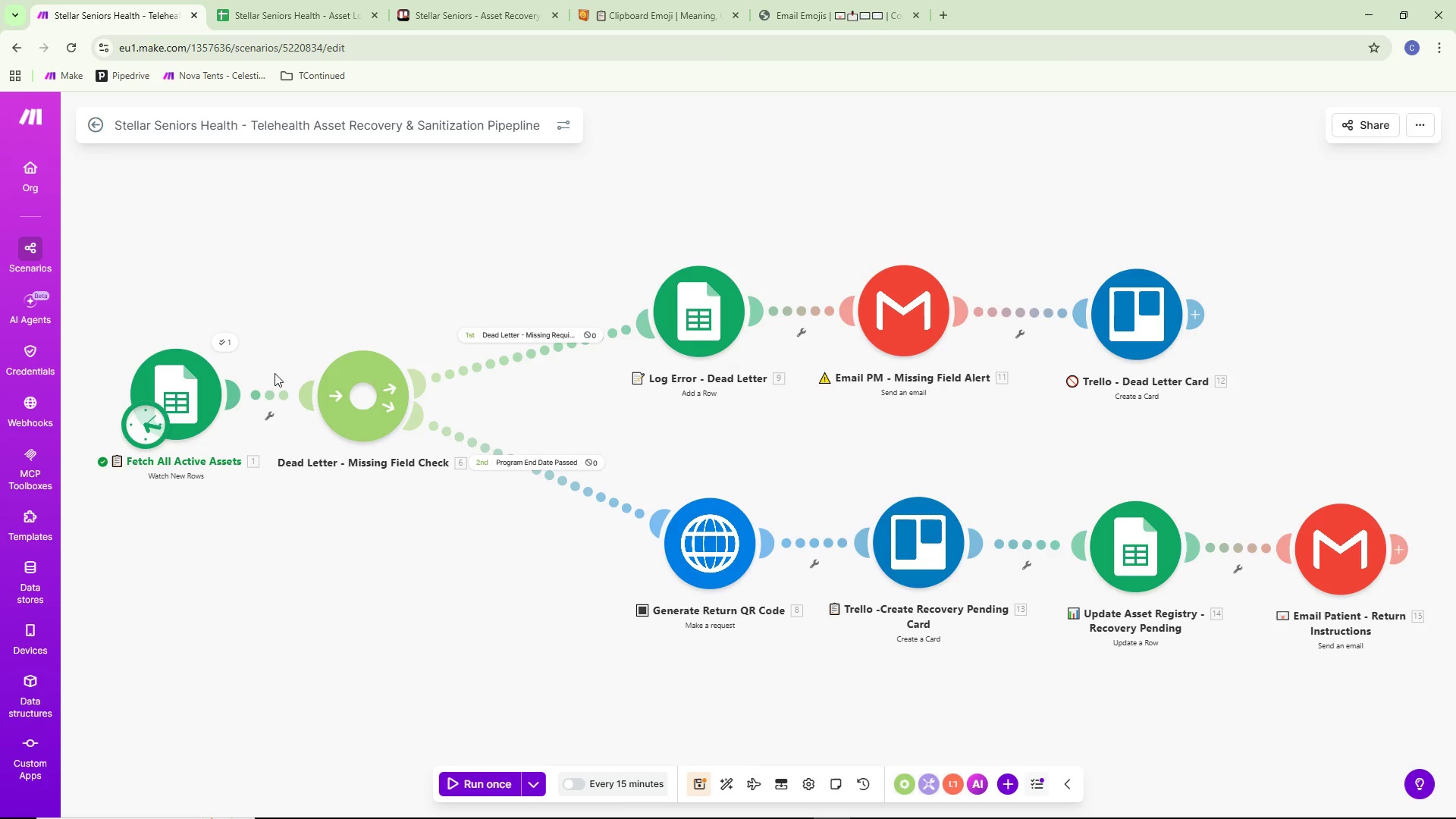 
wait(7.76)
 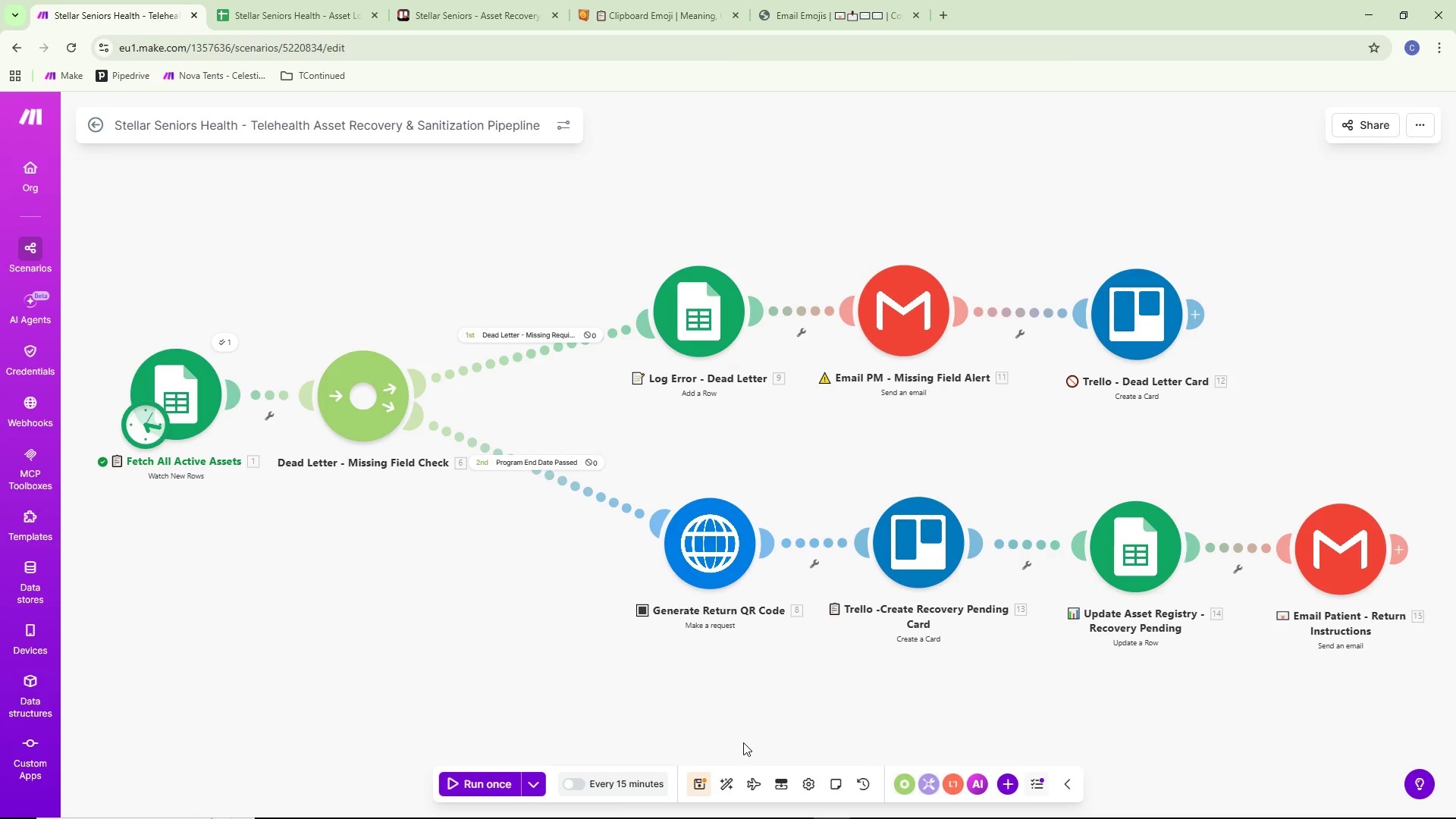 
left_click_drag(start_coordinate=[590, 463], to_coordinate=[595, 466])
 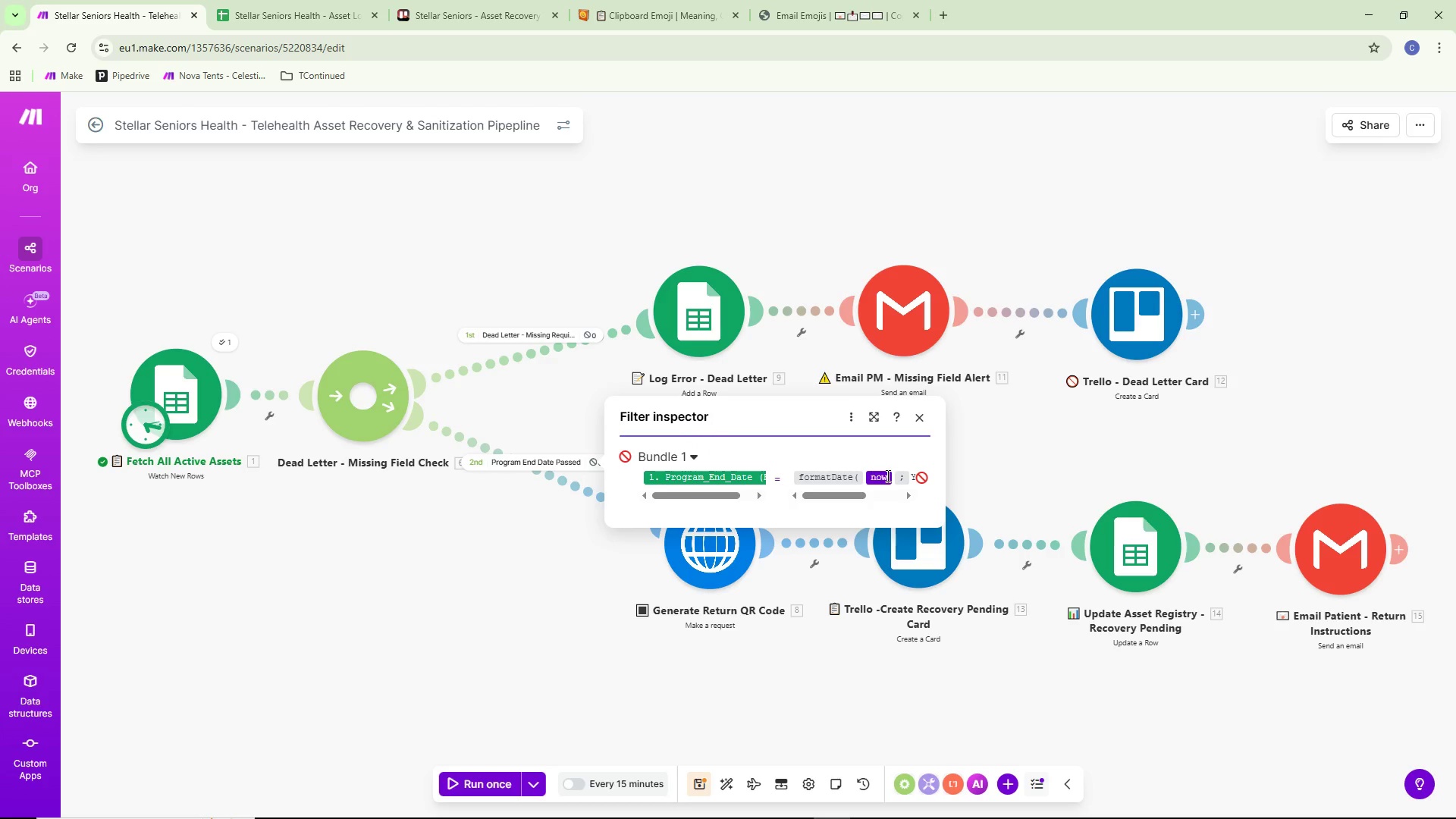 
mouse_move([795, 472])
 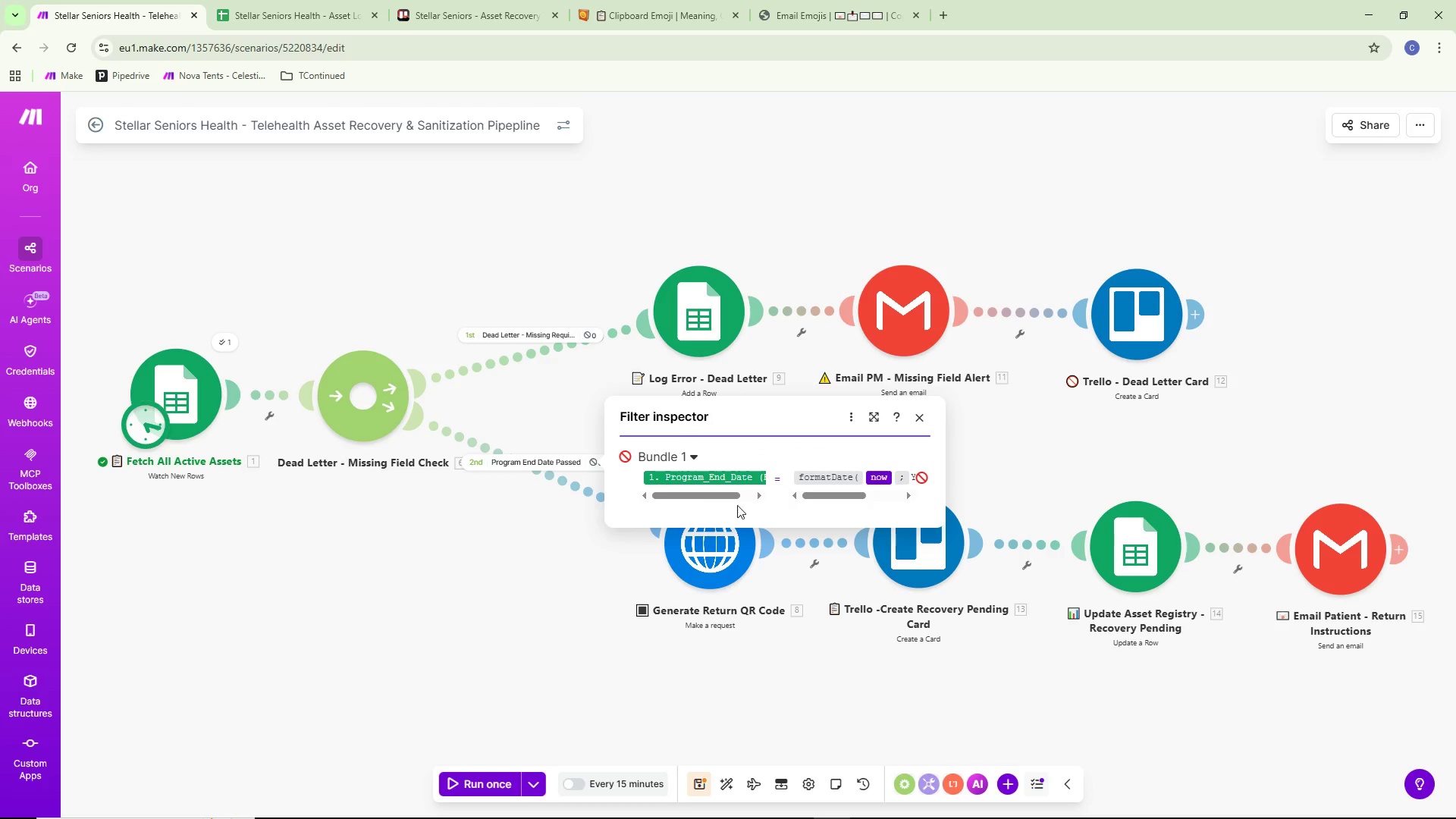 
left_click_drag(start_coordinate=[688, 497], to_coordinate=[660, 486])
 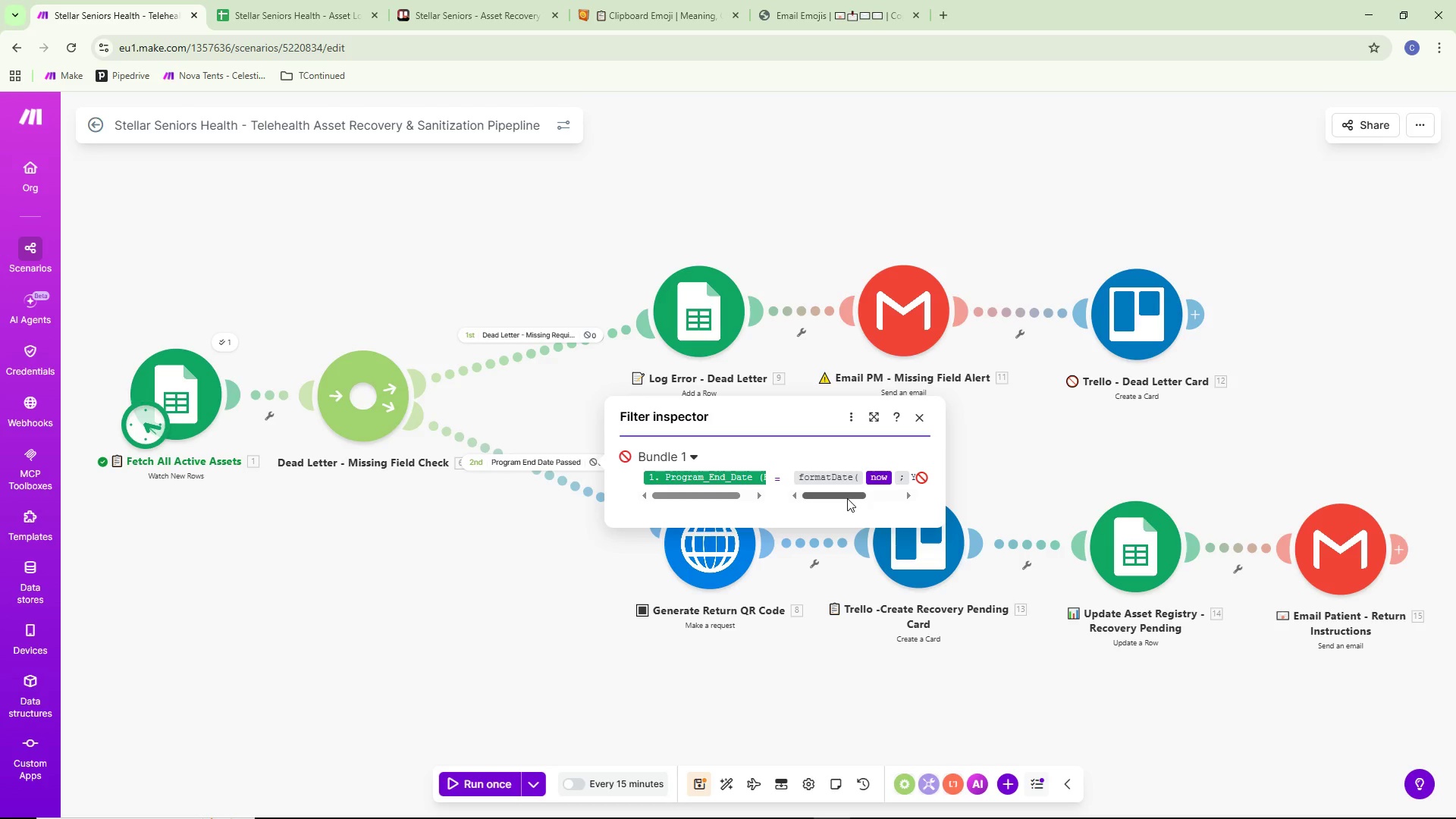 
left_click_drag(start_coordinate=[846, 497], to_coordinate=[906, 499])
 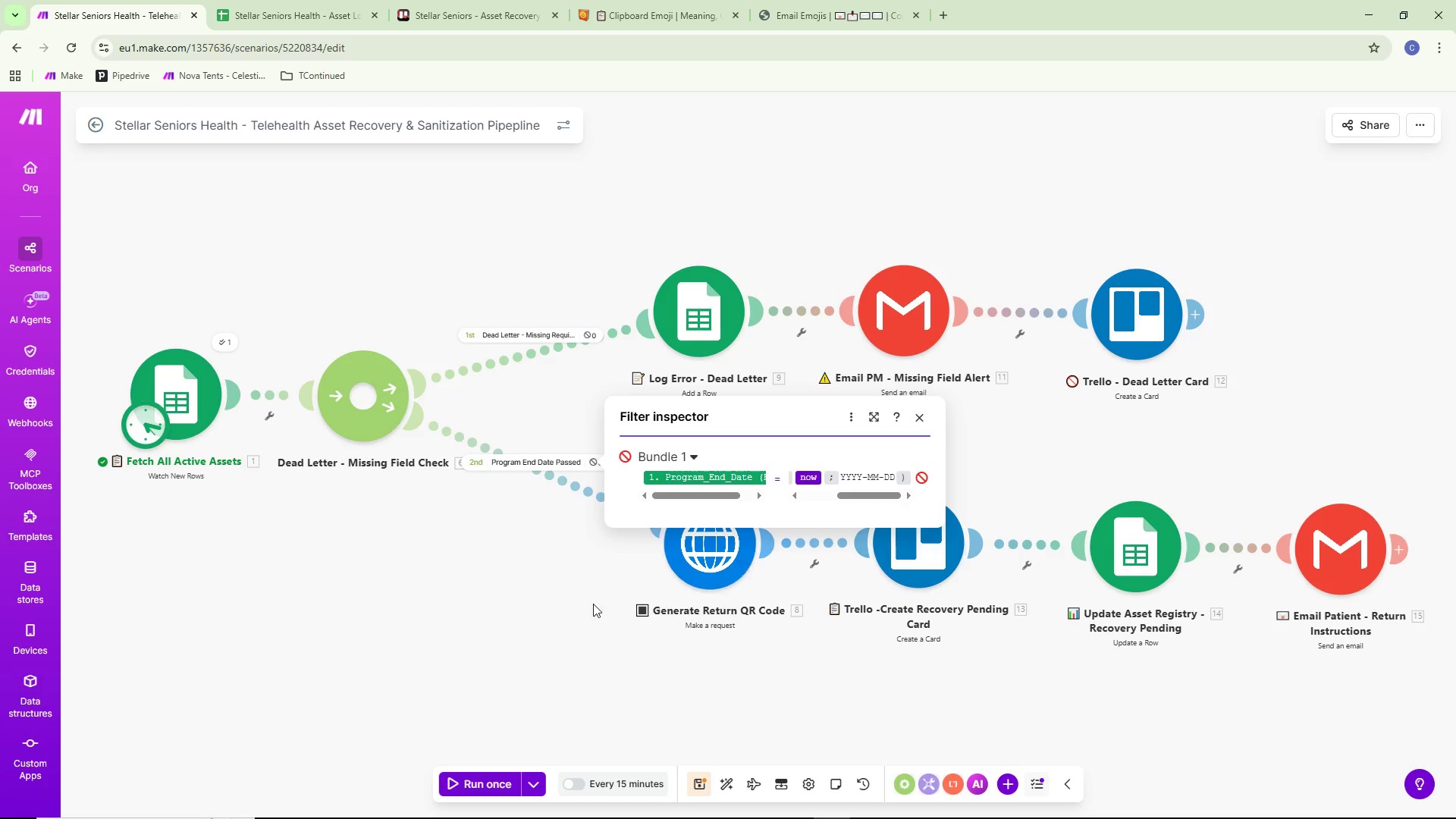 
left_click([570, 610])
 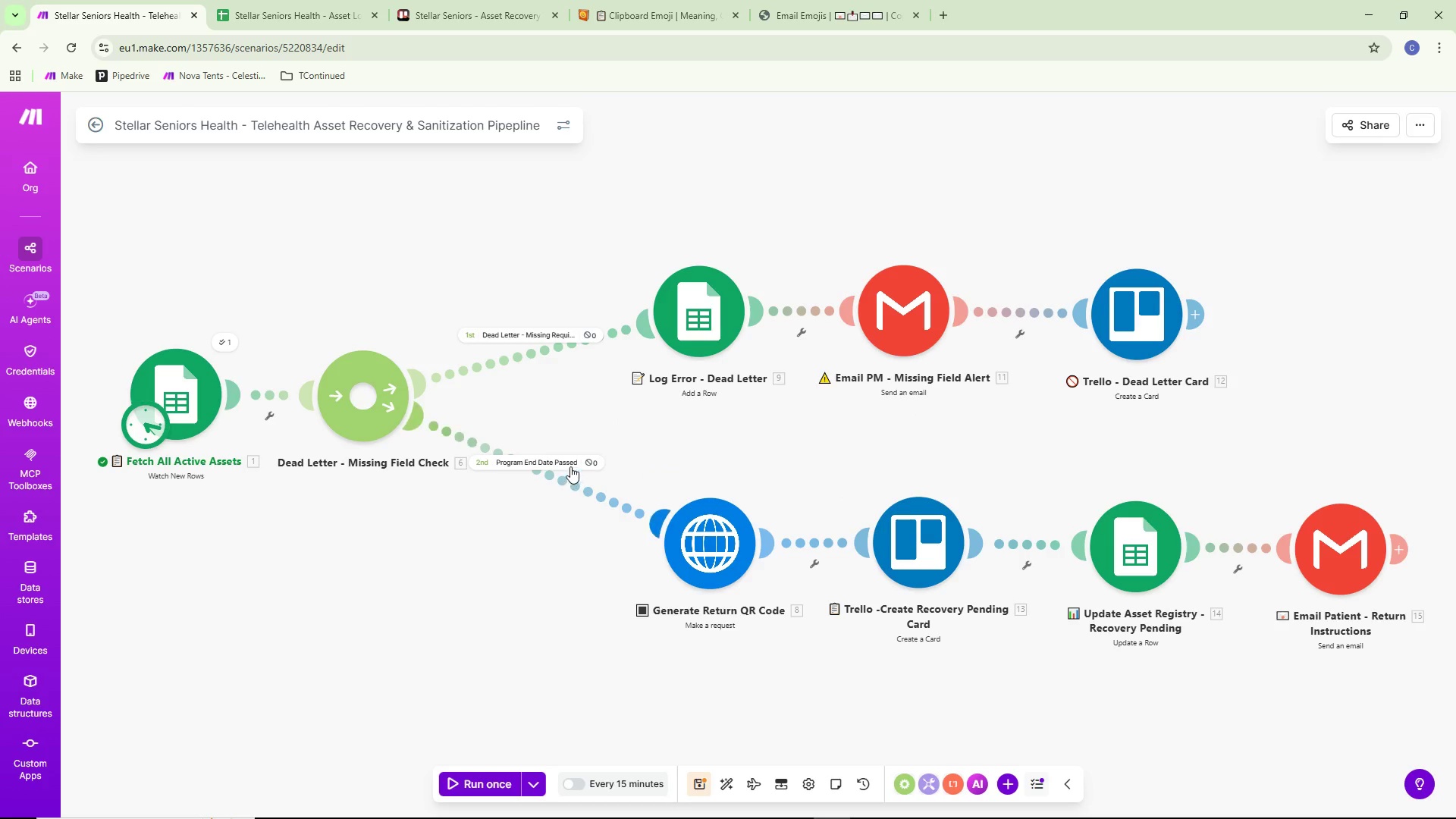 
left_click([570, 466])
 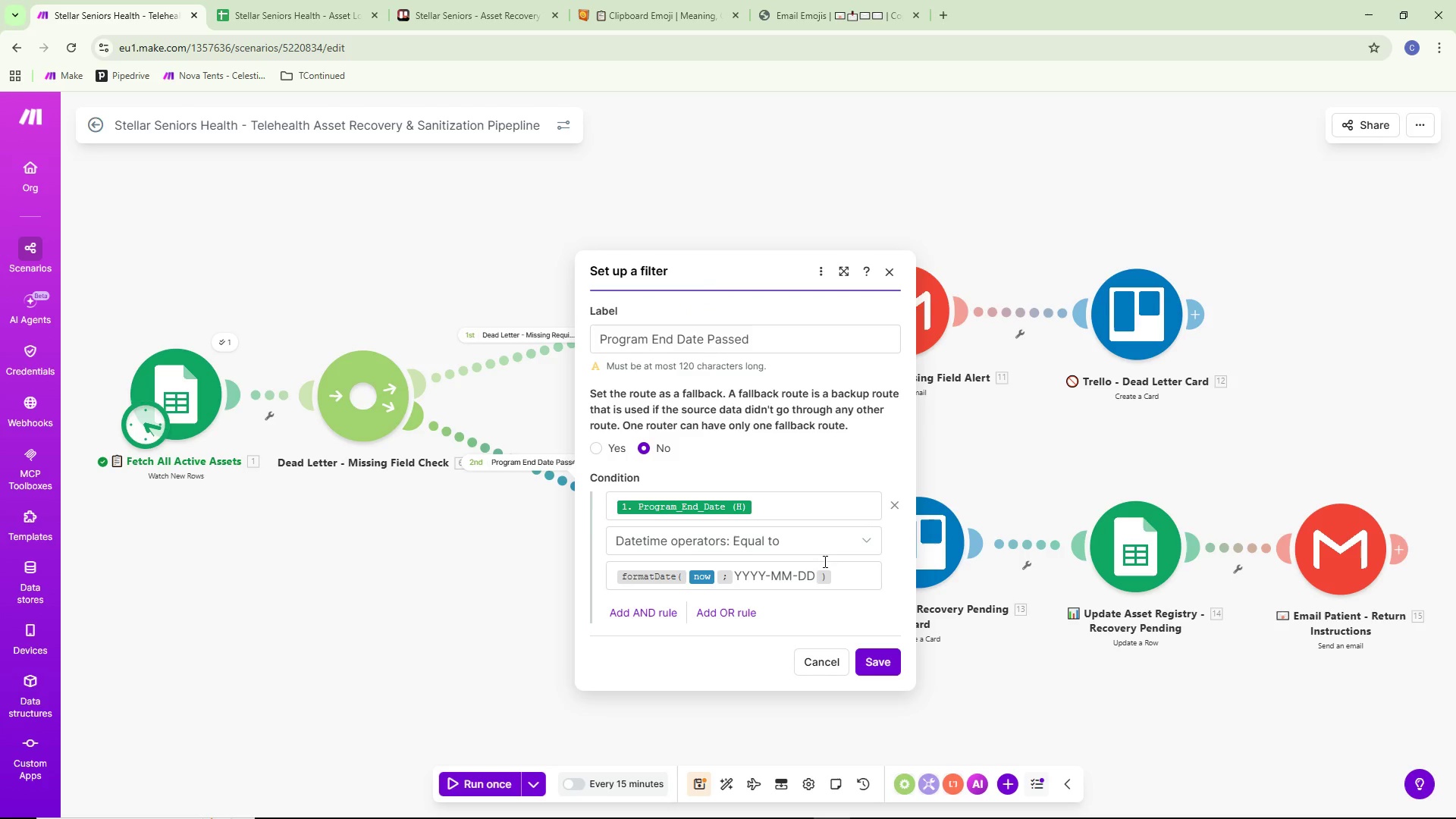 
scroll: coordinate [824, 561], scroll_direction: down, amount: 3.0
 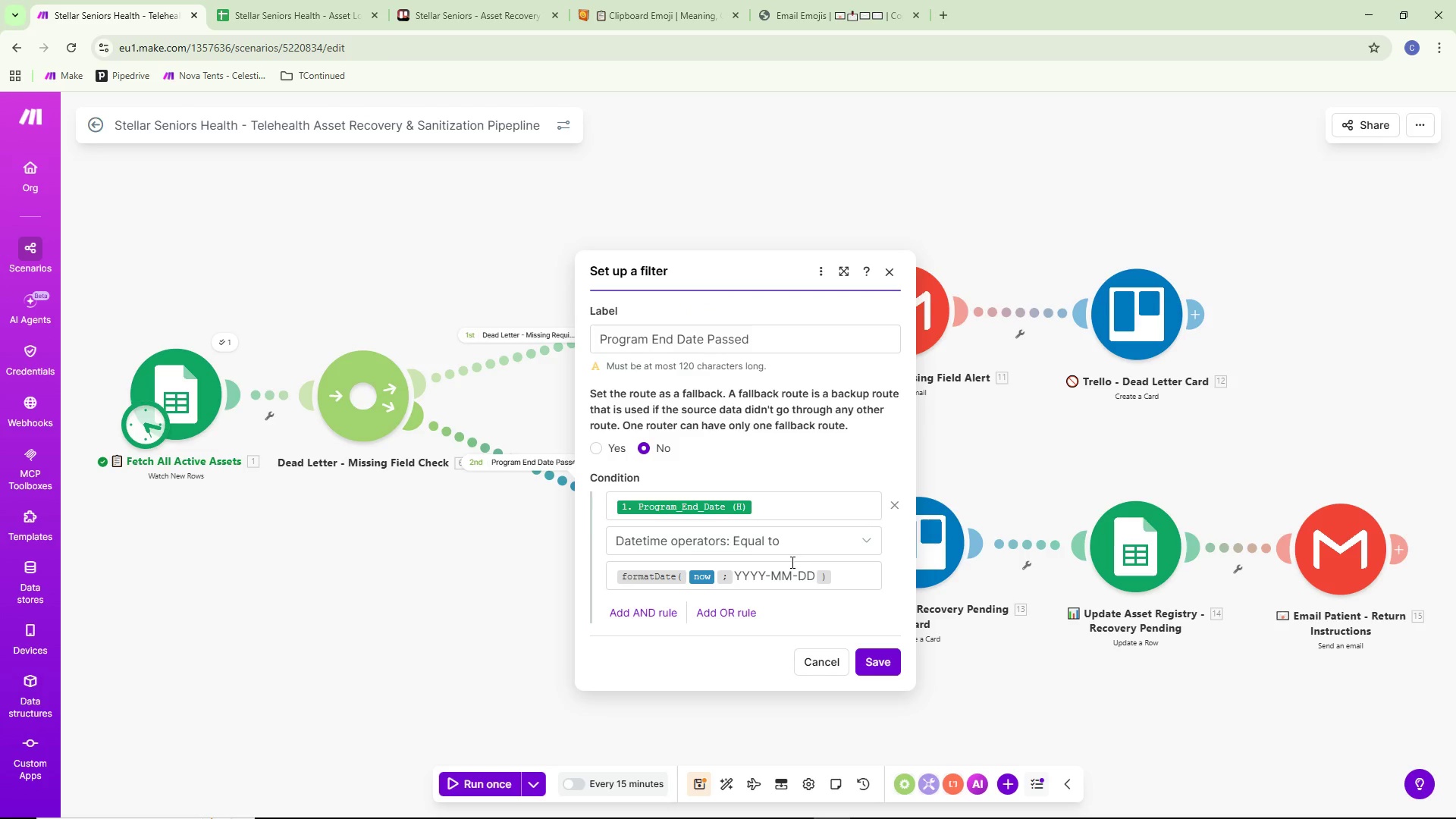 
left_click([798, 536])
 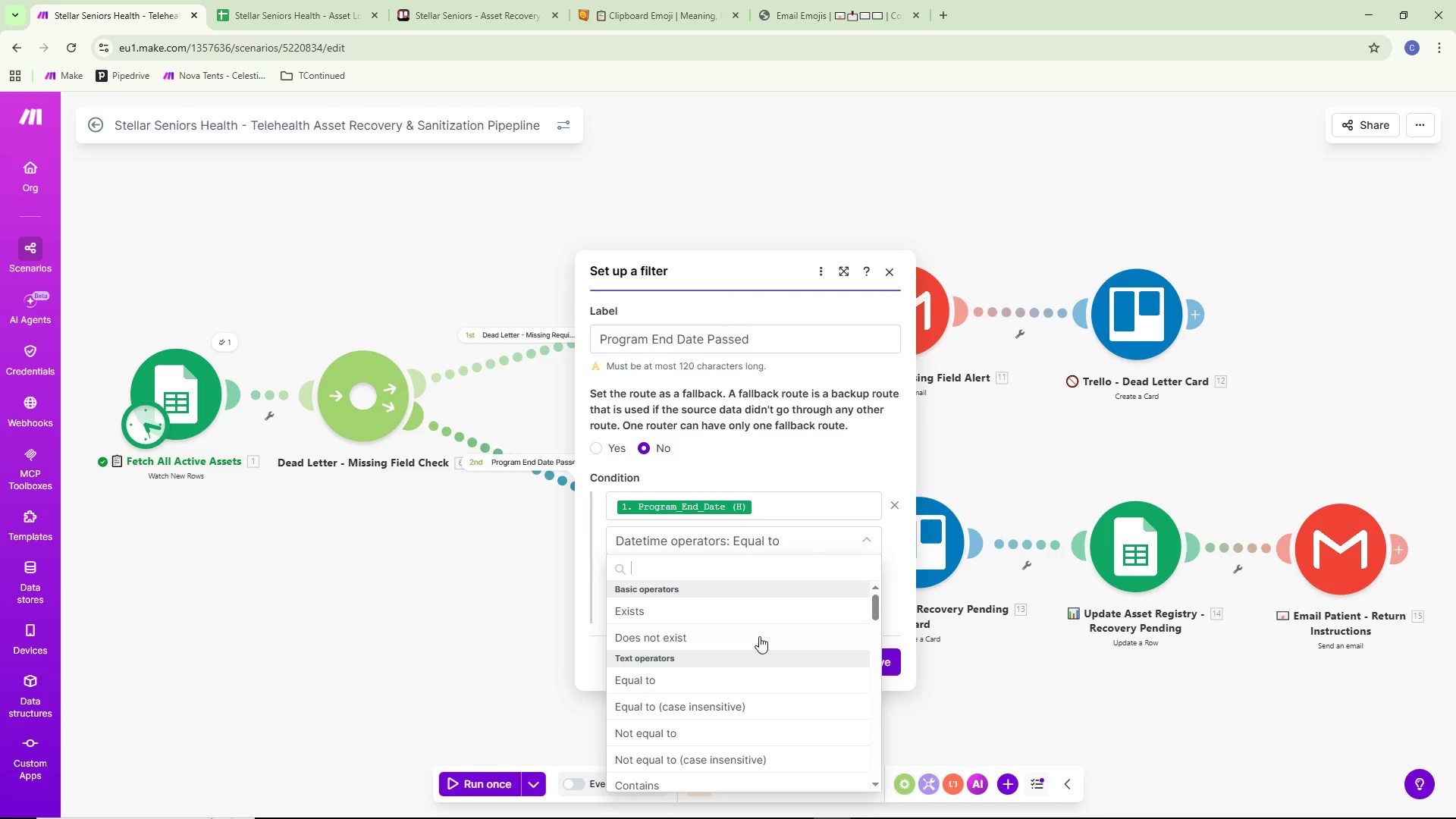 
scroll: coordinate [697, 640], scroll_direction: down, amount: 13.0
 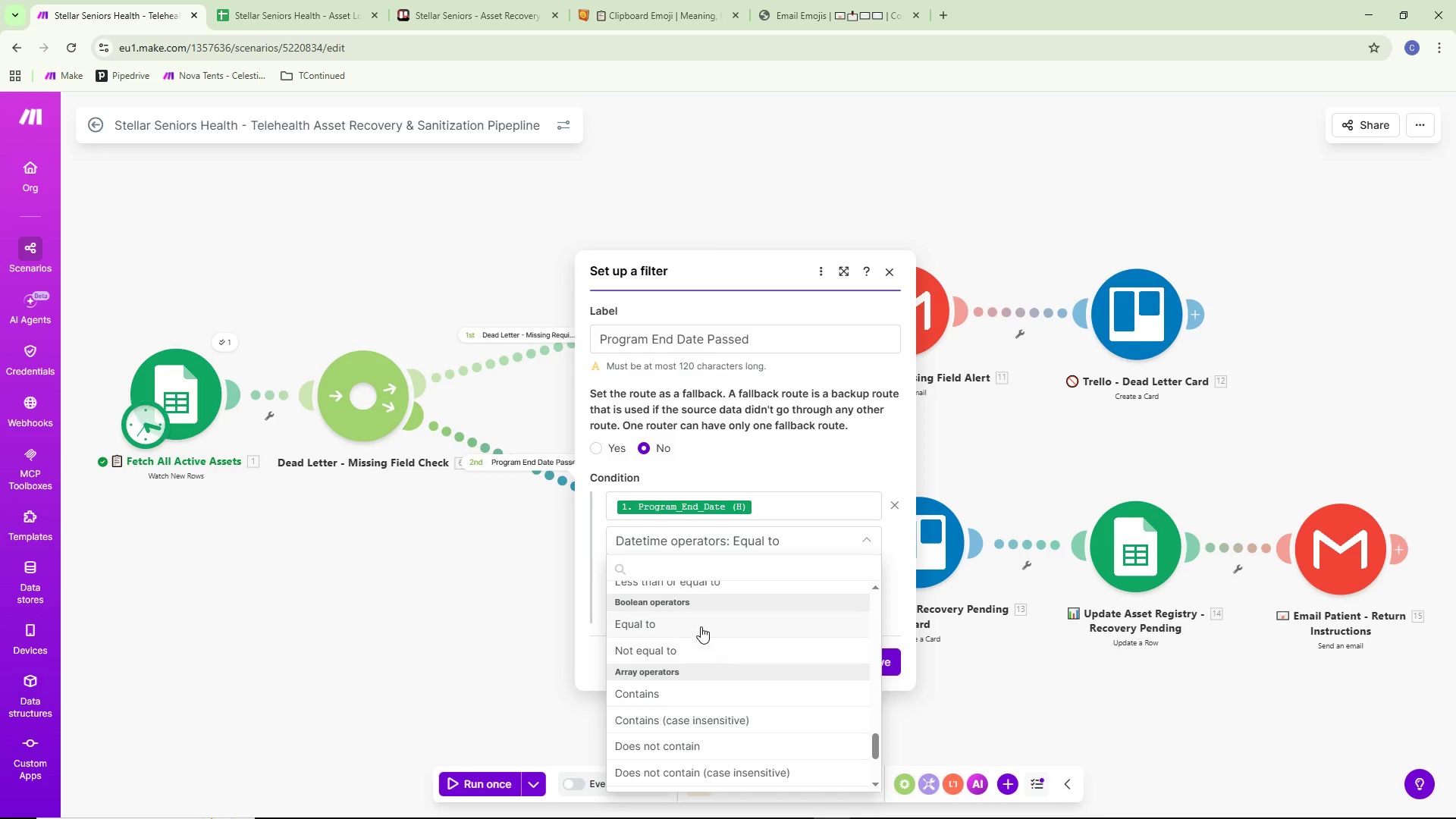 
left_click([702, 623])
 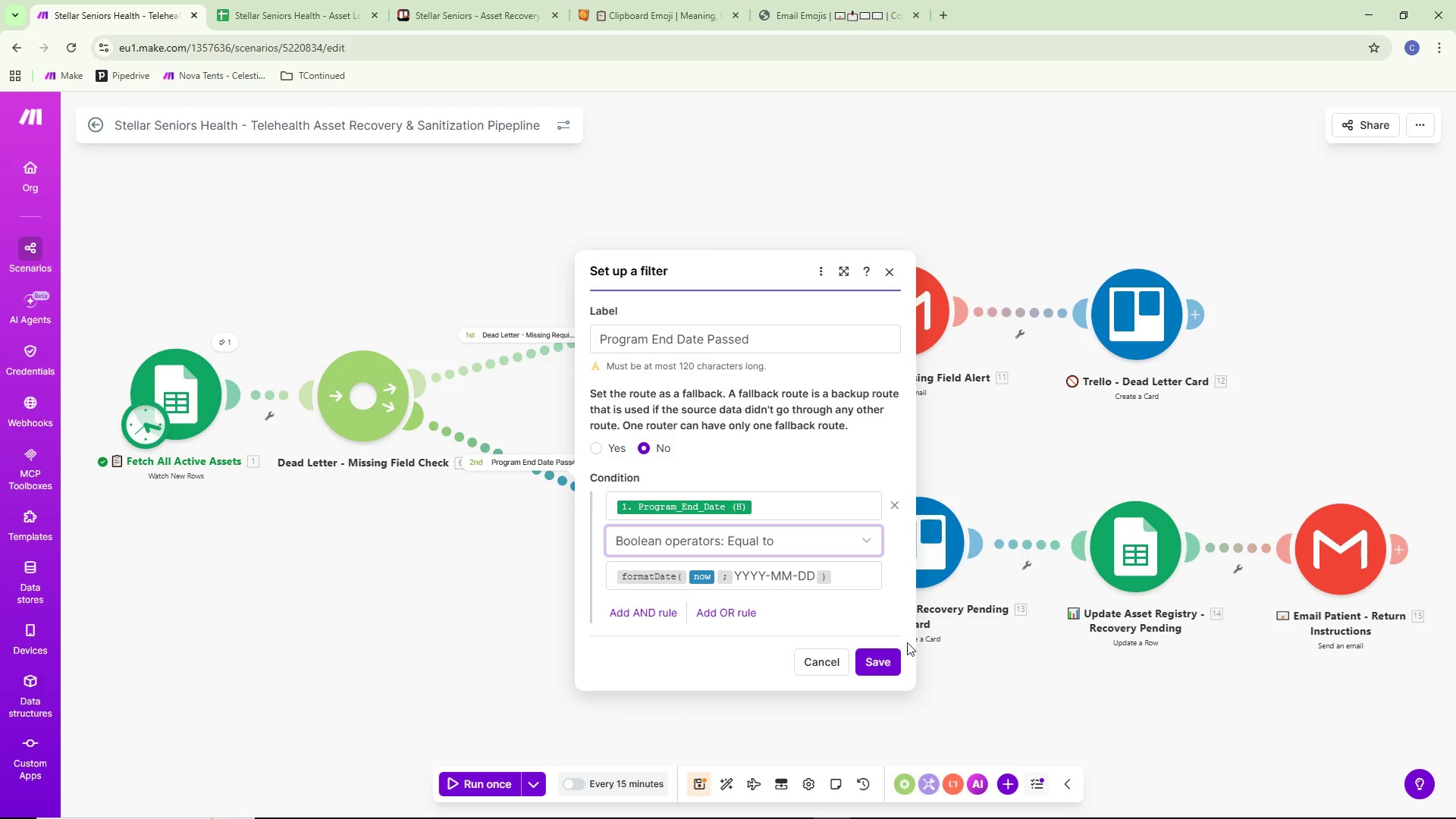 
left_click([877, 657])
 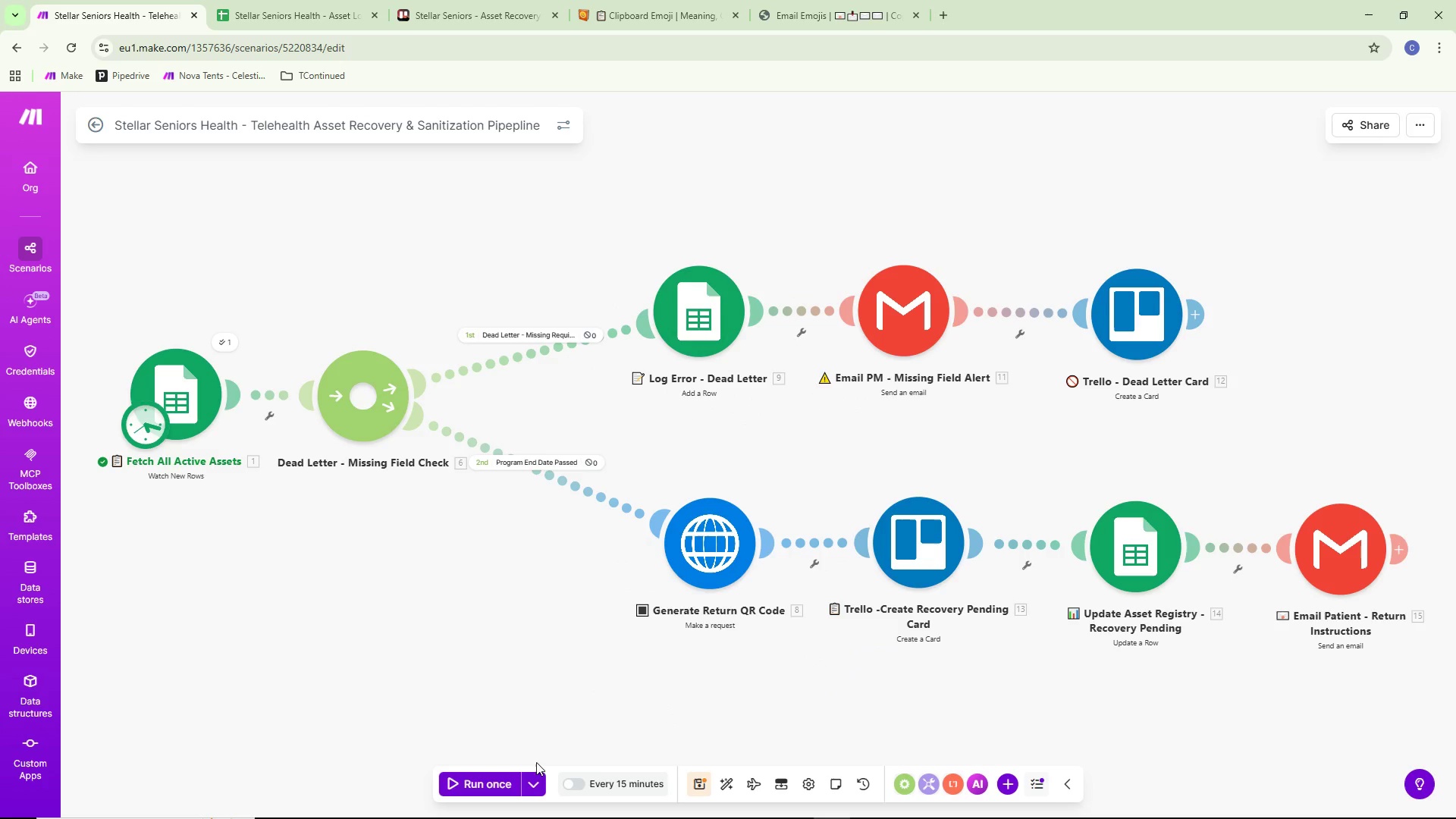 
left_click([528, 778])
 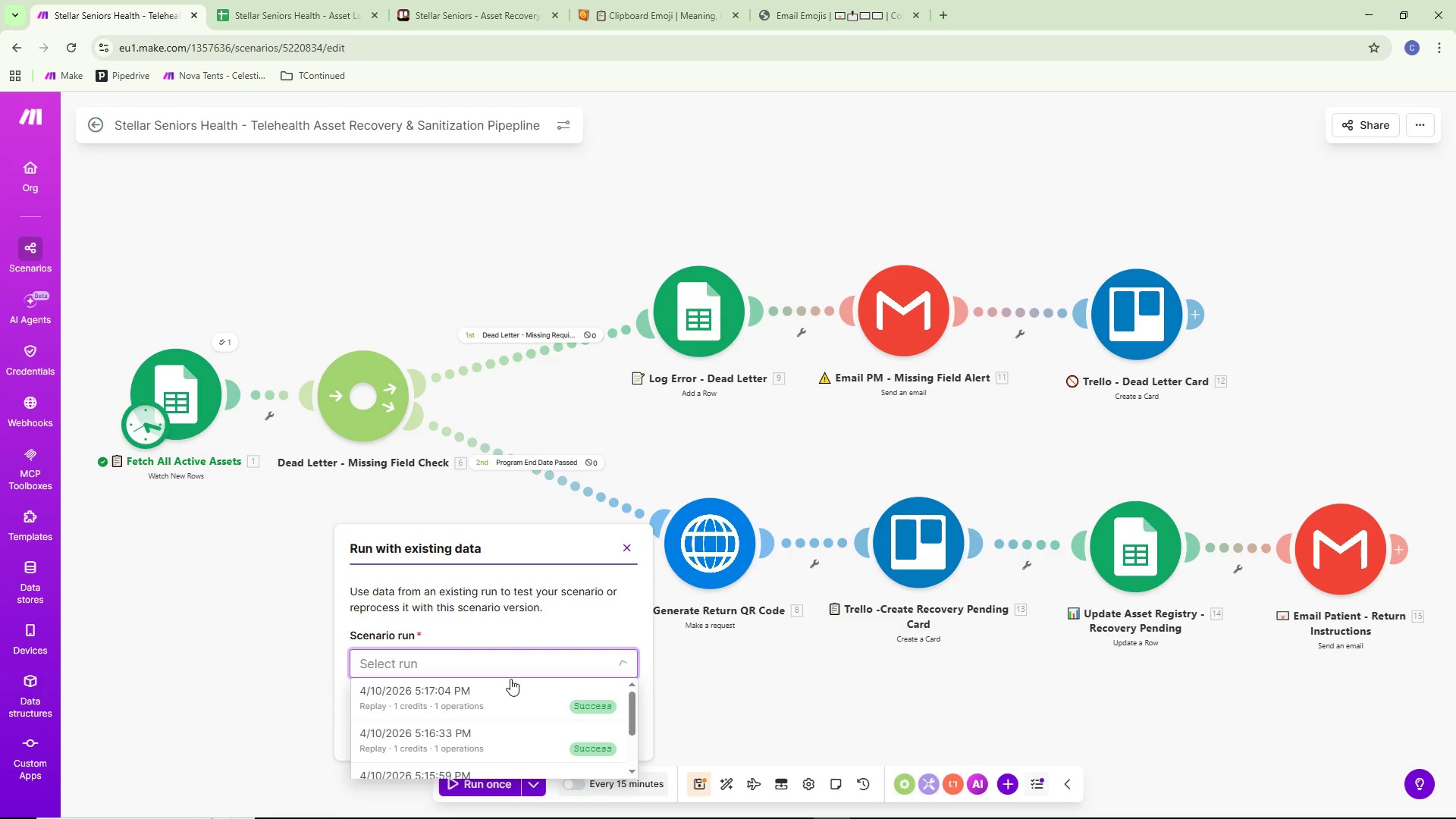 
left_click([513, 703])
 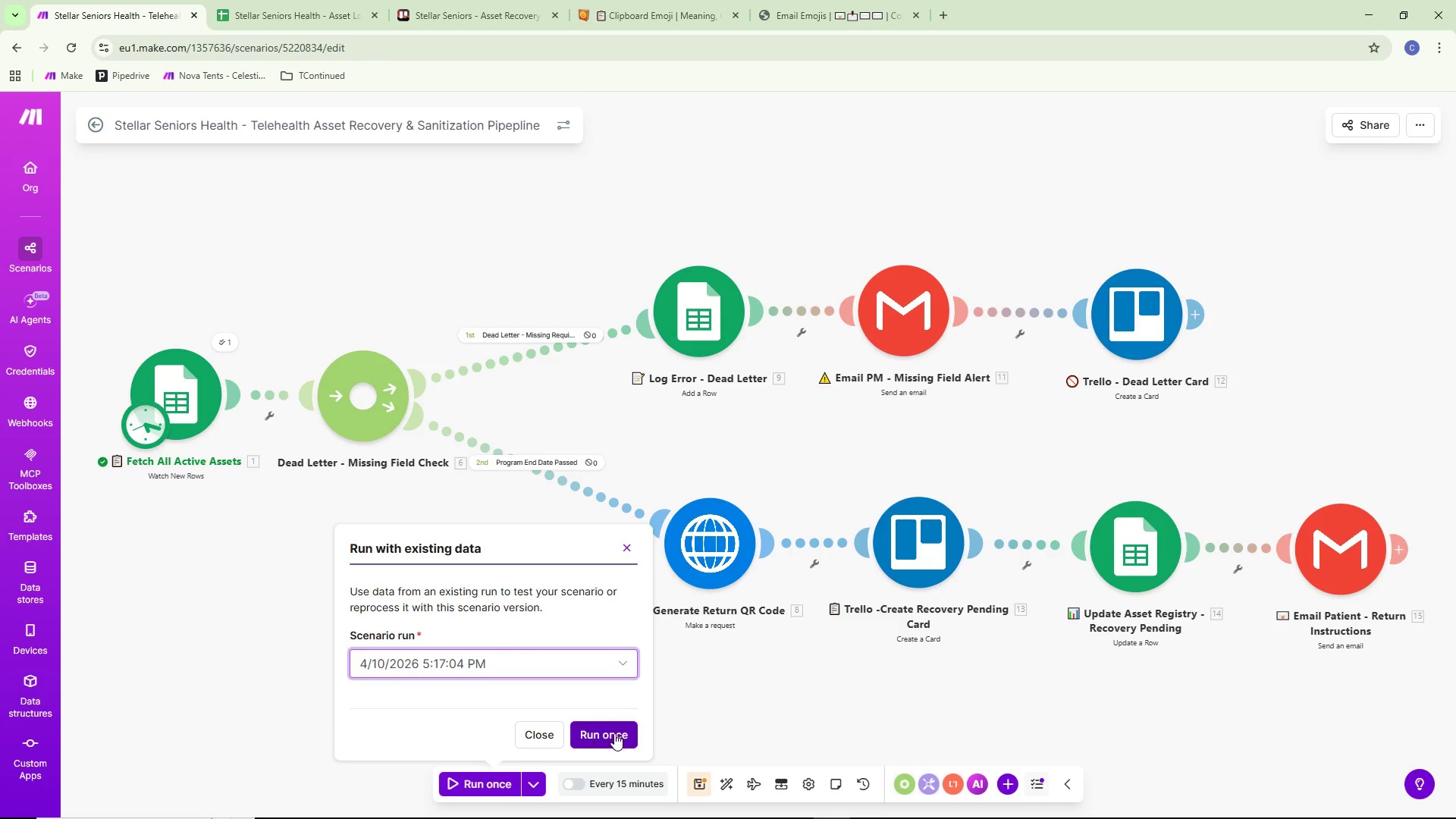 
left_click([615, 734])
 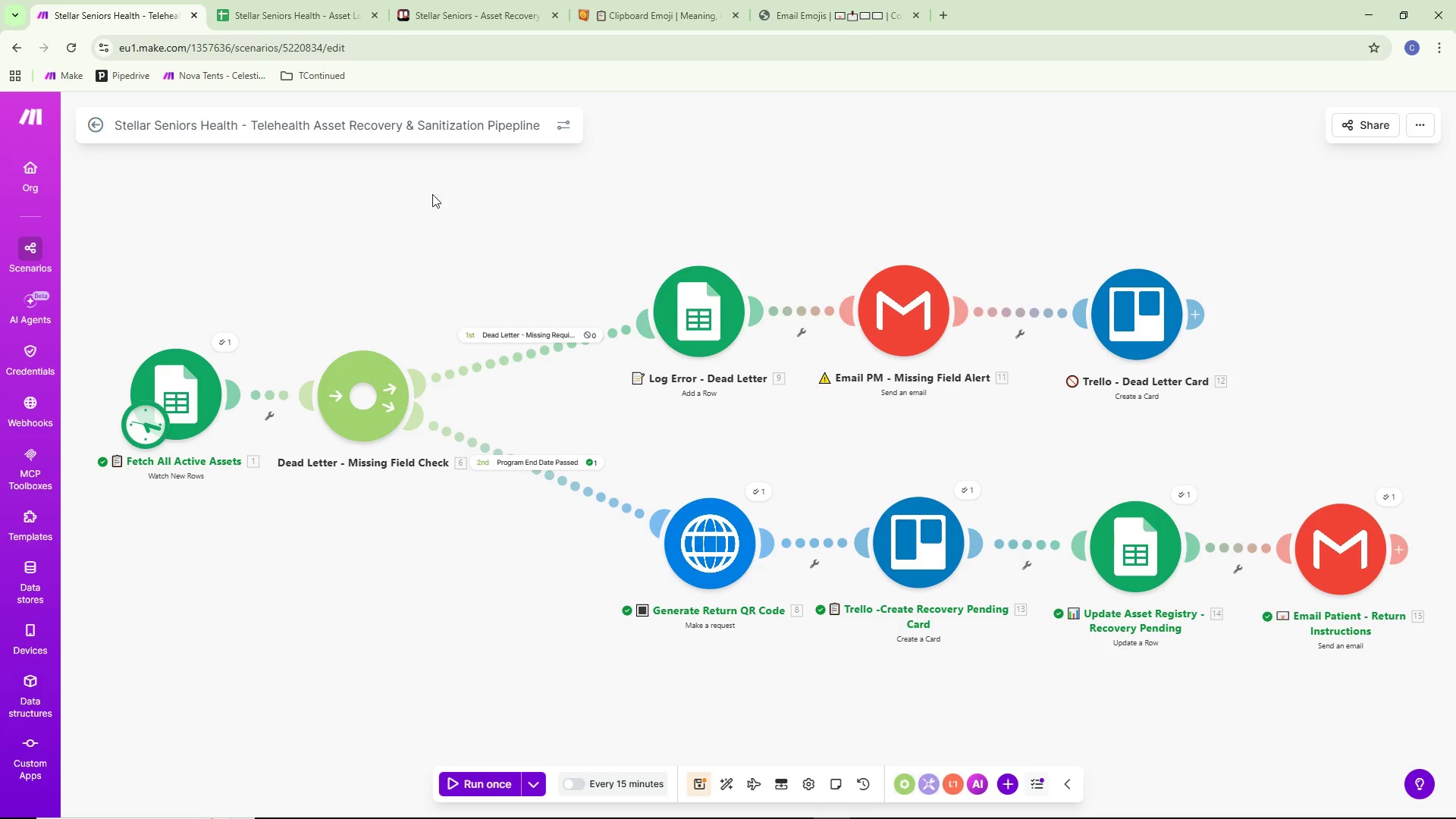 
wait(7.89)
 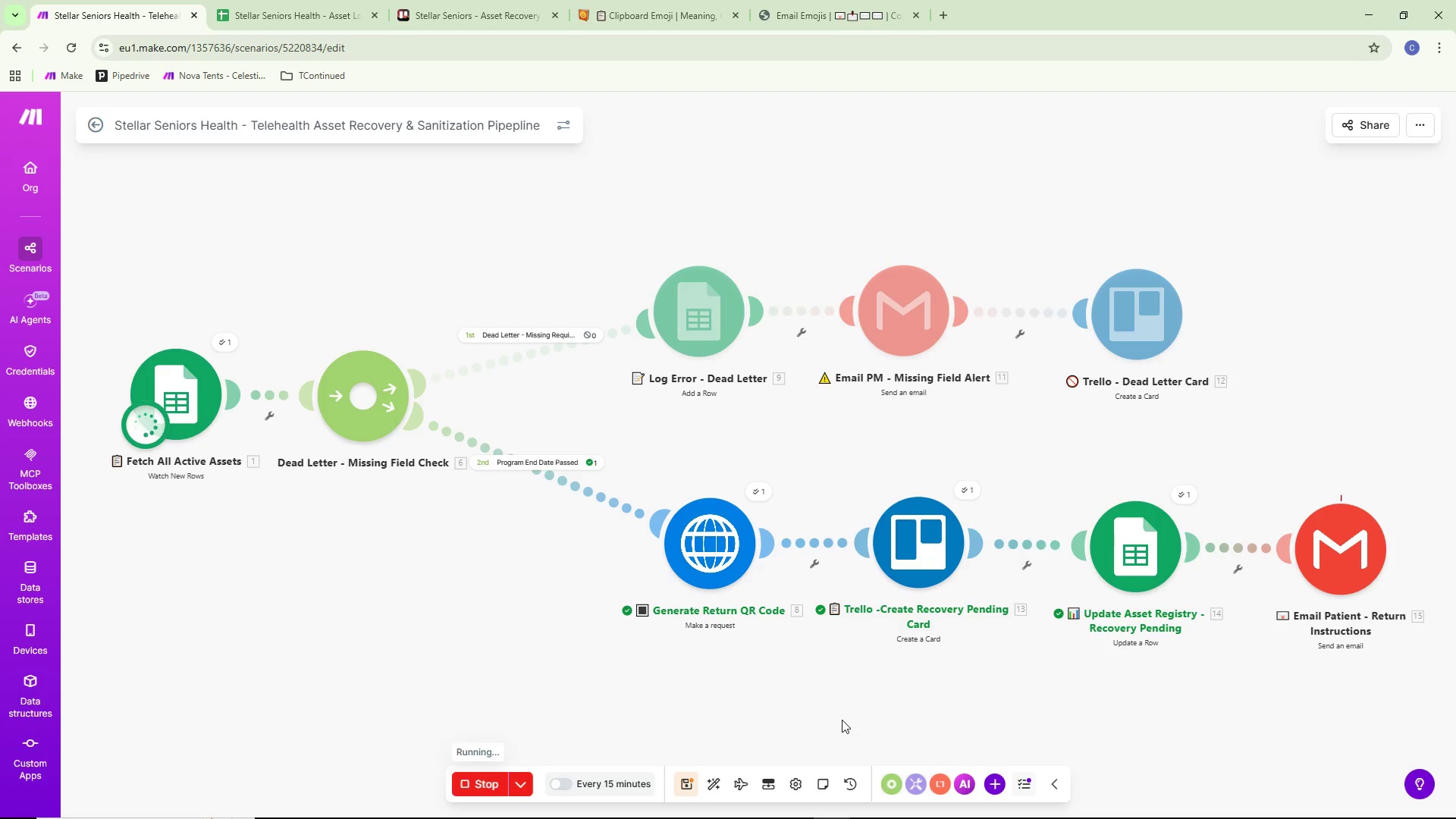 
left_click_drag(start_coordinate=[501, 394], to_coordinate=[583, 387])
 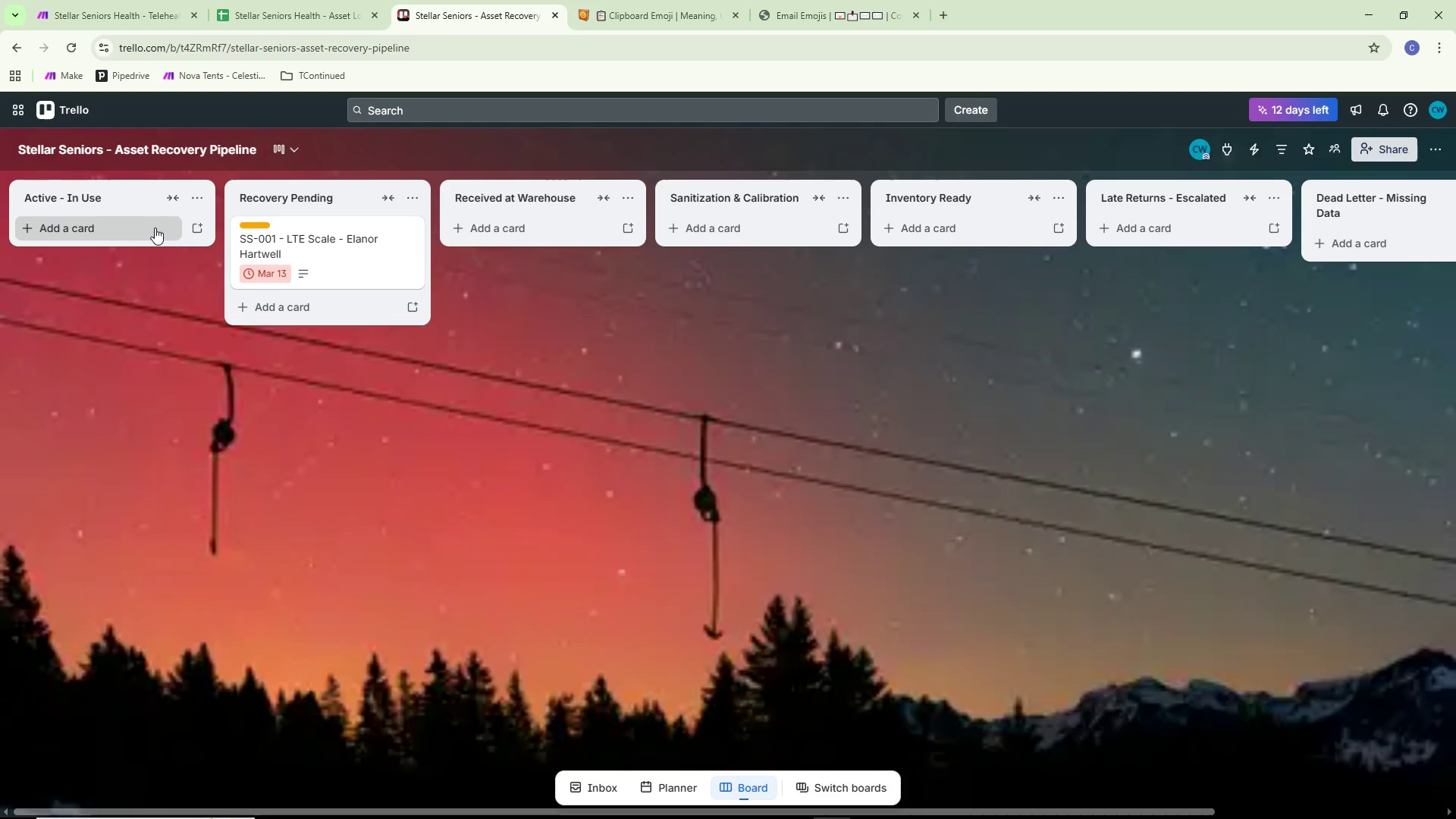 
wait(6.78)
 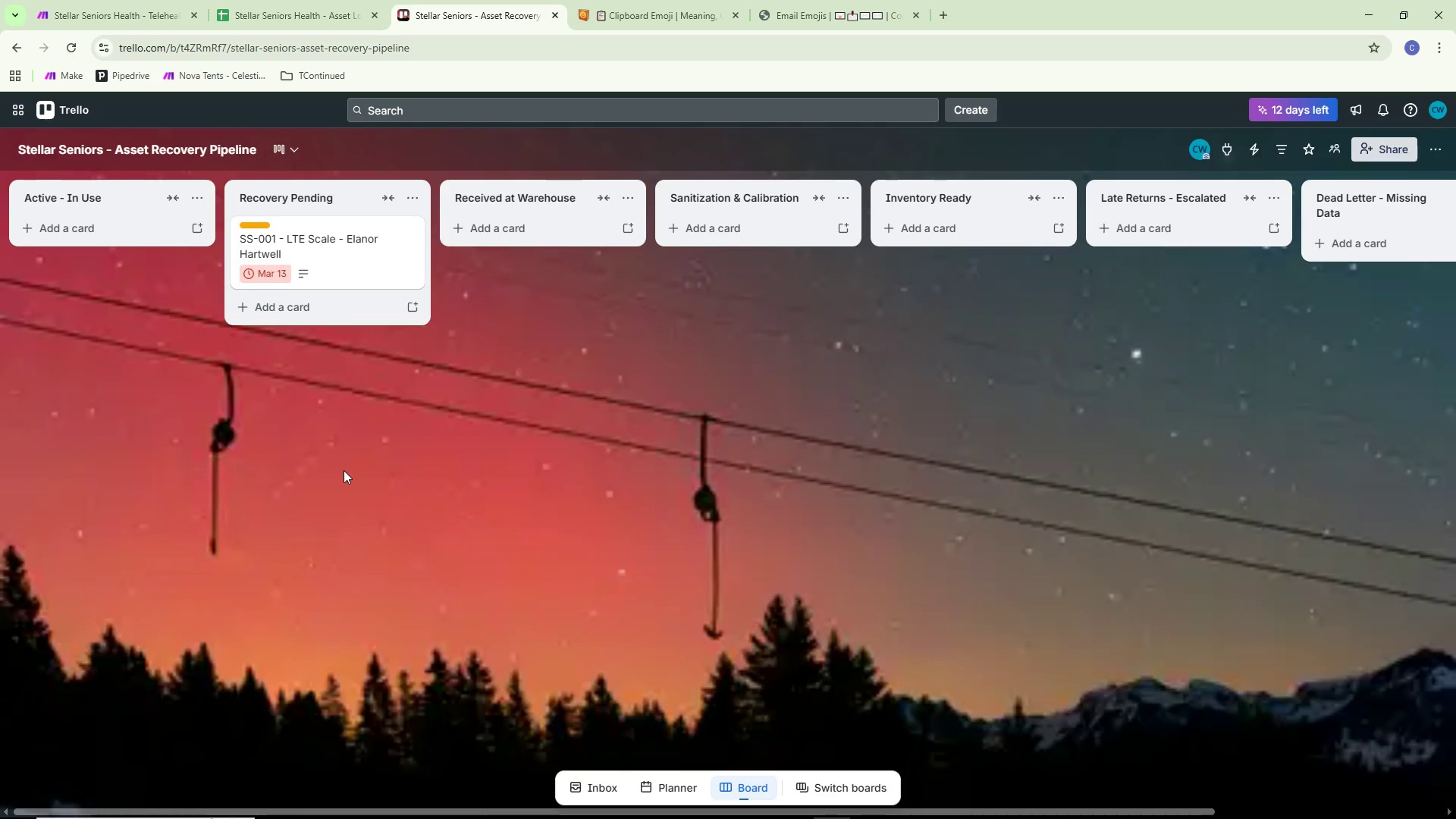 
left_click([74, 45])
 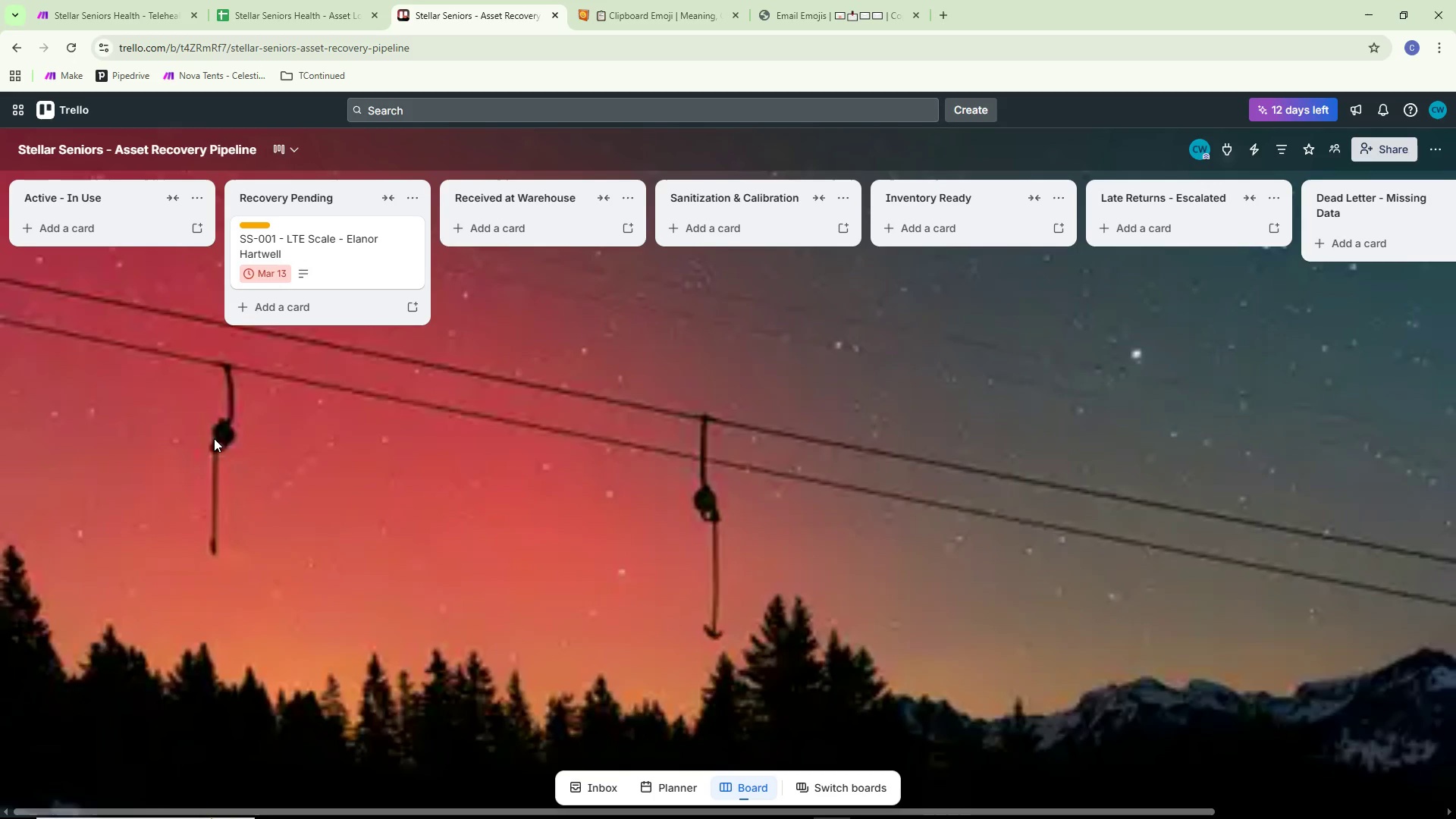 
wait(5.45)
 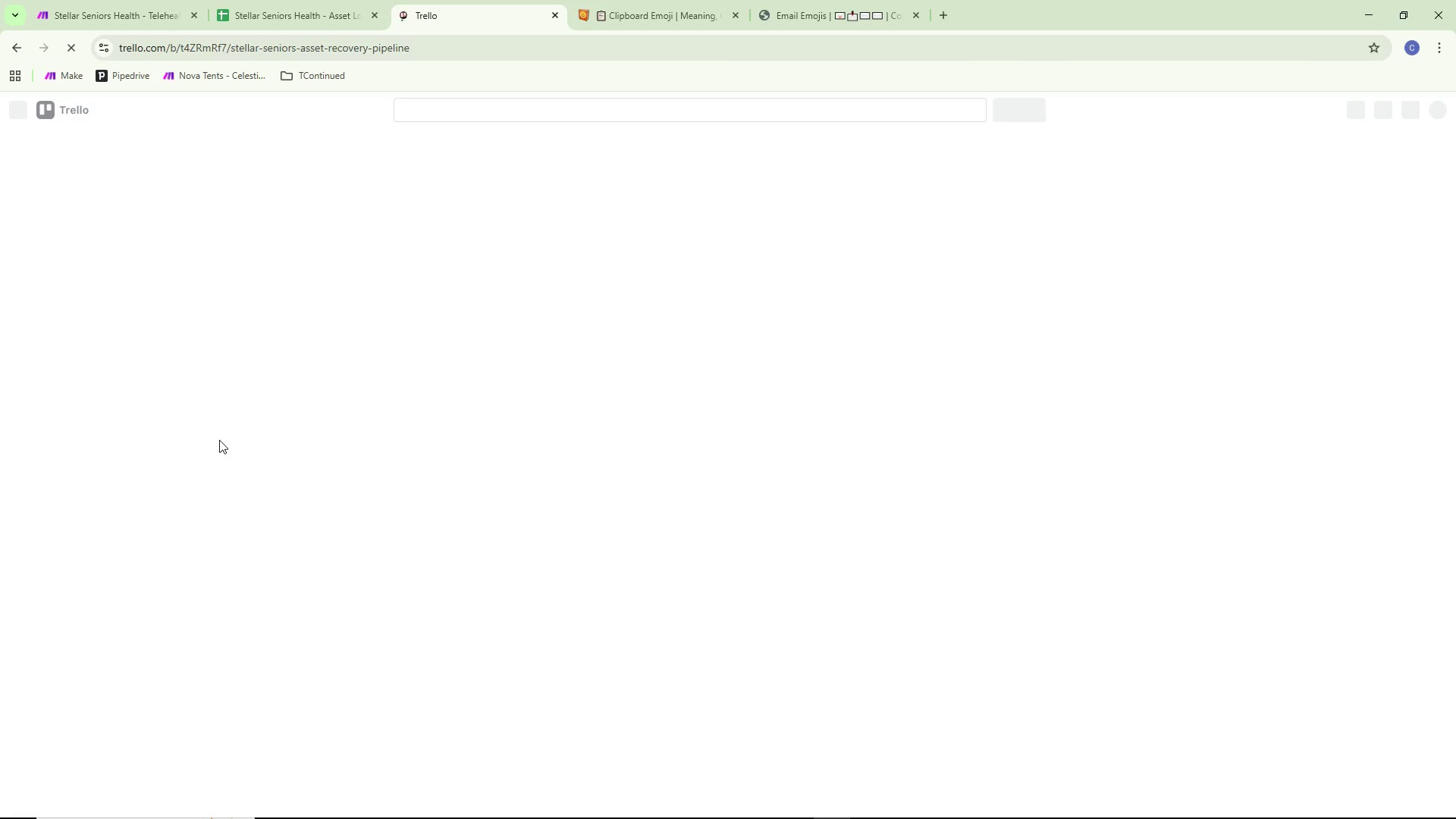 
left_click([613, 484])
 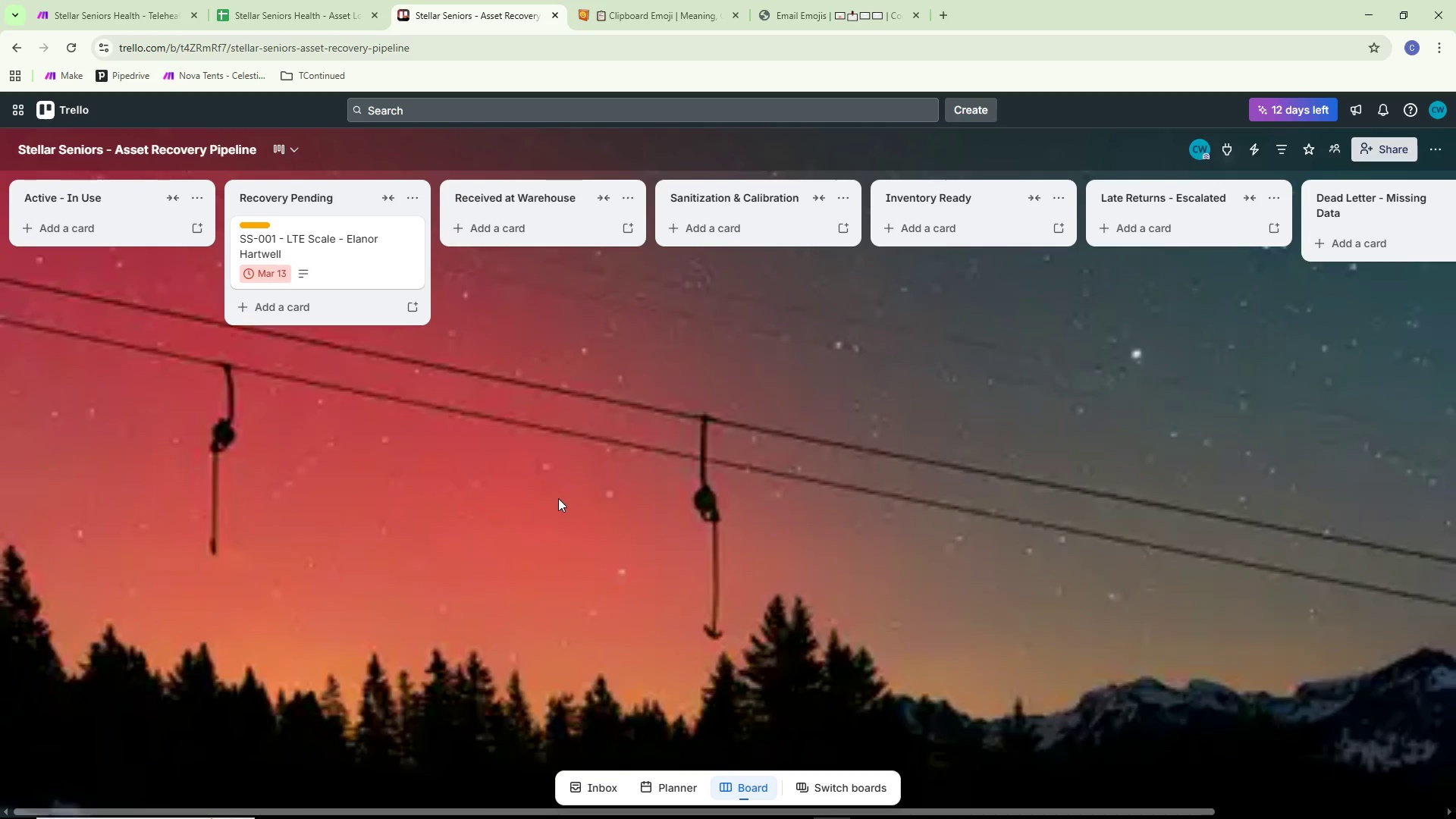 
left_click_drag(start_coordinate=[509, 503], to_coordinate=[561, 495])
 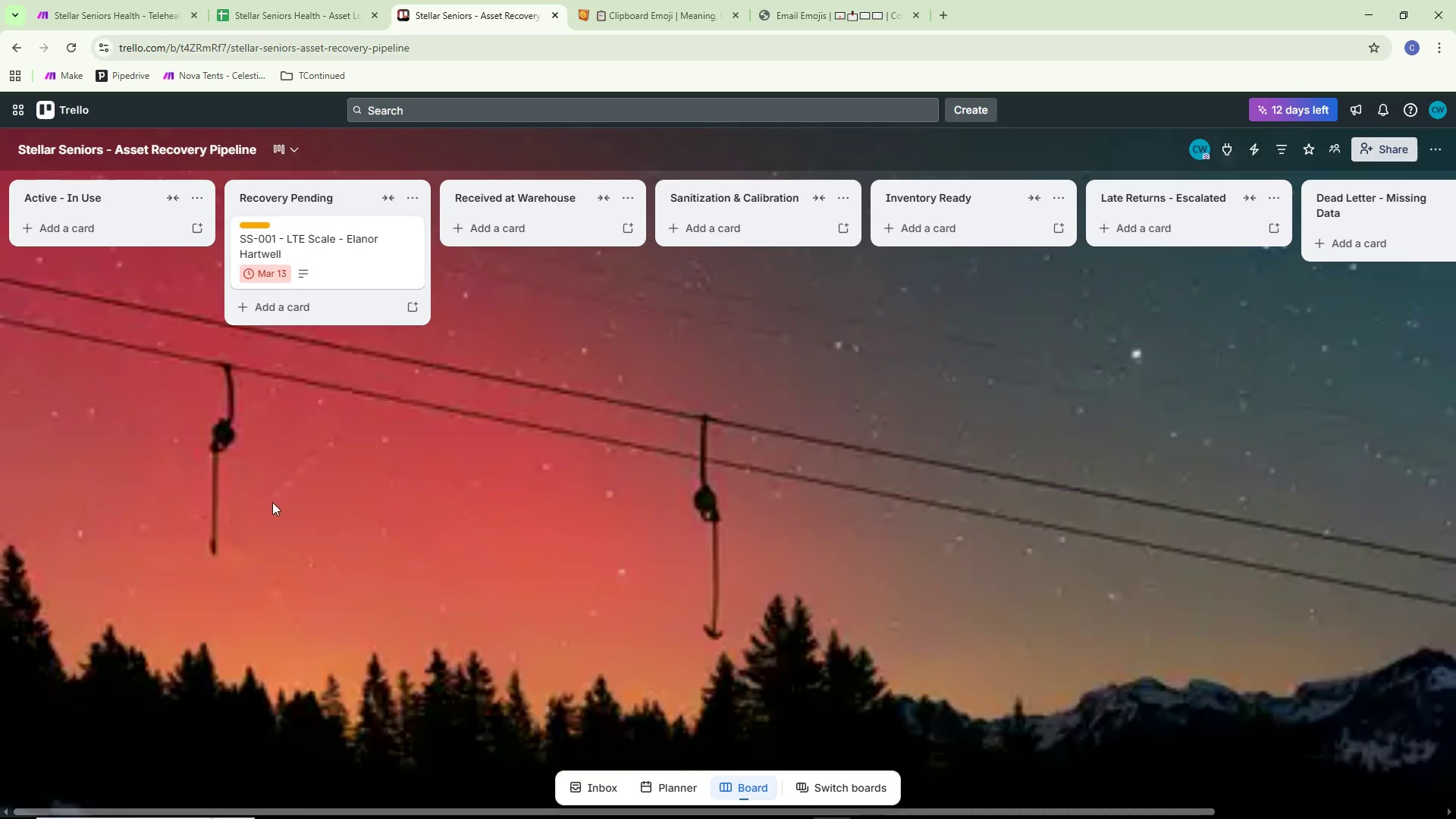 
wait(5.99)
 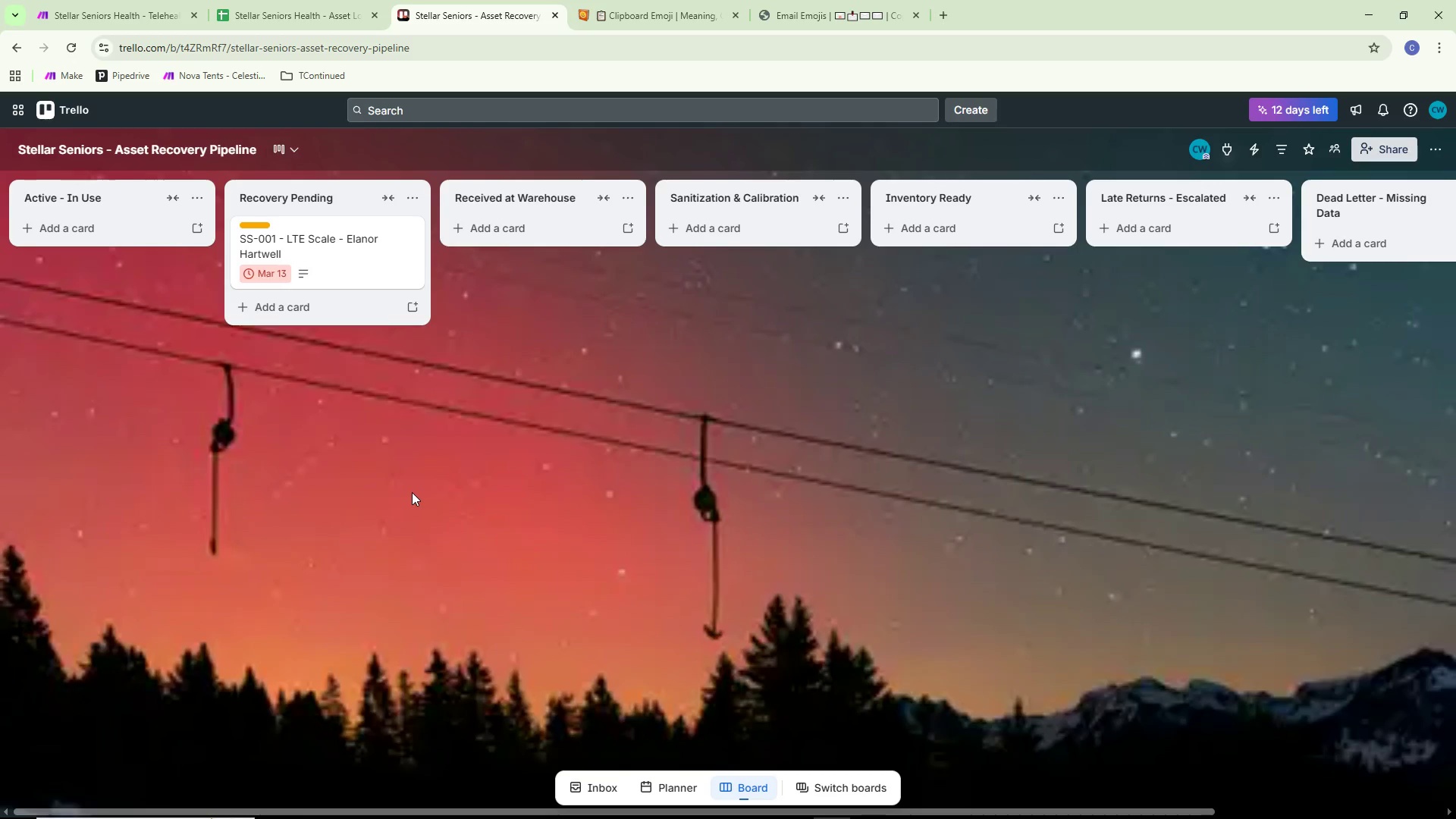 
left_click_drag(start_coordinate=[495, 572], to_coordinate=[258, 526])
 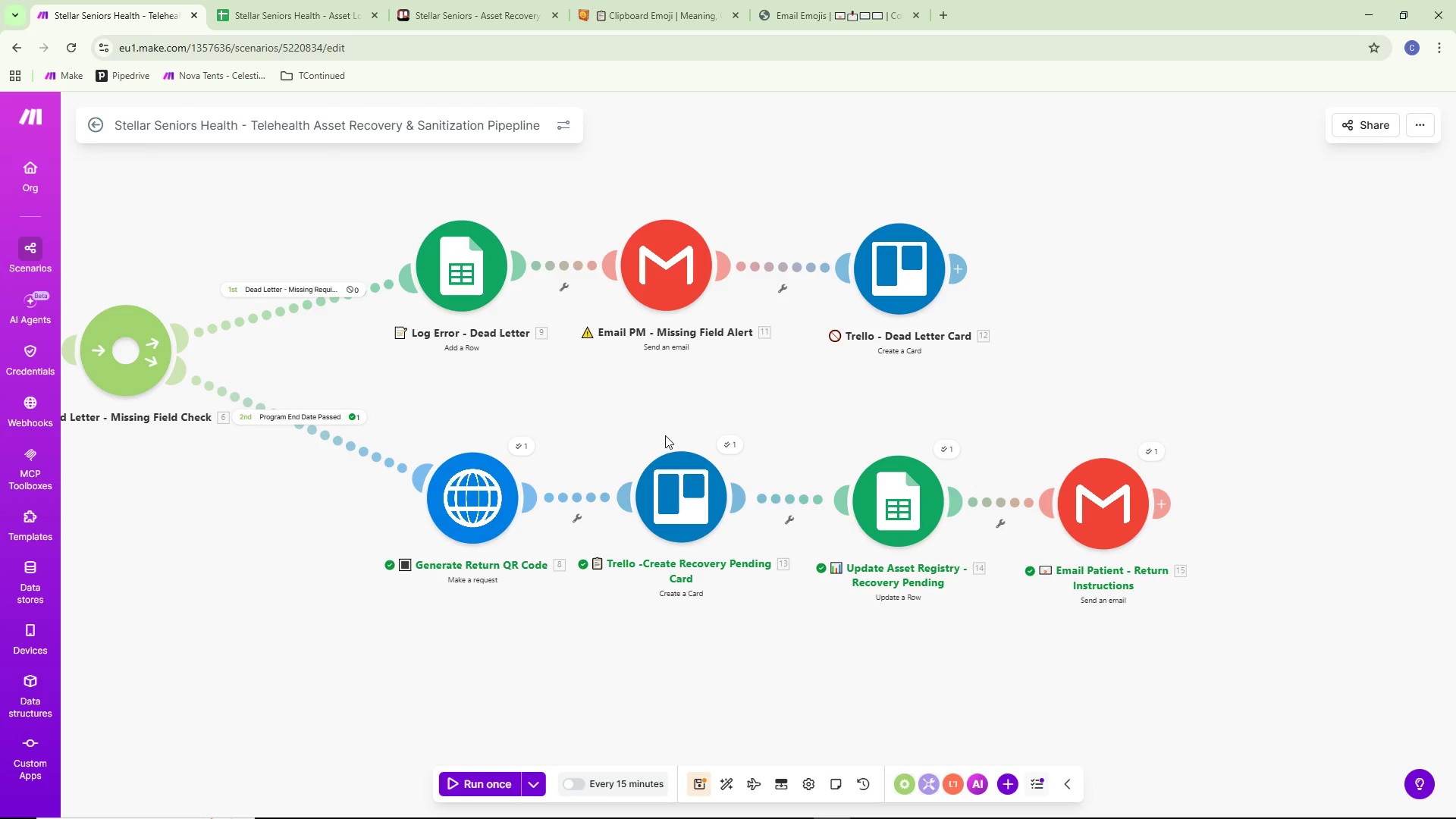 
left_click_drag(start_coordinate=[403, 568], to_coordinate=[598, 600])
 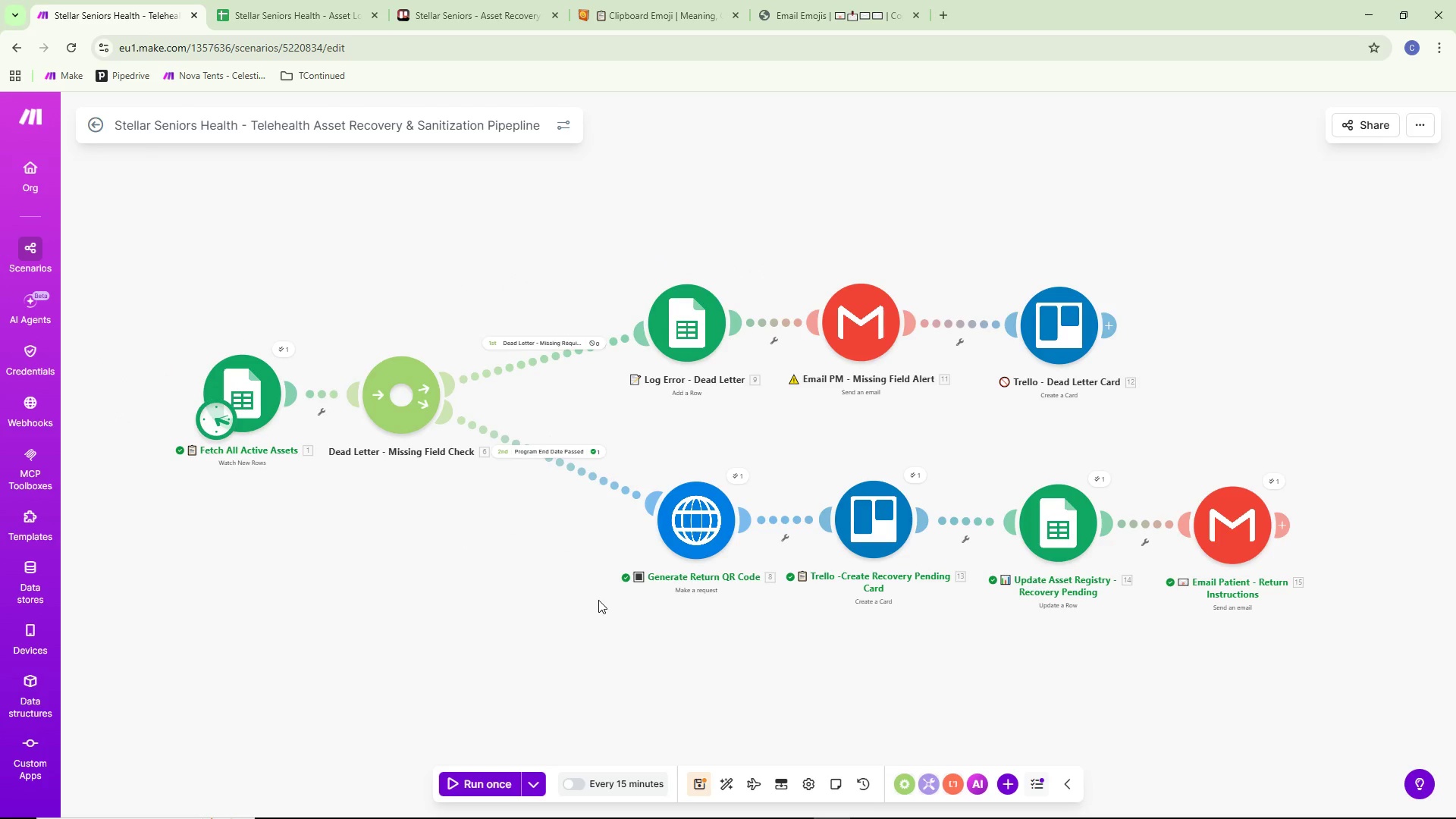 
scroll: coordinate [665, 435], scroll_direction: down, amount: 1.0
 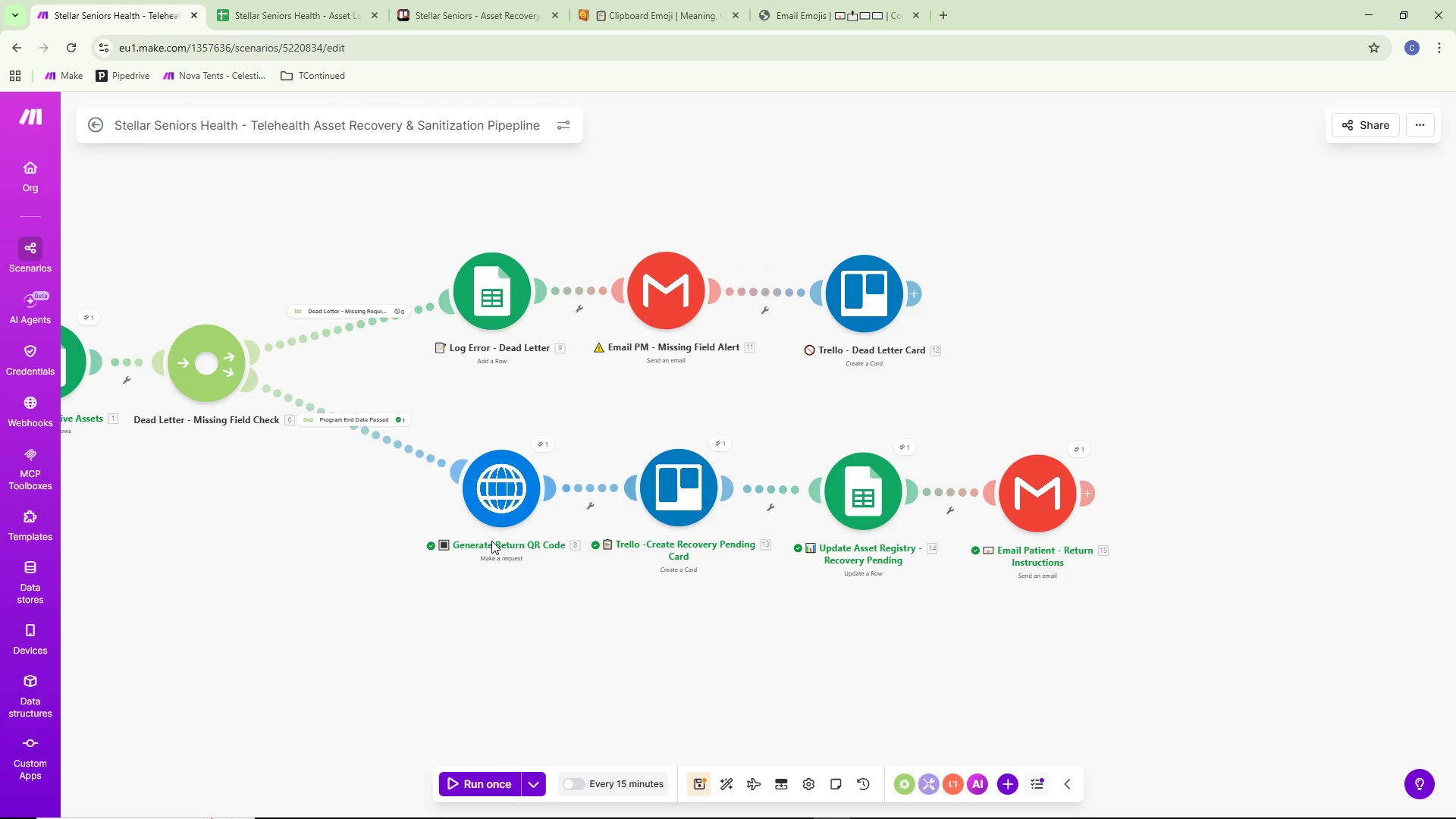 
key(Control+ControlLeft)
 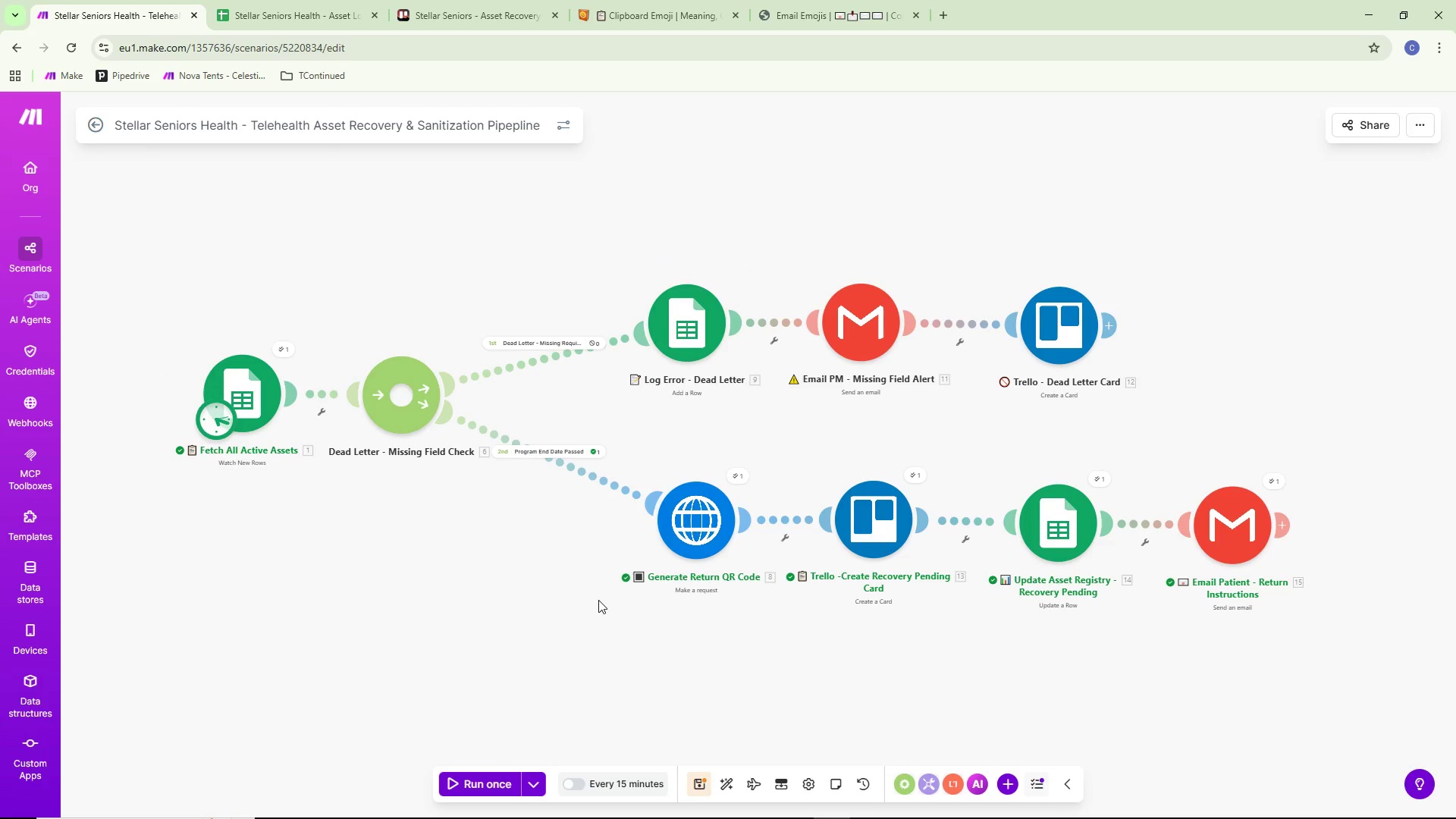 
key(Control+S)
 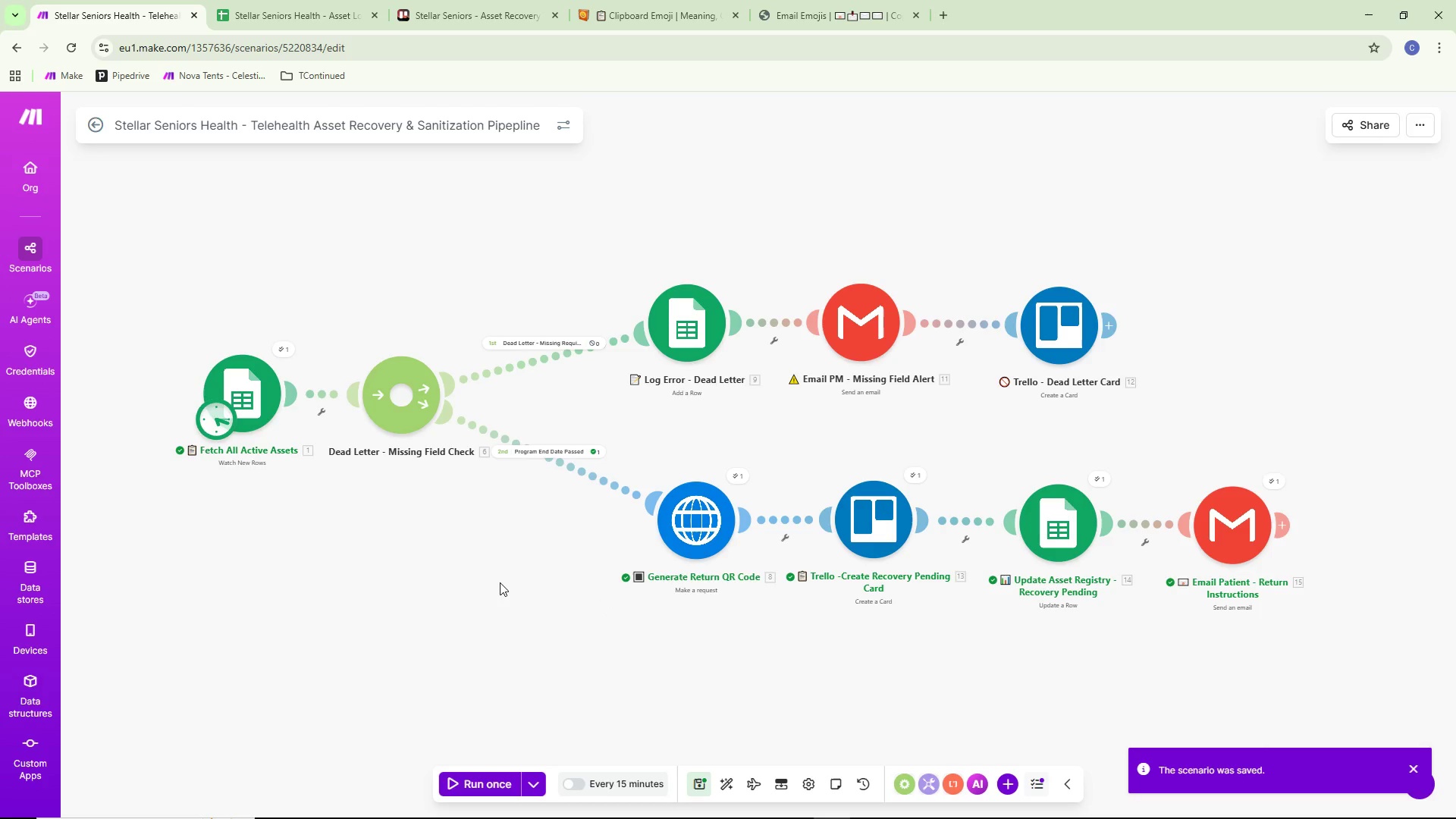 
left_click_drag(start_coordinate=[507, 276], to_coordinate=[469, 293])
 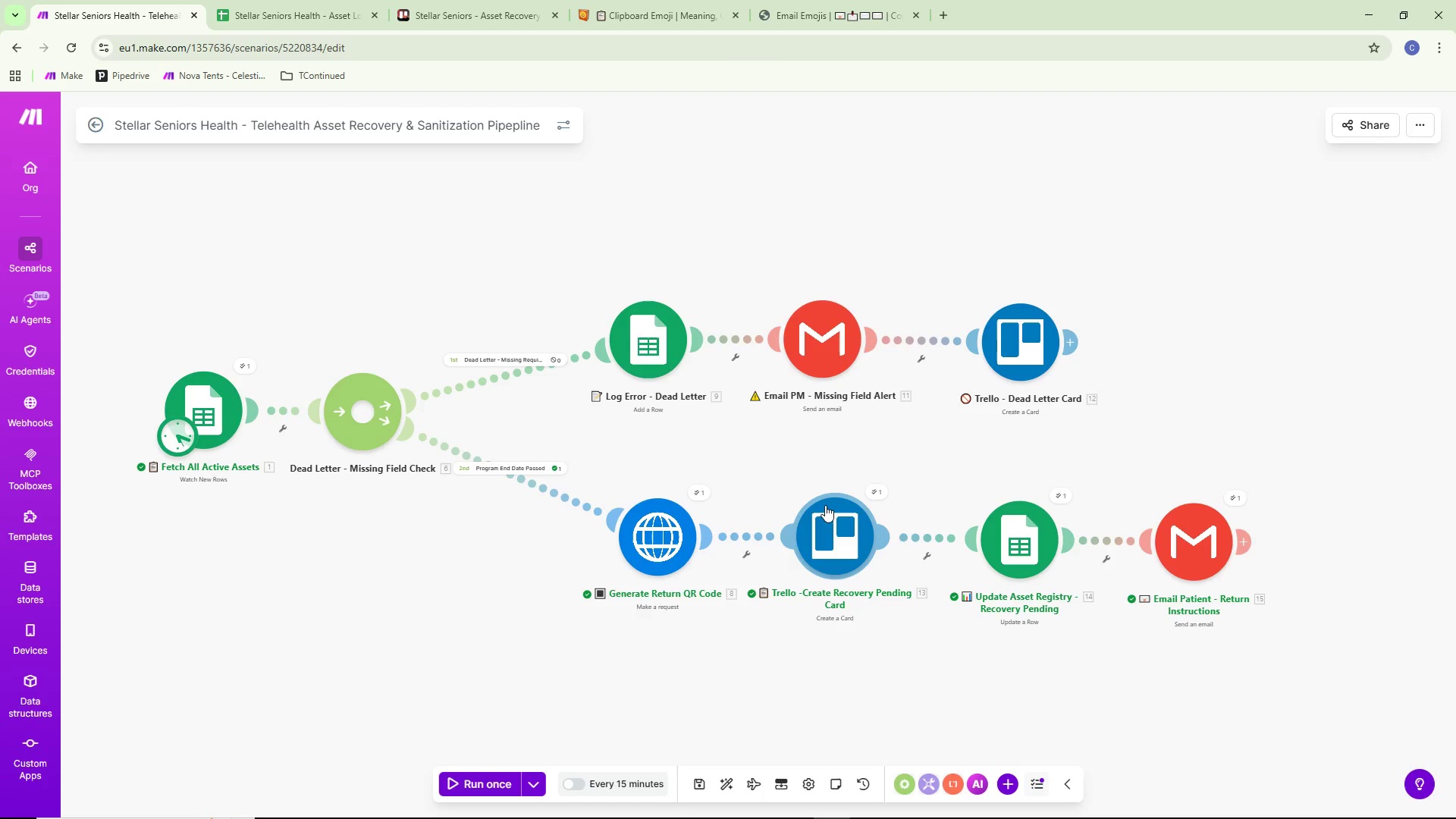 
wait(12.8)
 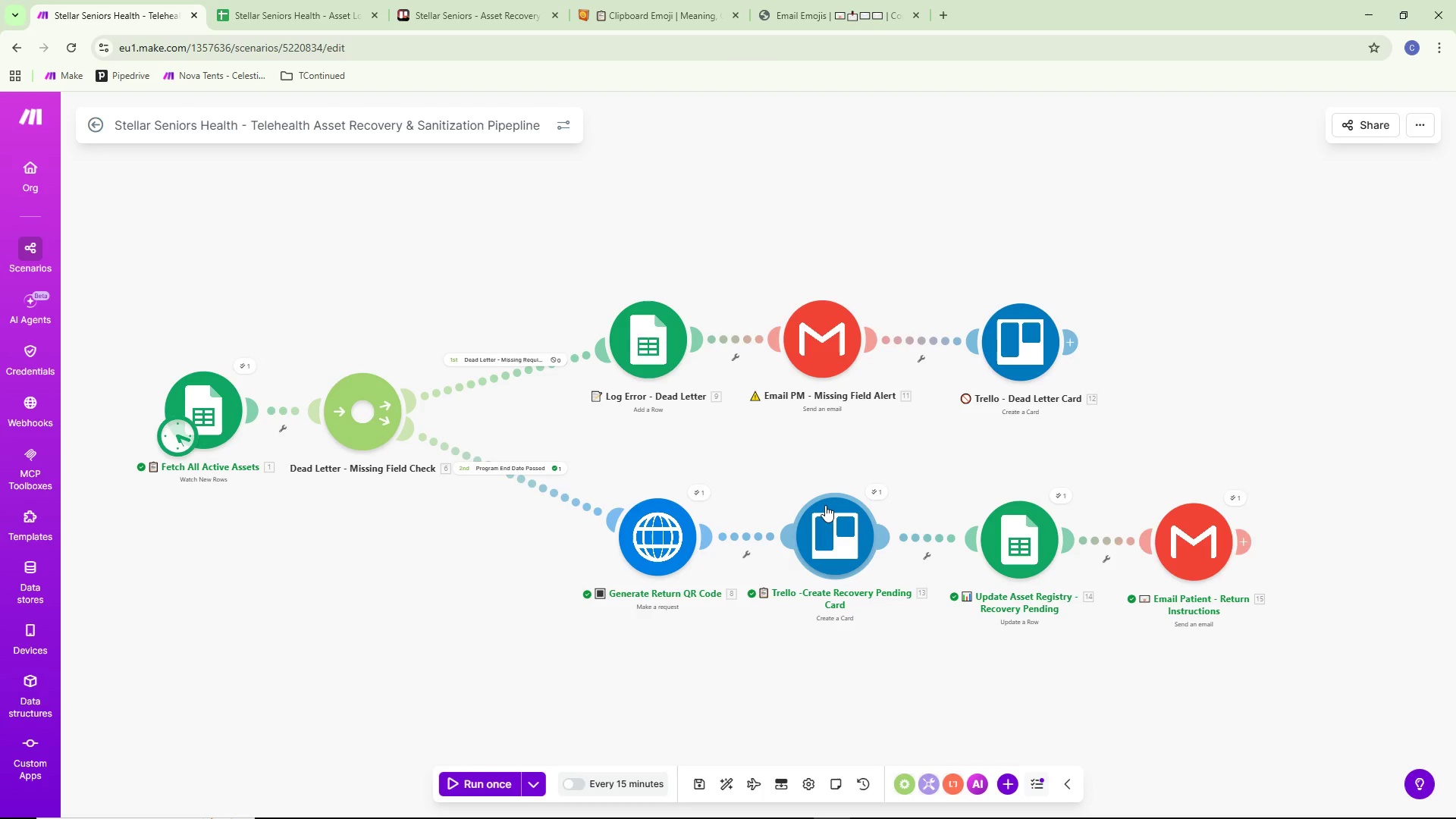 
right_click([124, 11])
 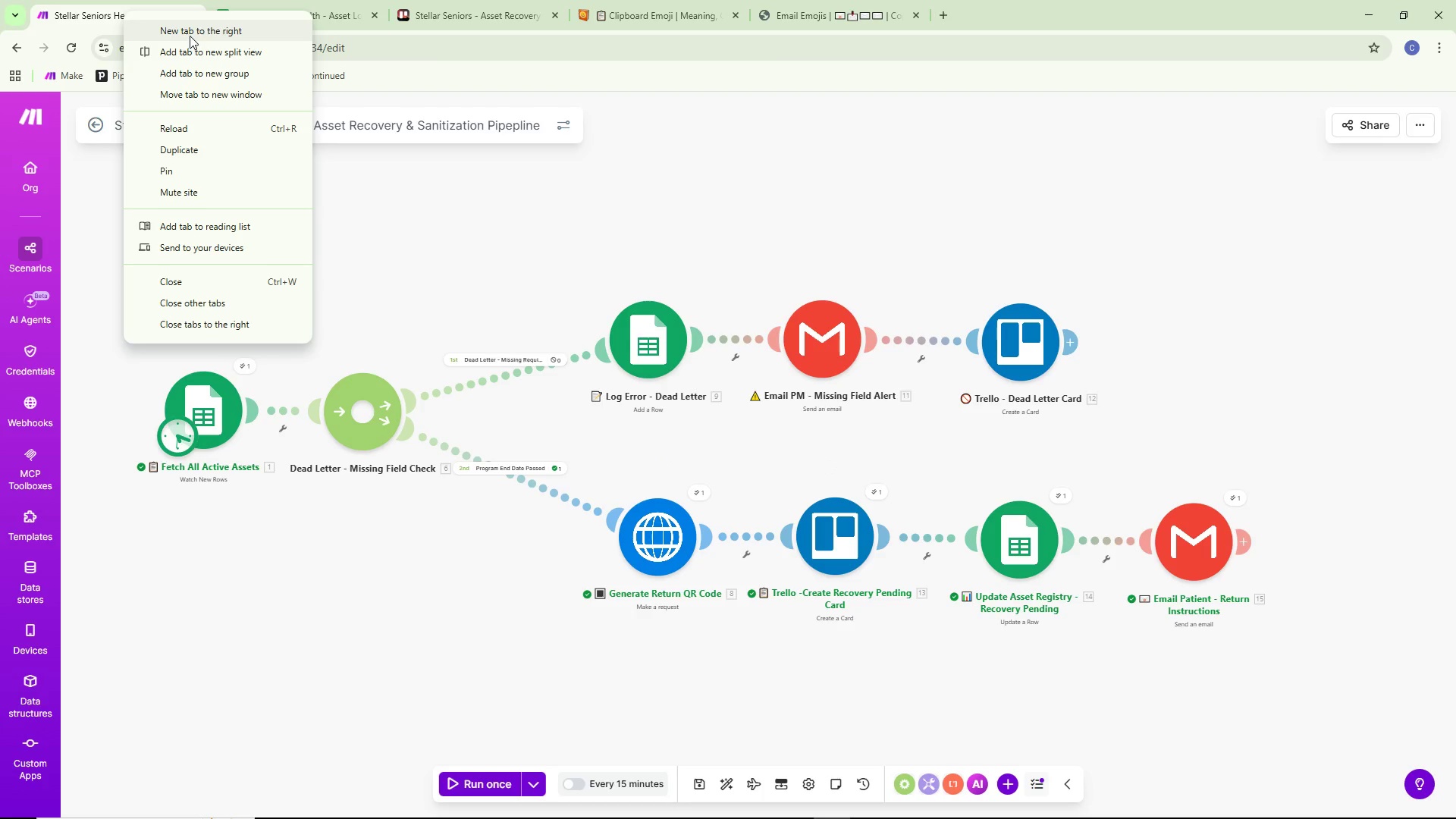 
left_click([196, 31])
 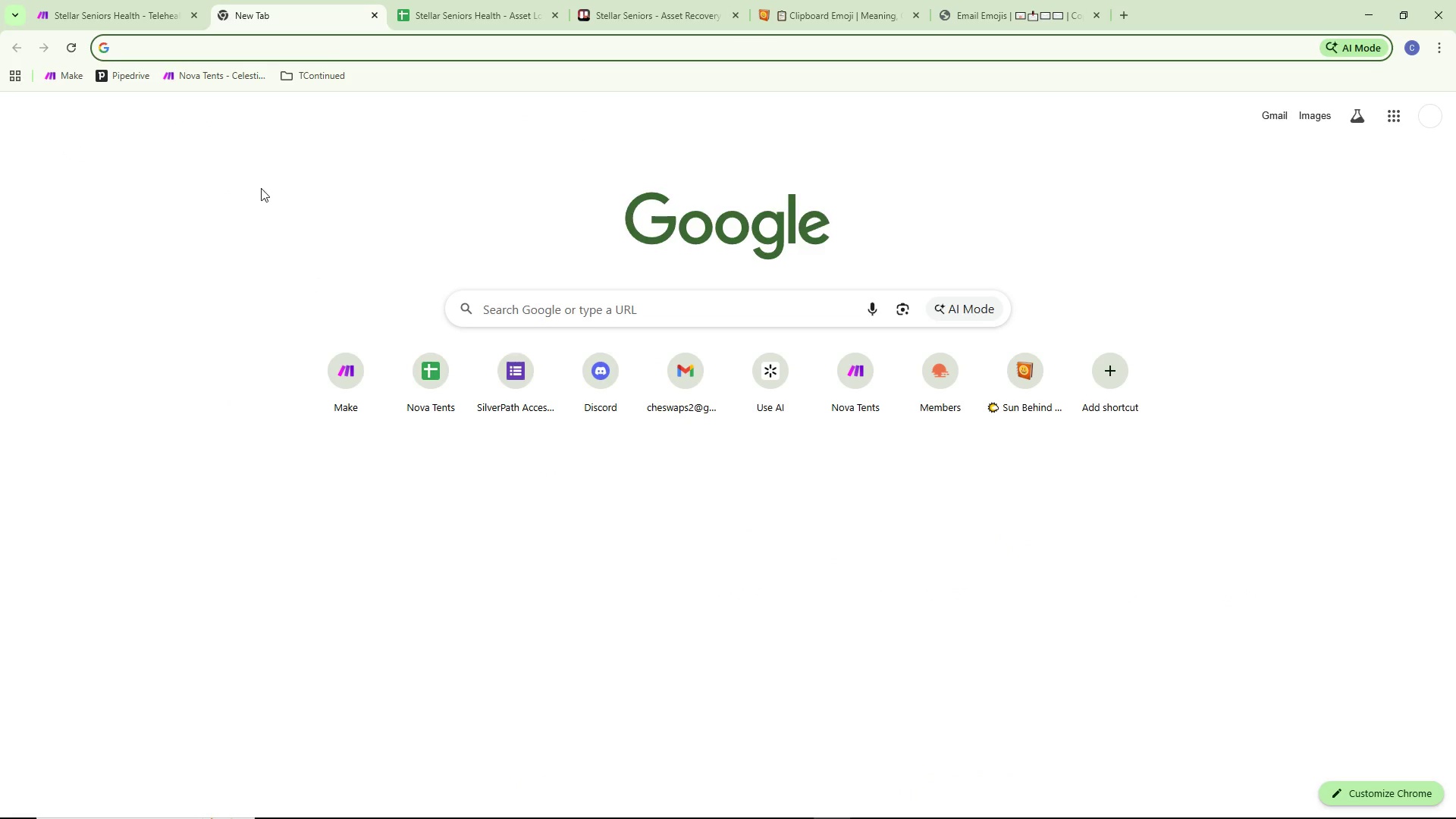 
right_click([125, 15])
 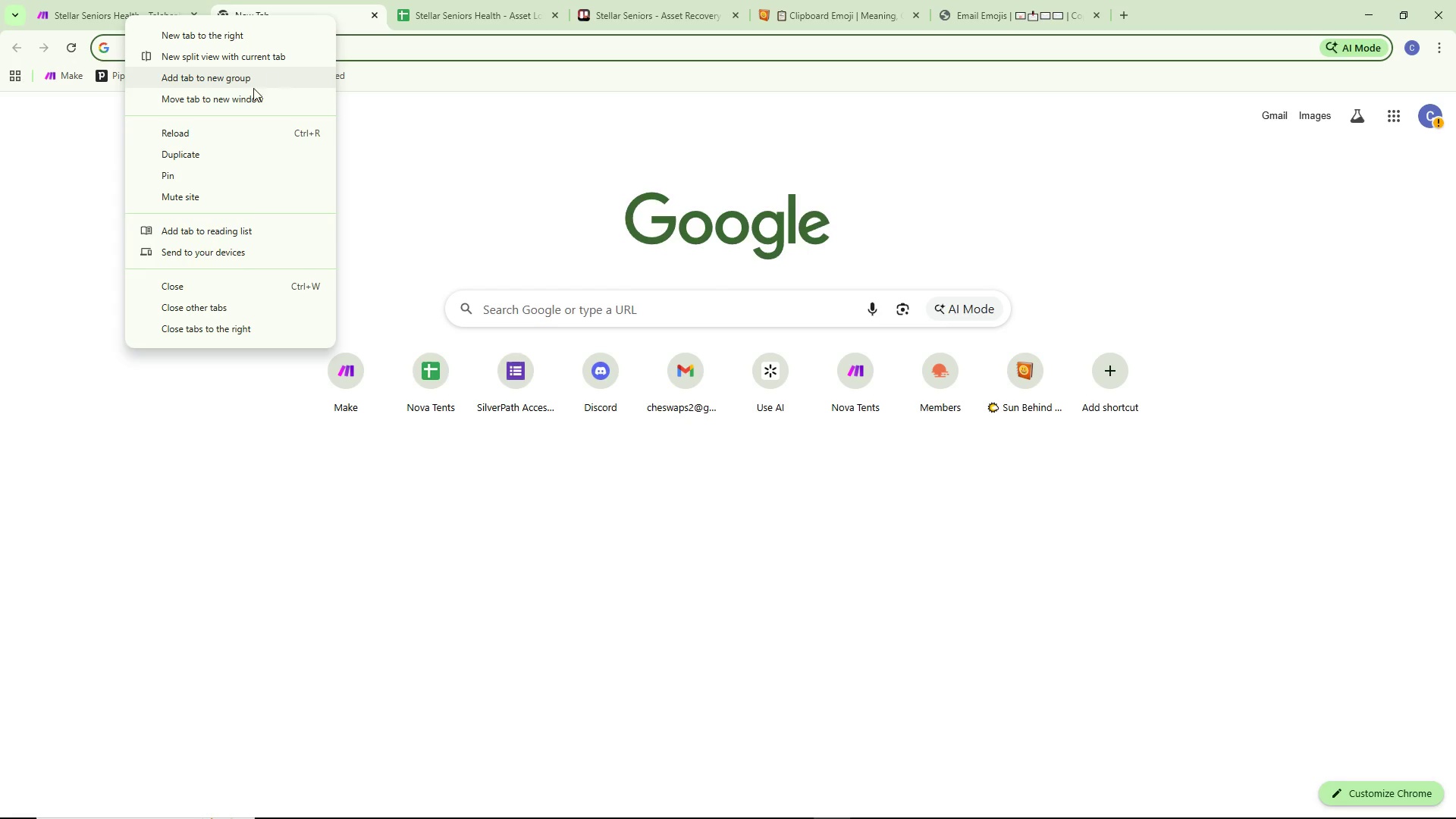 
left_click([425, 140])
 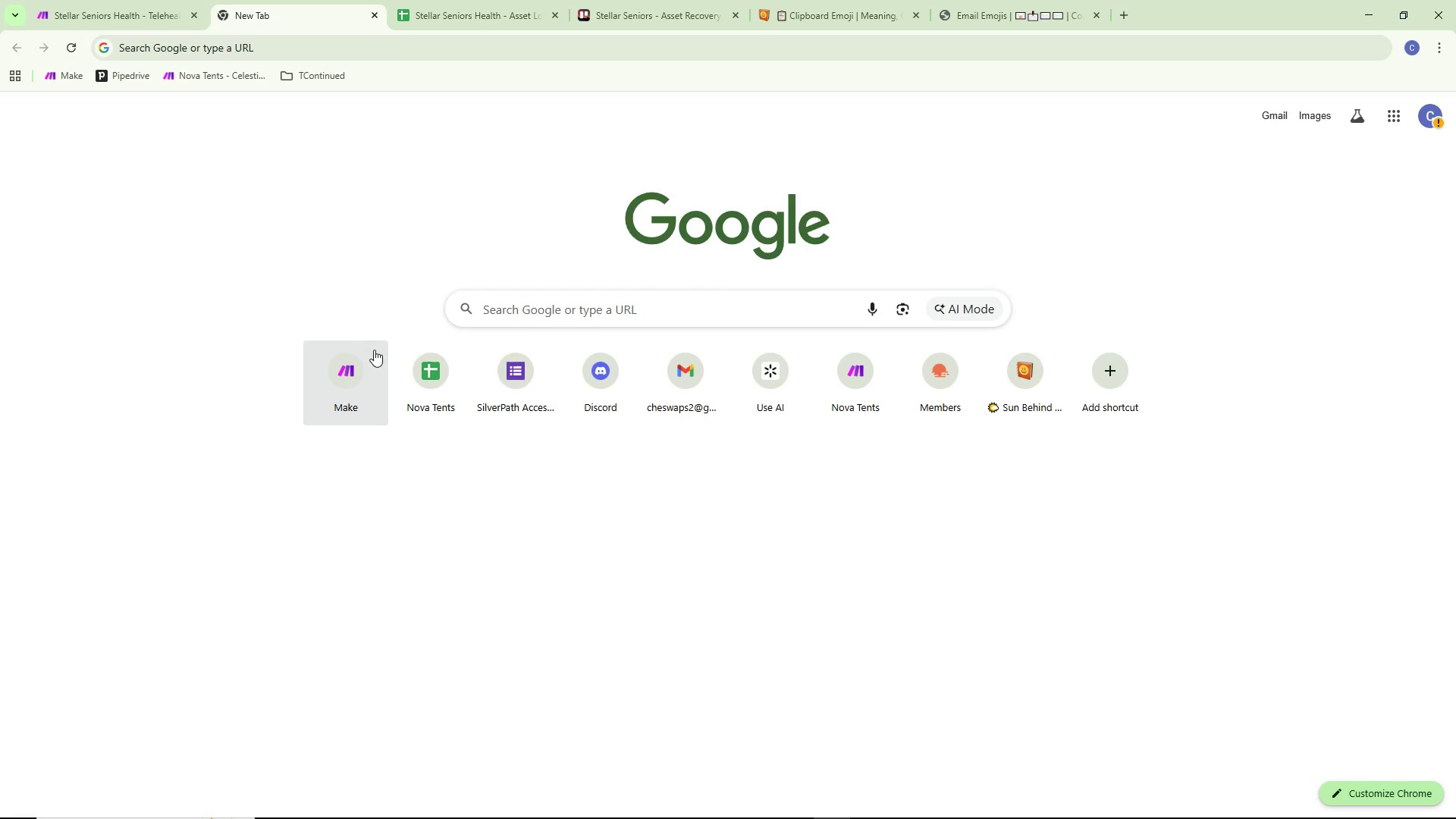 
left_click([357, 359])
 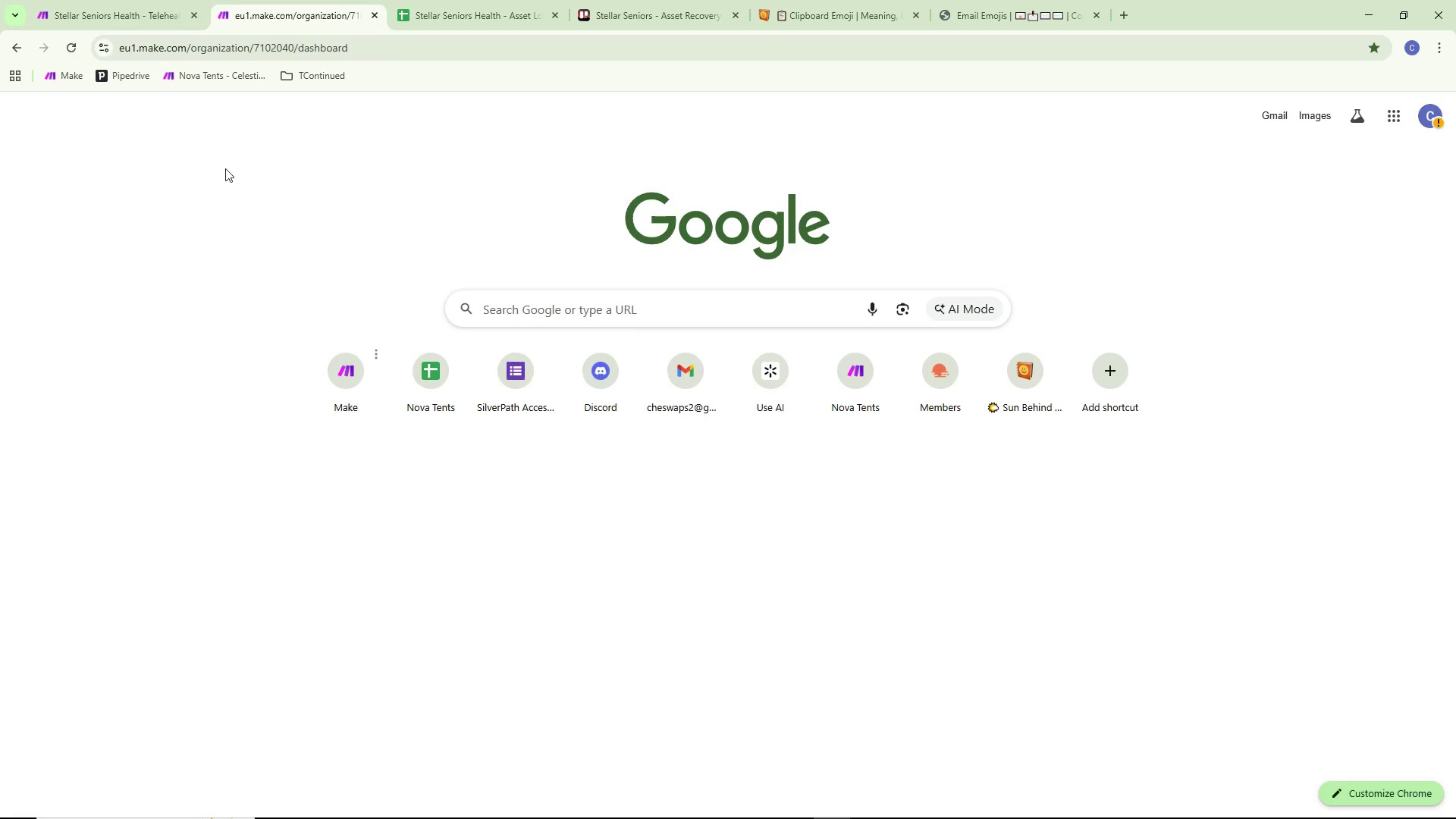 
left_click([131, 14])
 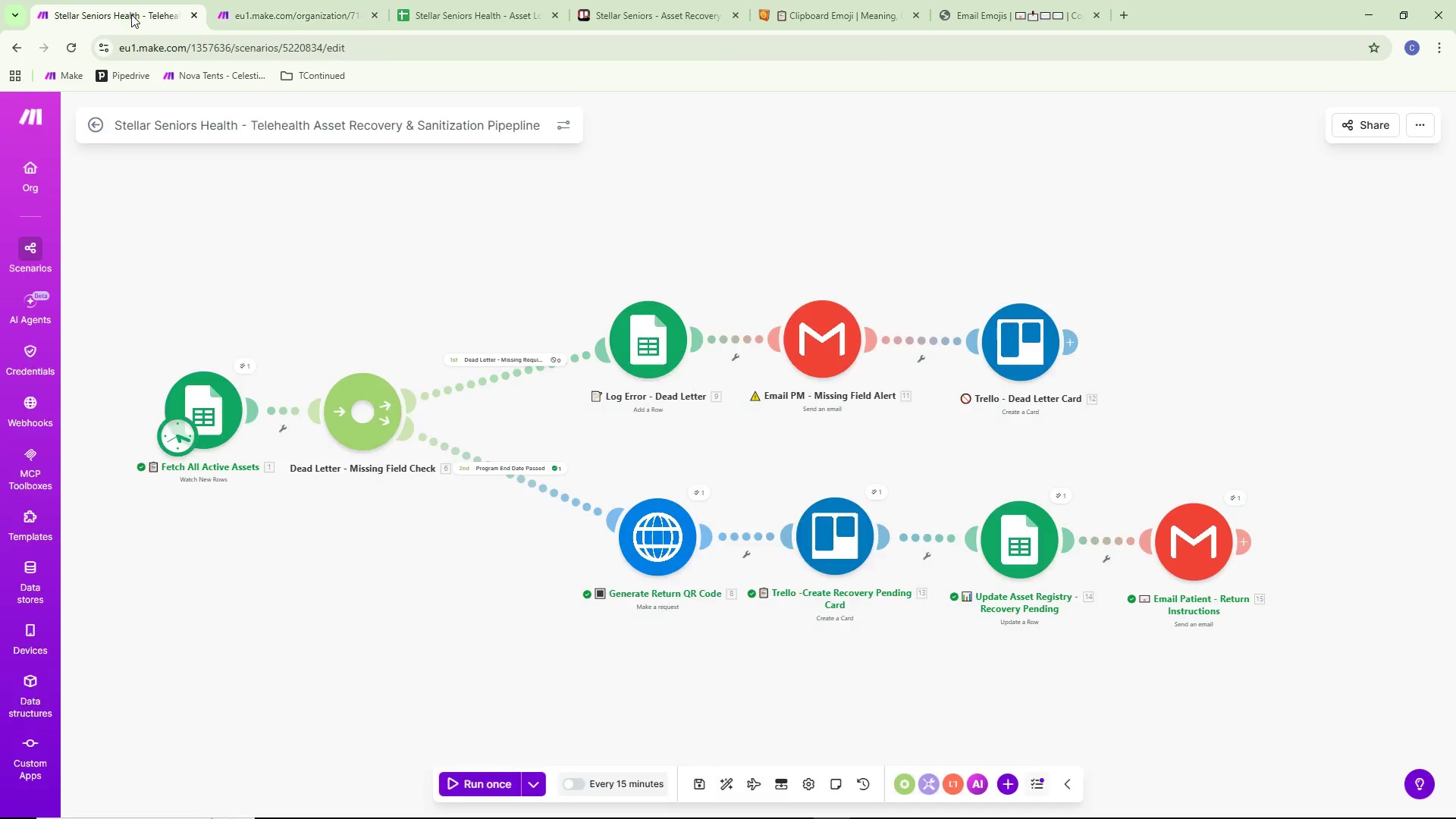 
right_click([131, 14])
 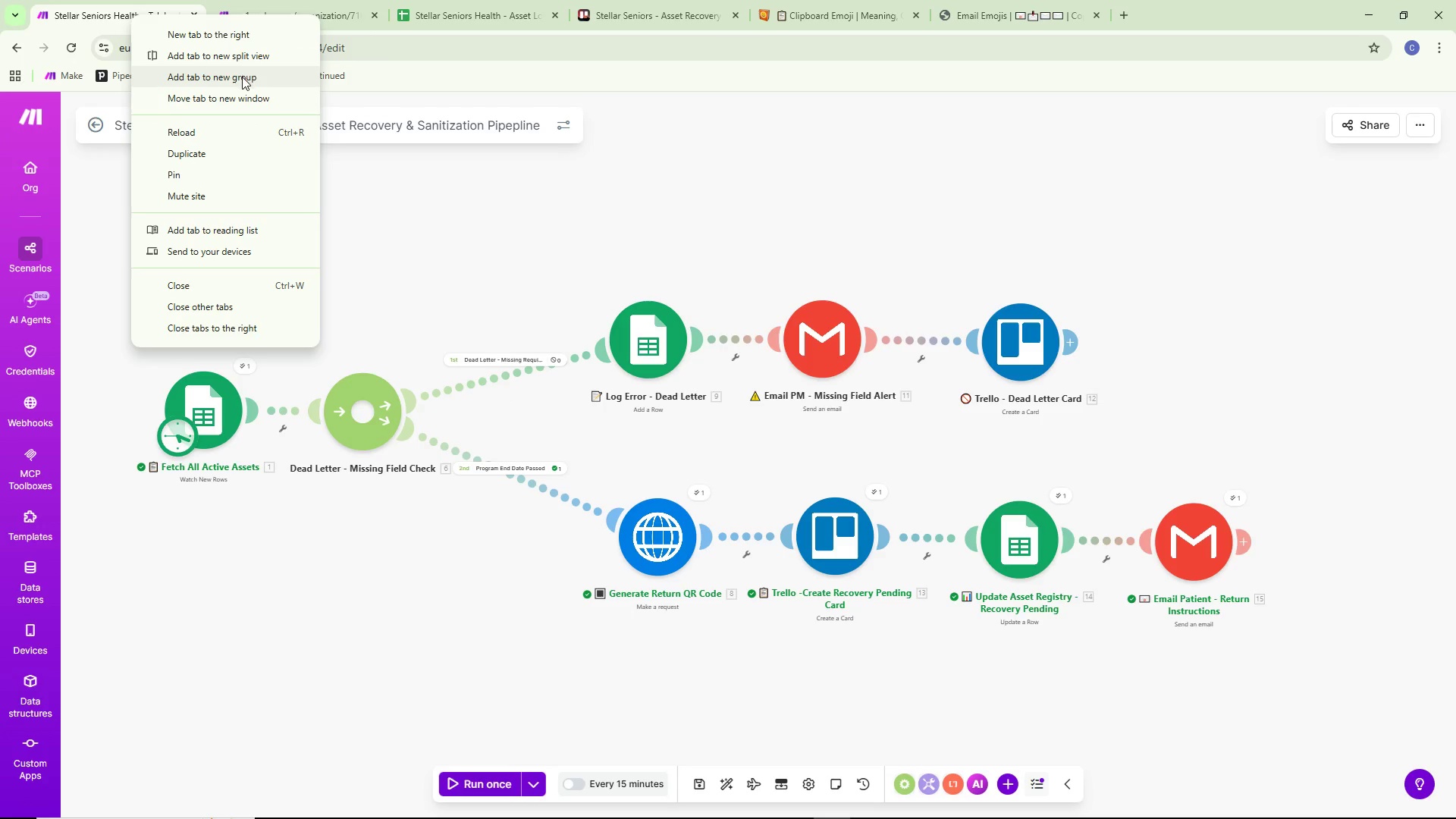 
wait(10.05)
 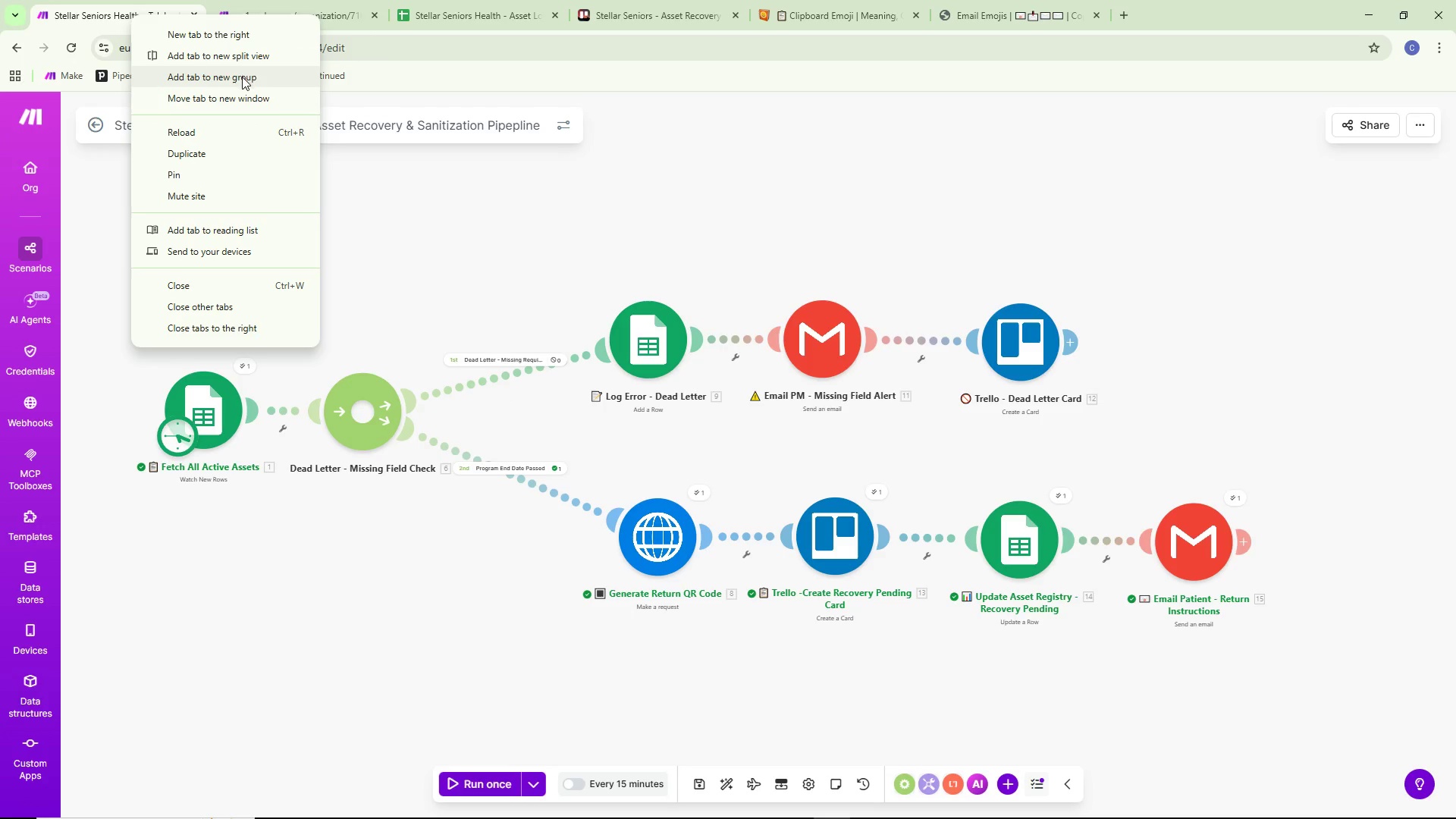 
left_click([248, 0])
 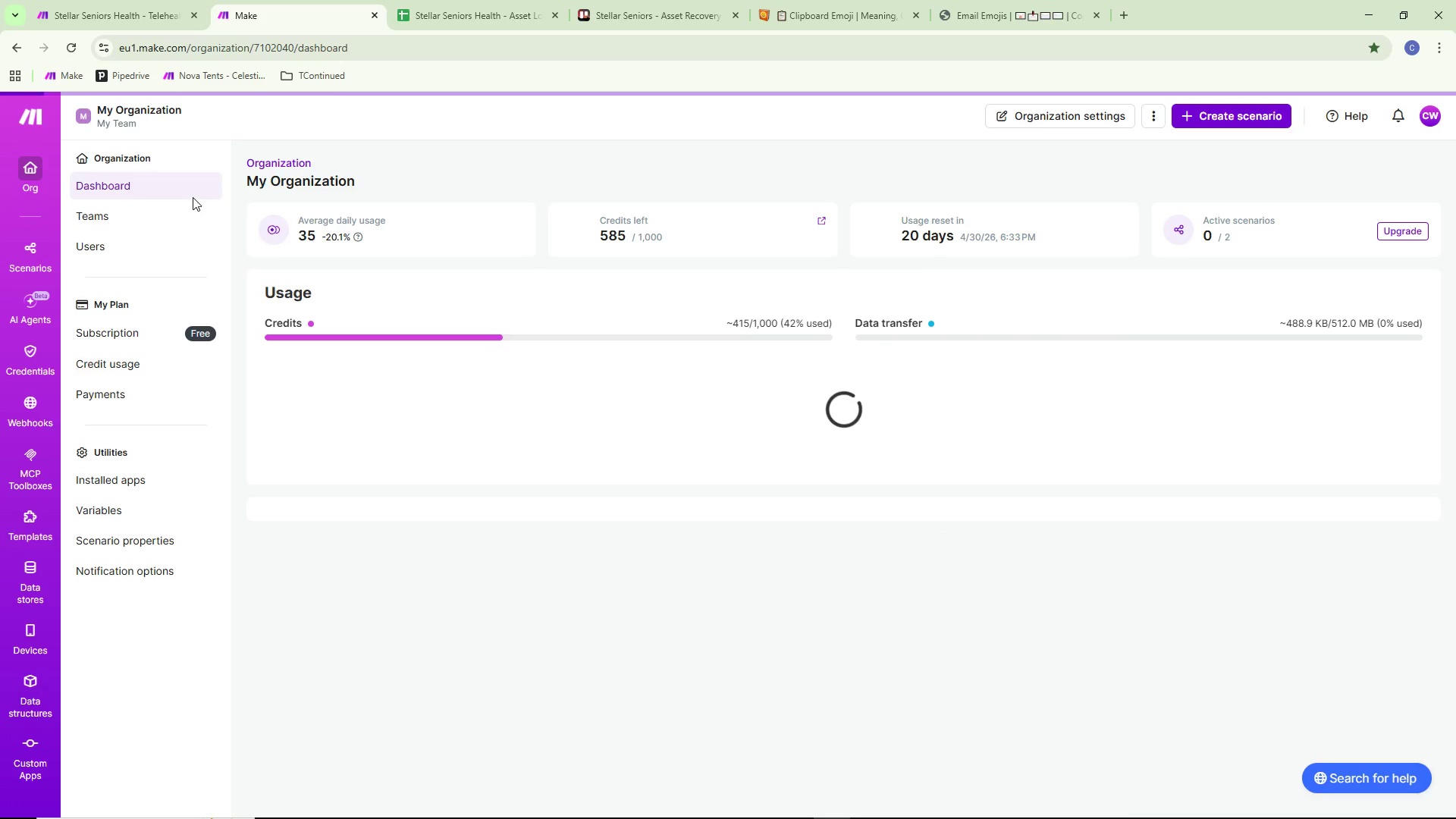 
left_click([35, 251])
 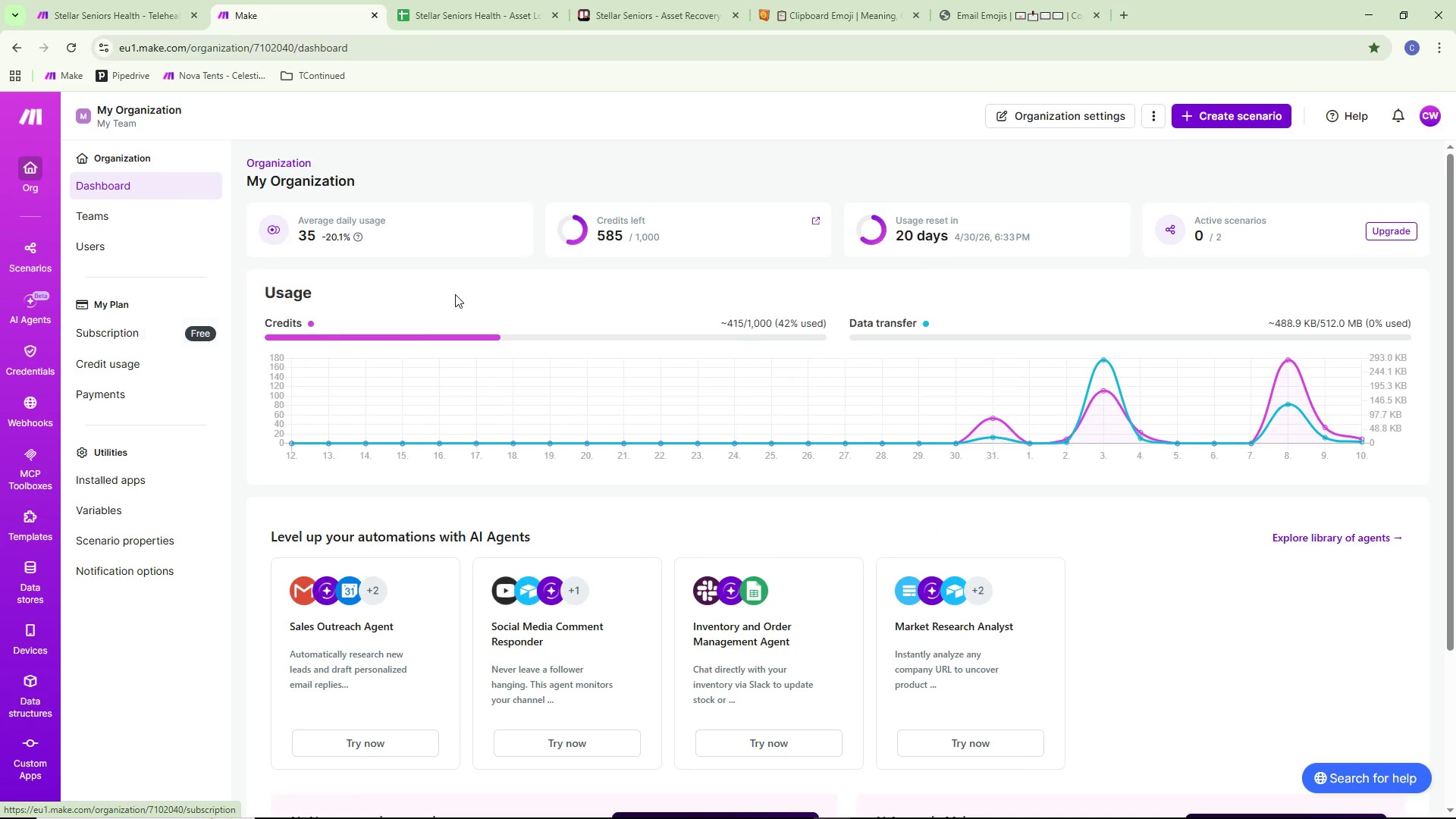 
mouse_move([475, 282])
 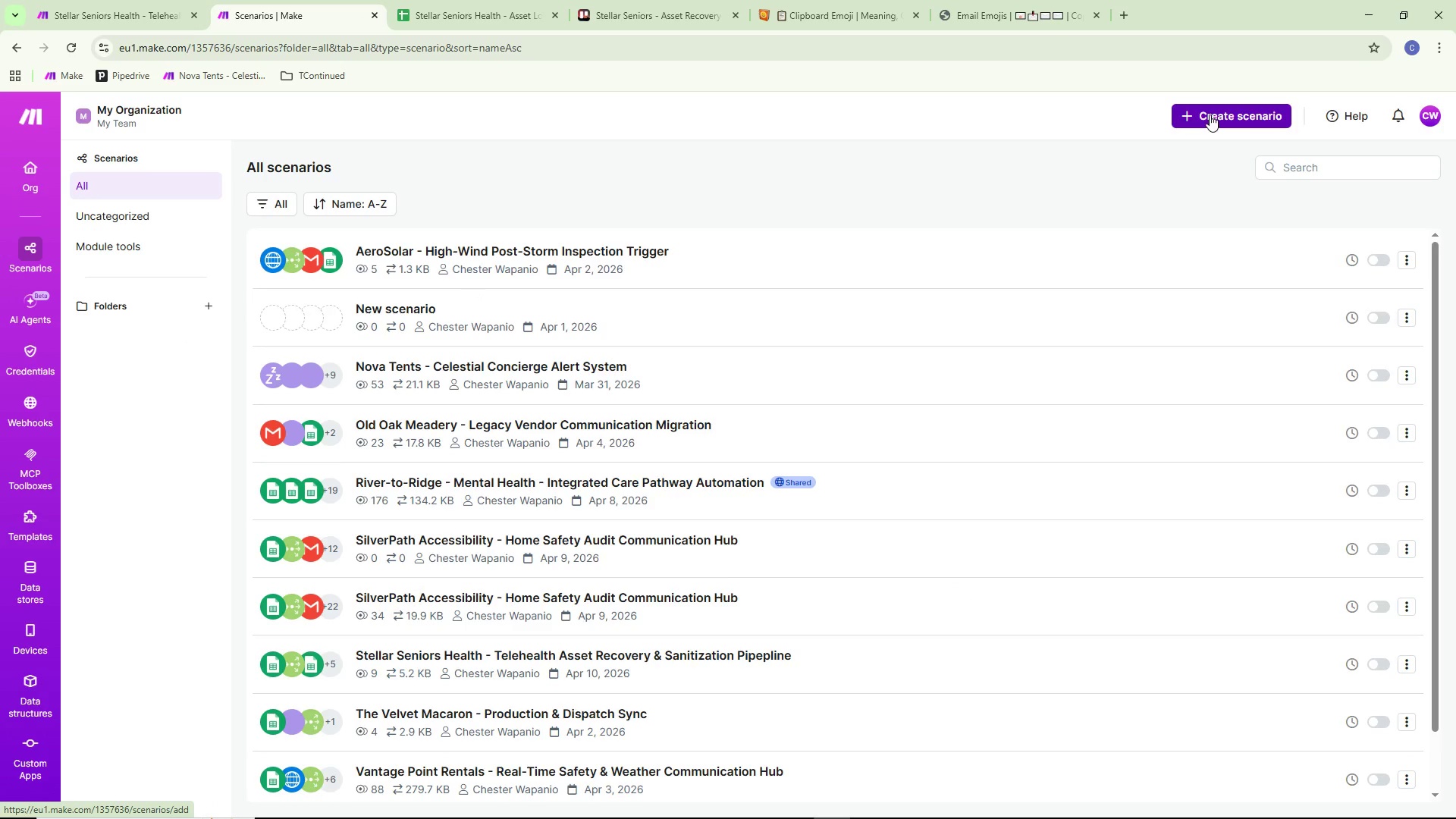 
left_click([1210, 114])
 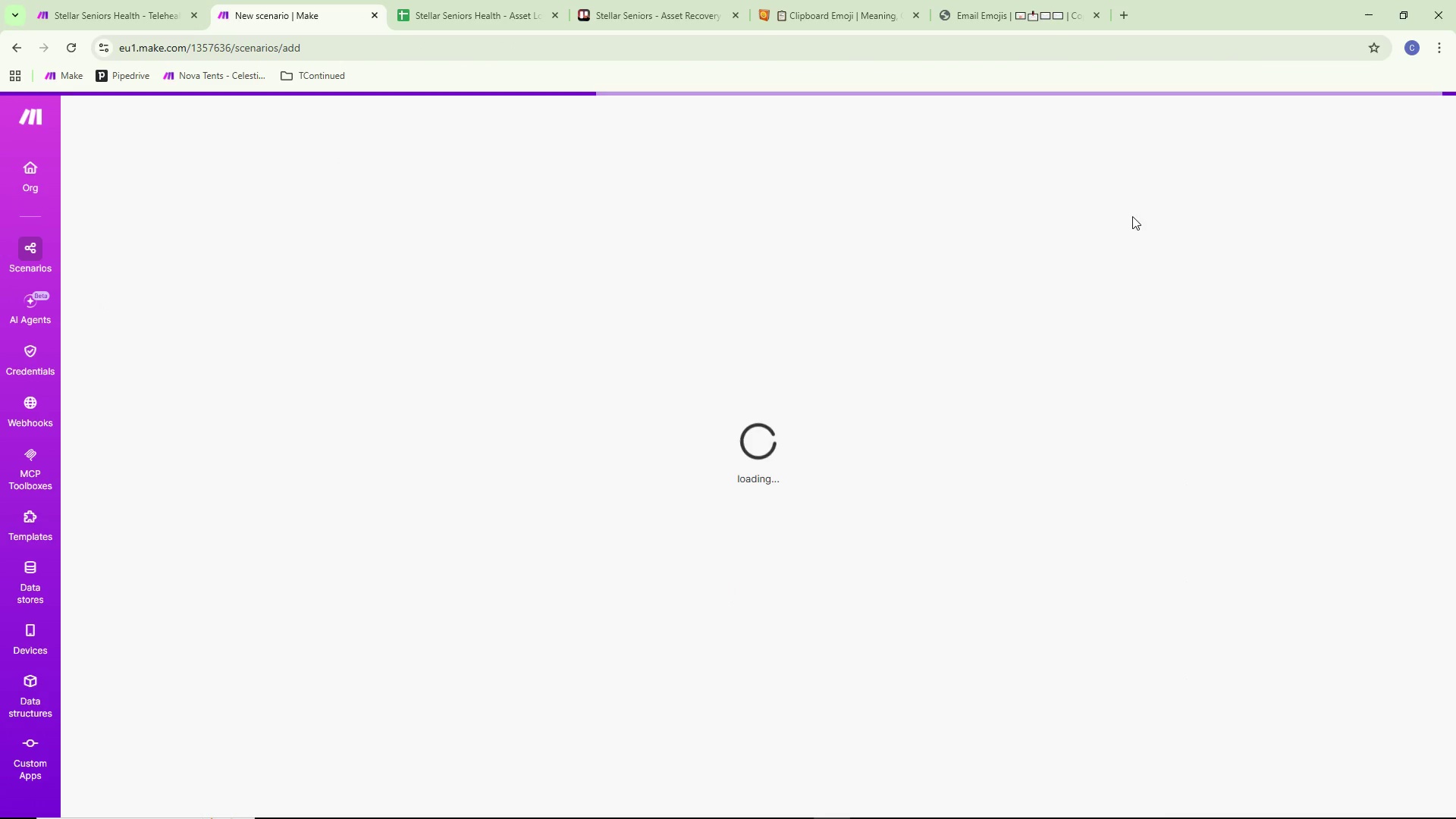 
mouse_move([1000, 277])
 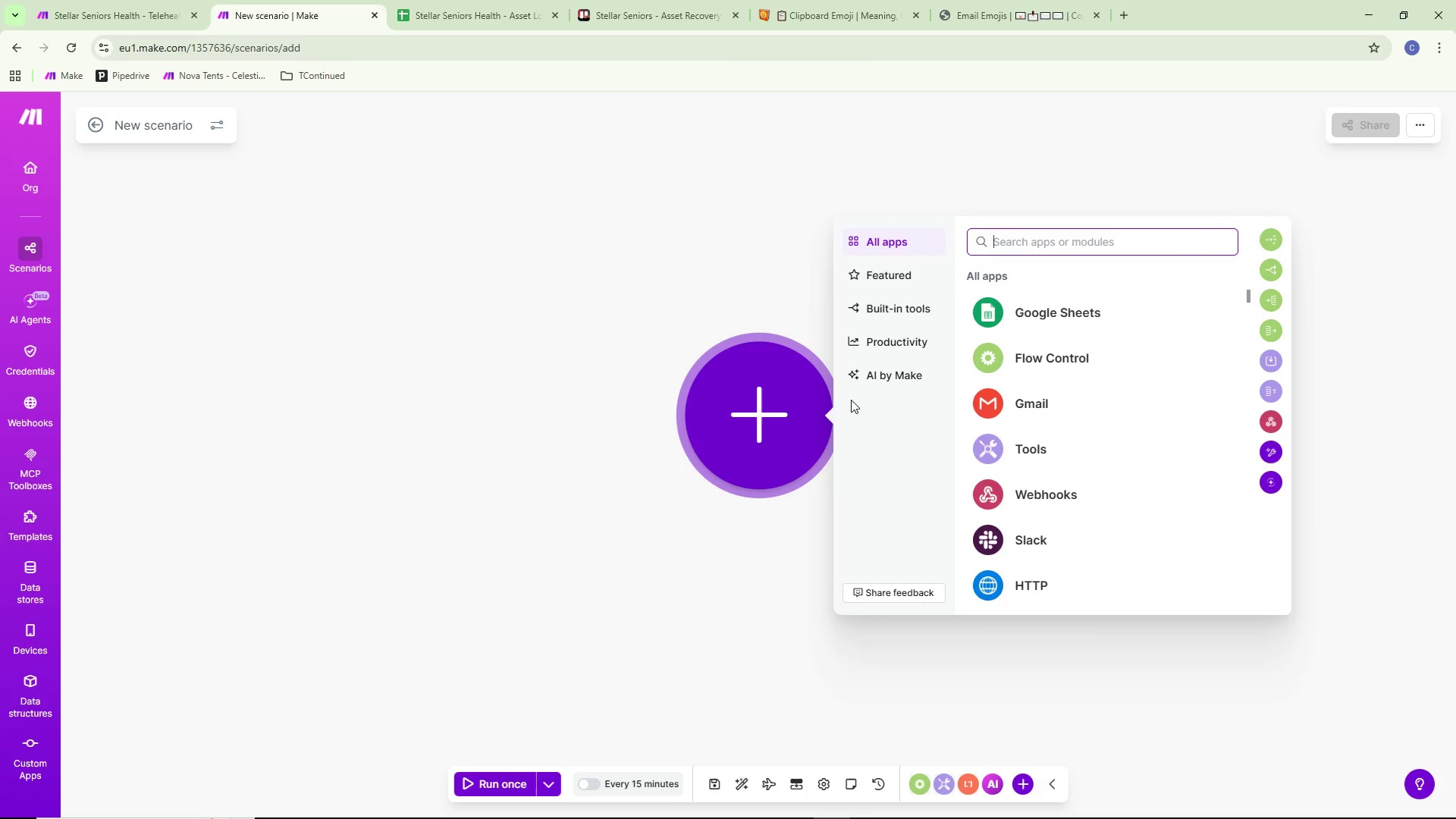 
left_click_drag(start_coordinate=[721, 398], to_coordinate=[259, 431])
 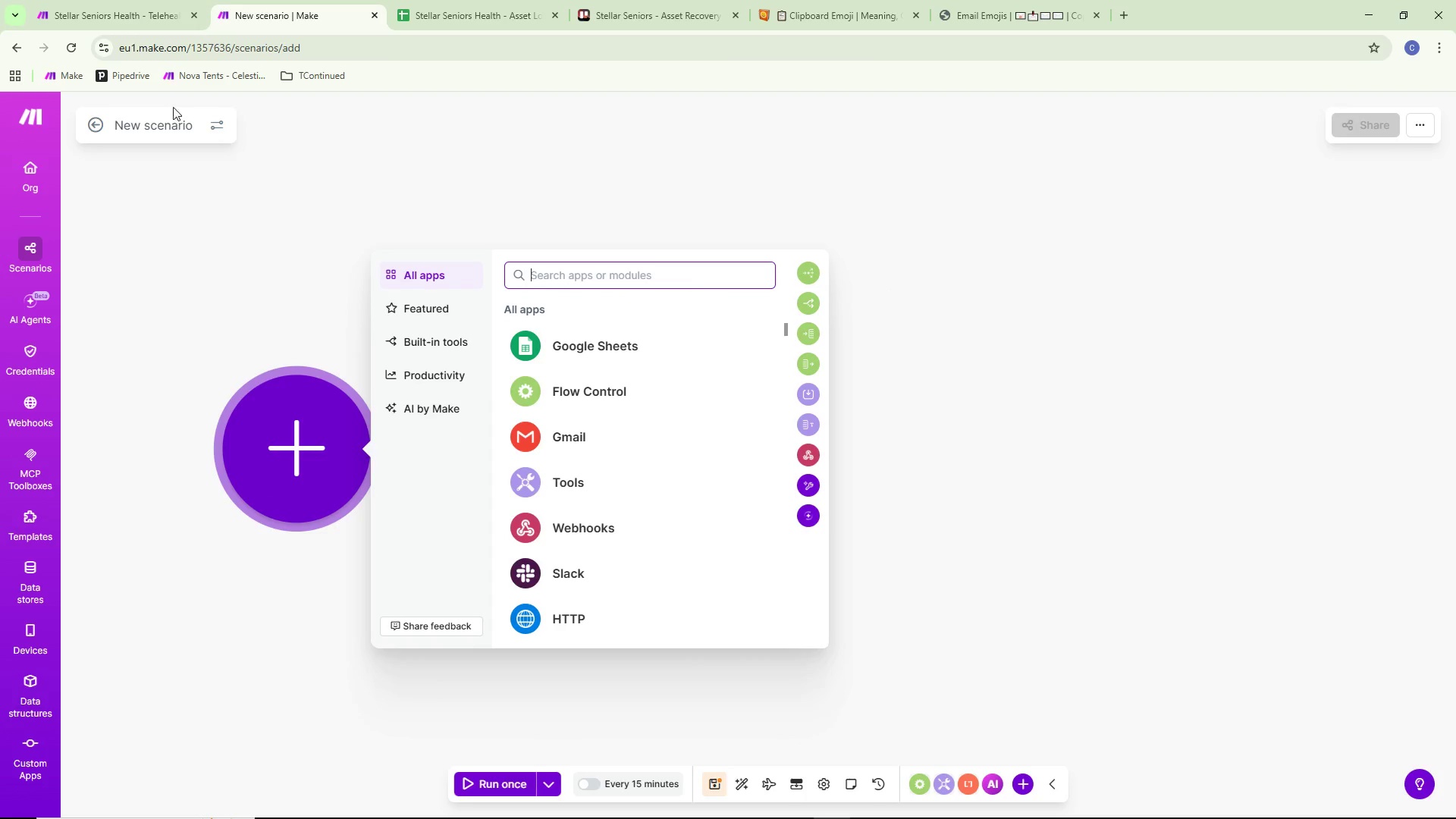 
left_click_drag(start_coordinate=[180, 124], to_coordinate=[185, 124])
 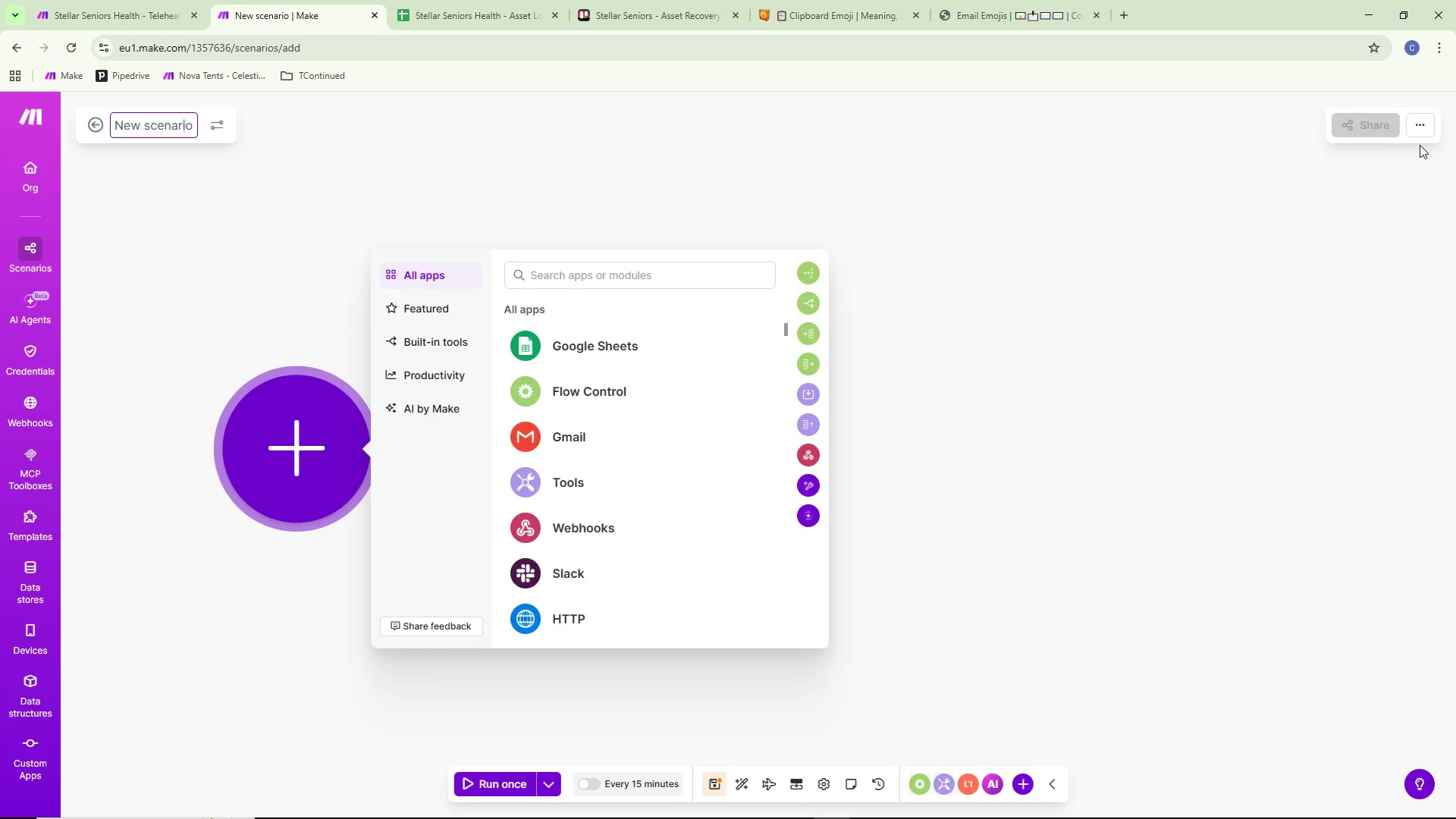 
key(Control+ControlLeft)
 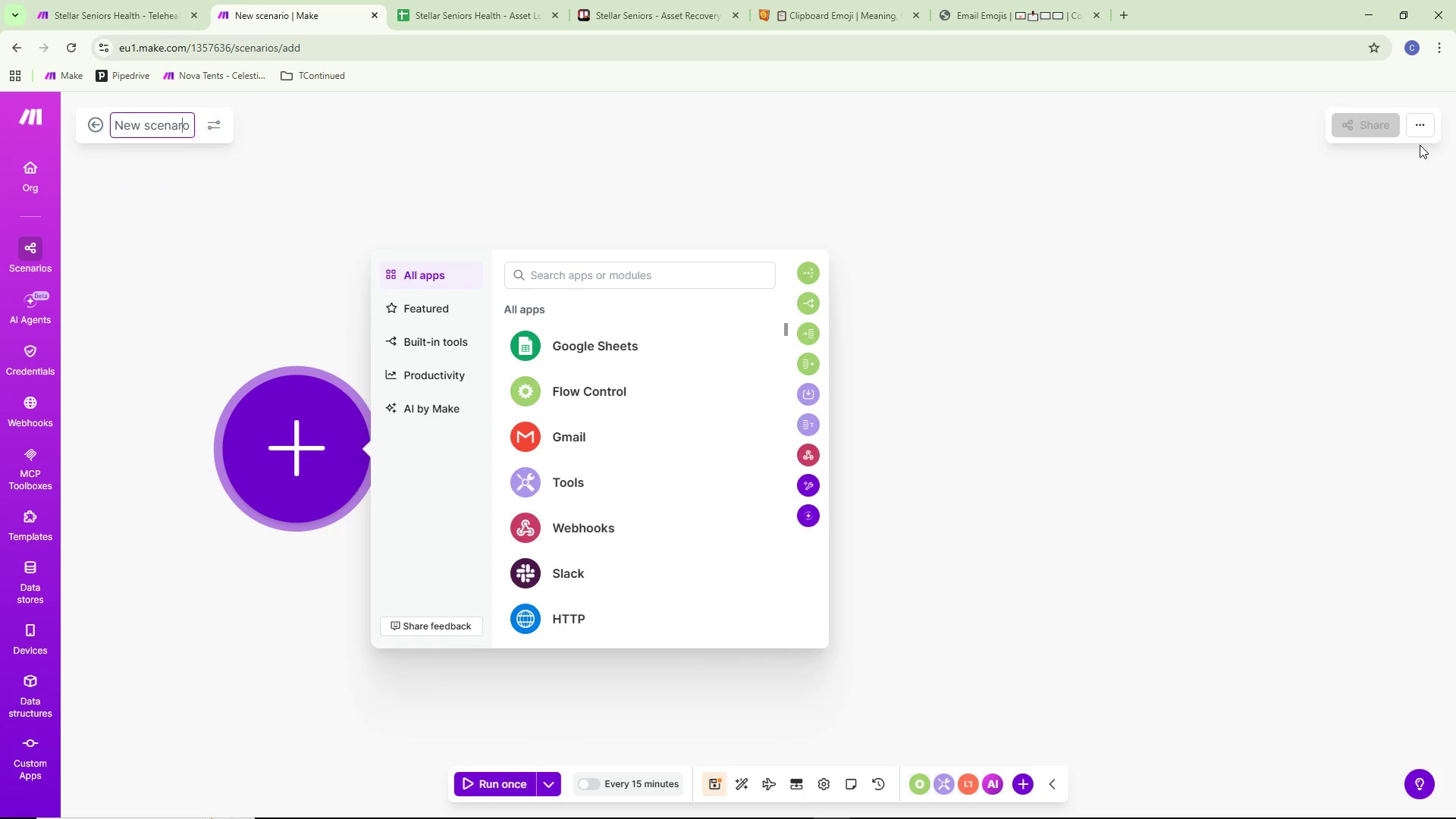 
key(Control+S)
 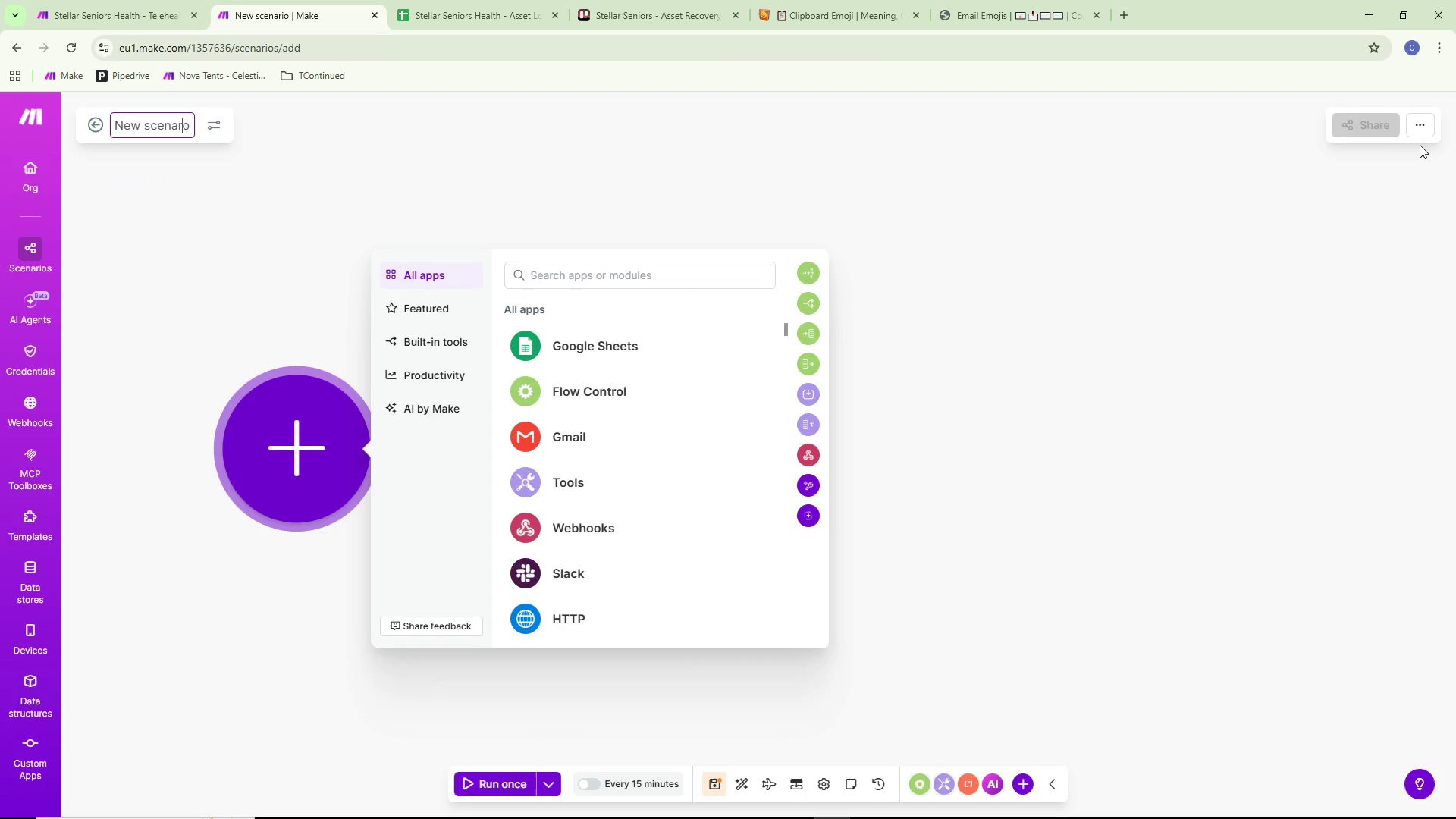 
key(Backspace)
 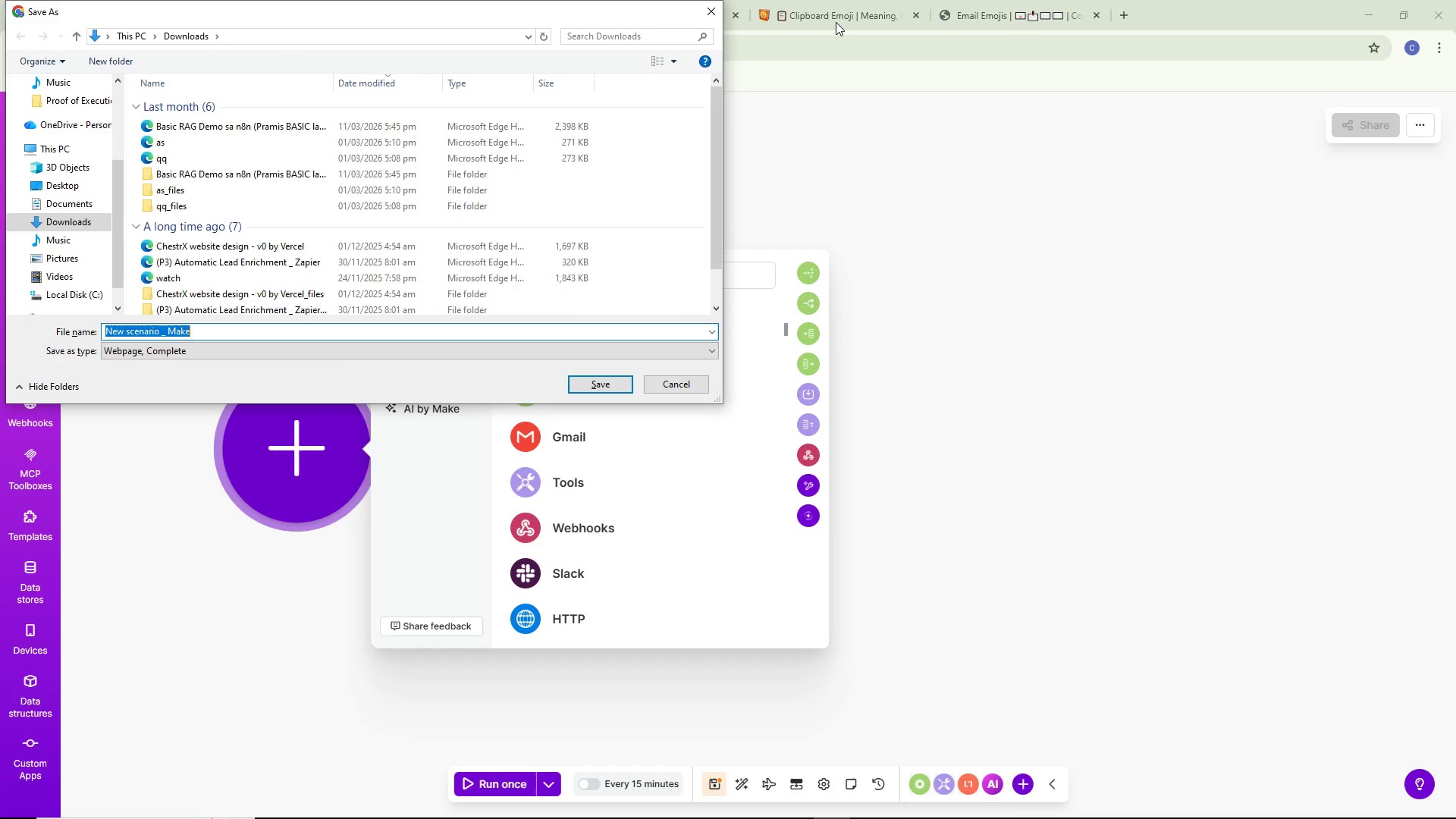 
left_click([711, 11])
 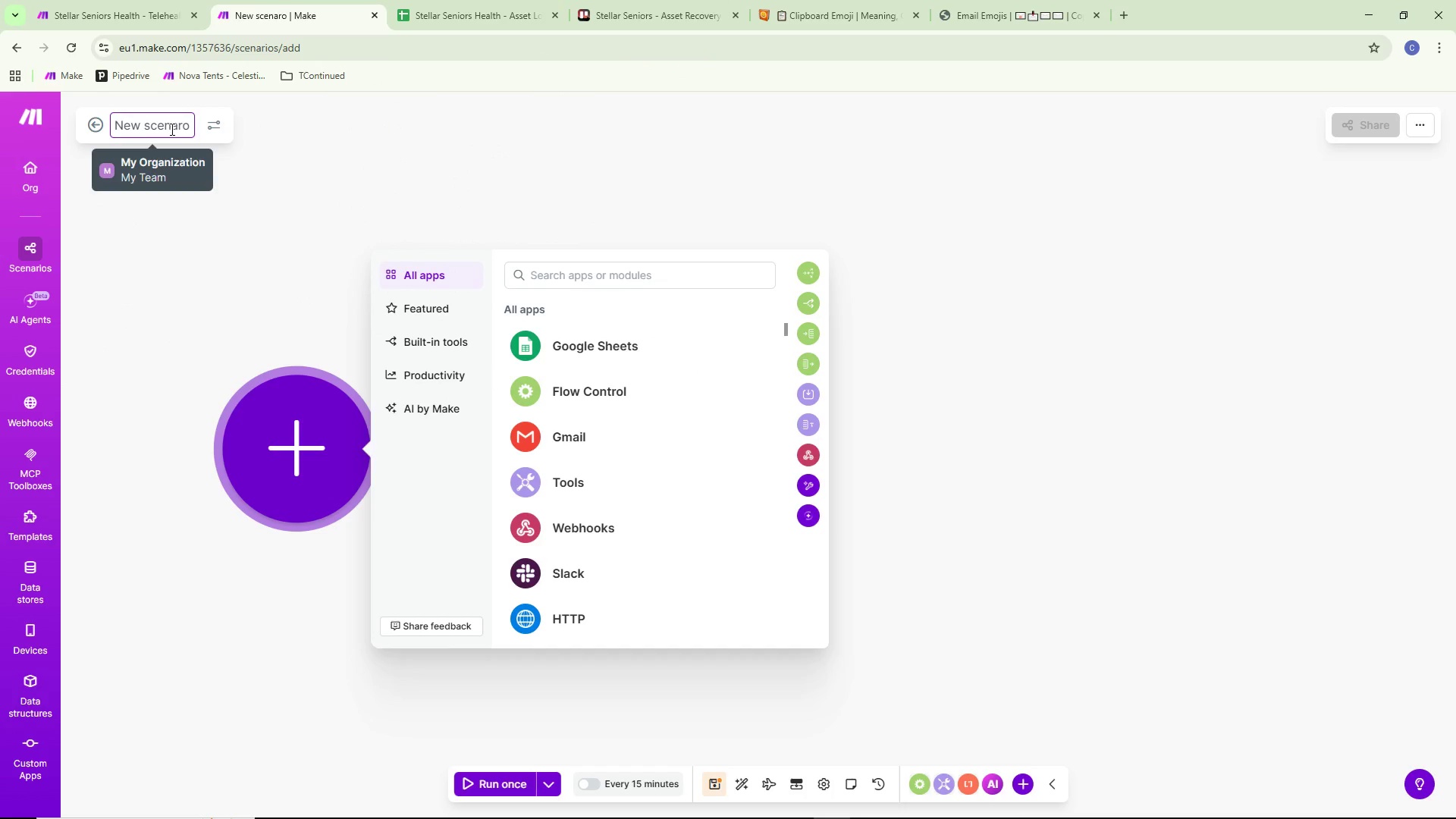 
hold_key(key=ControlLeft, duration=0.41)
 